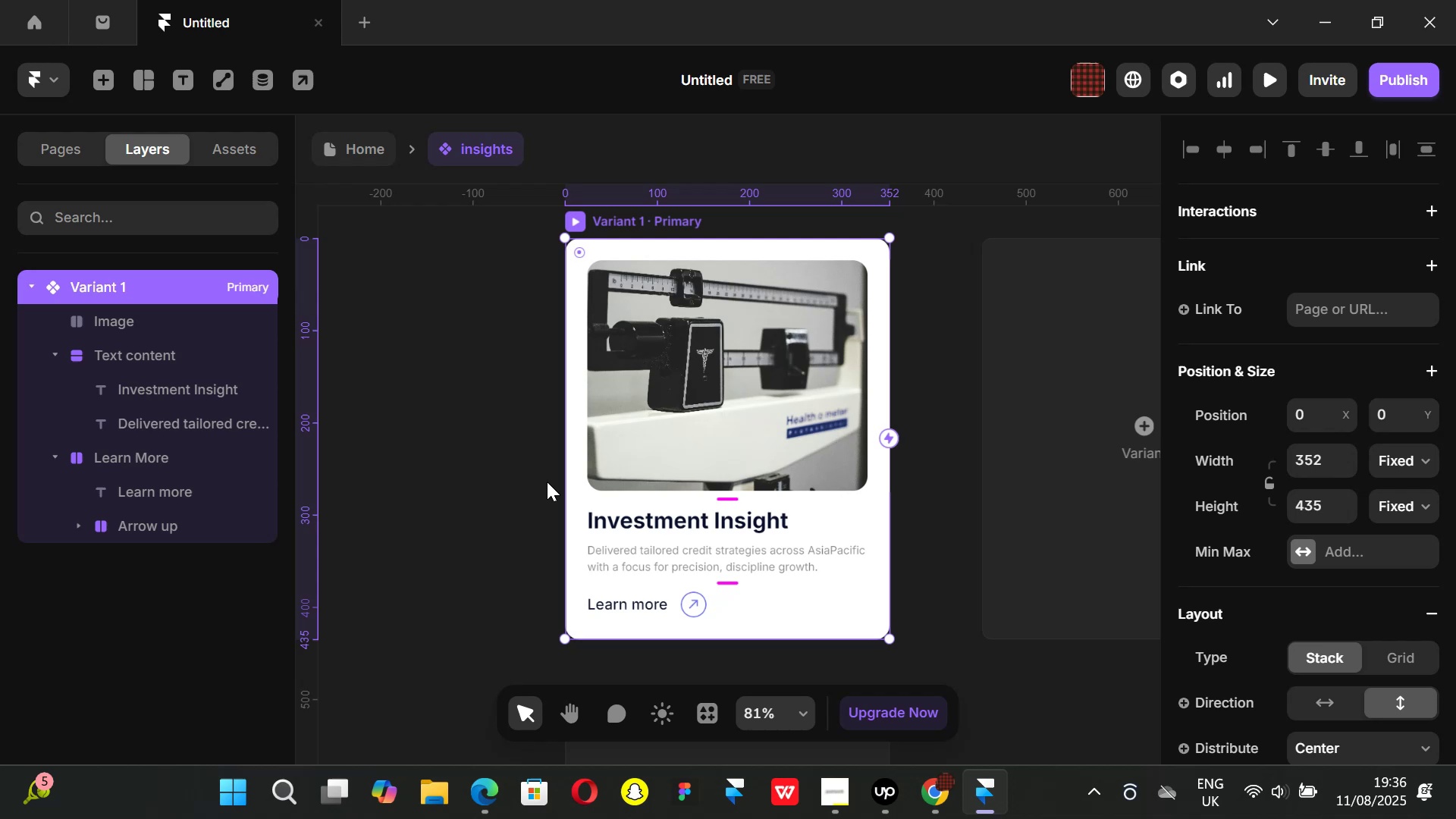 
left_click([758, 408])
 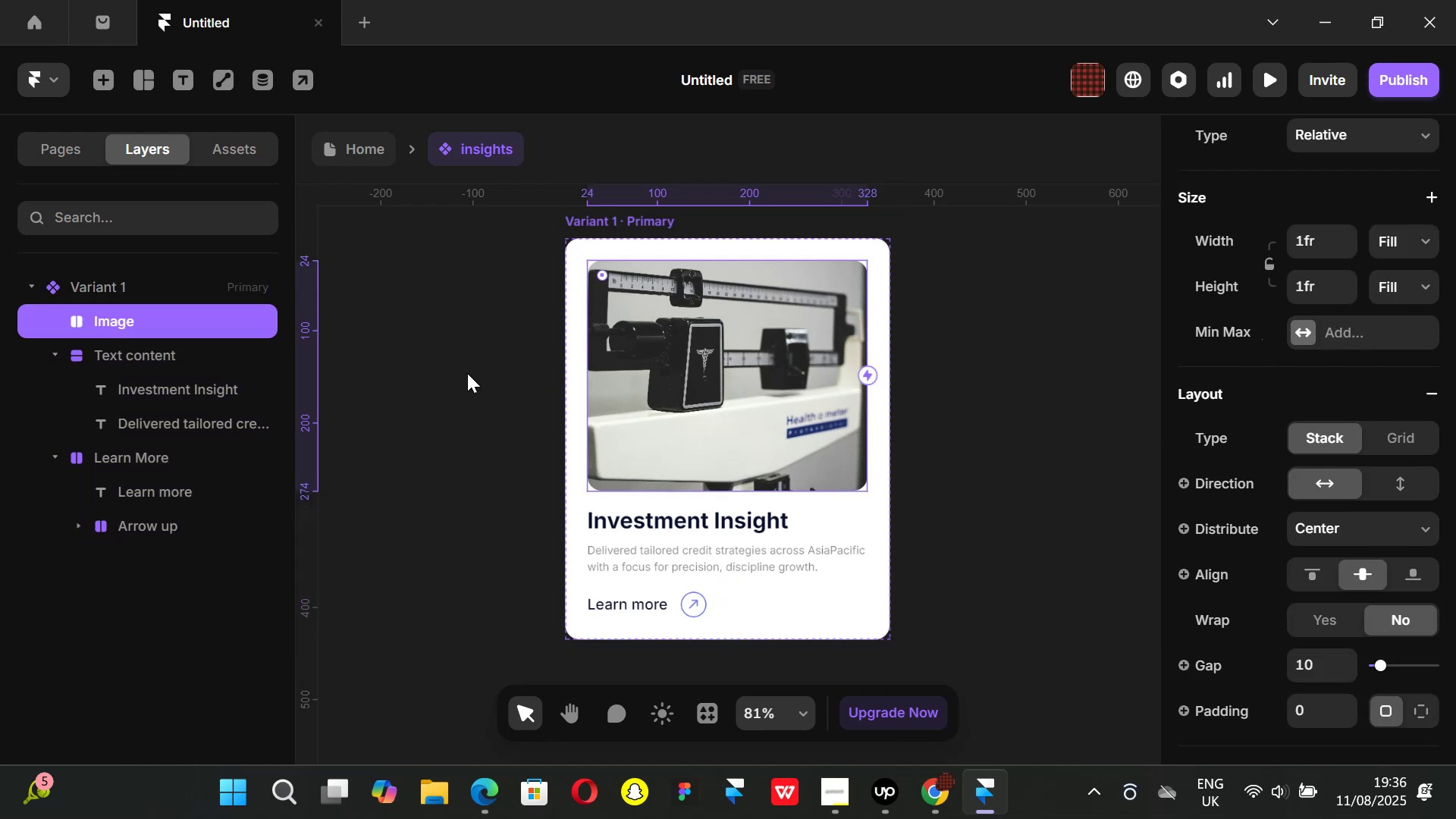 
left_click([353, 155])
 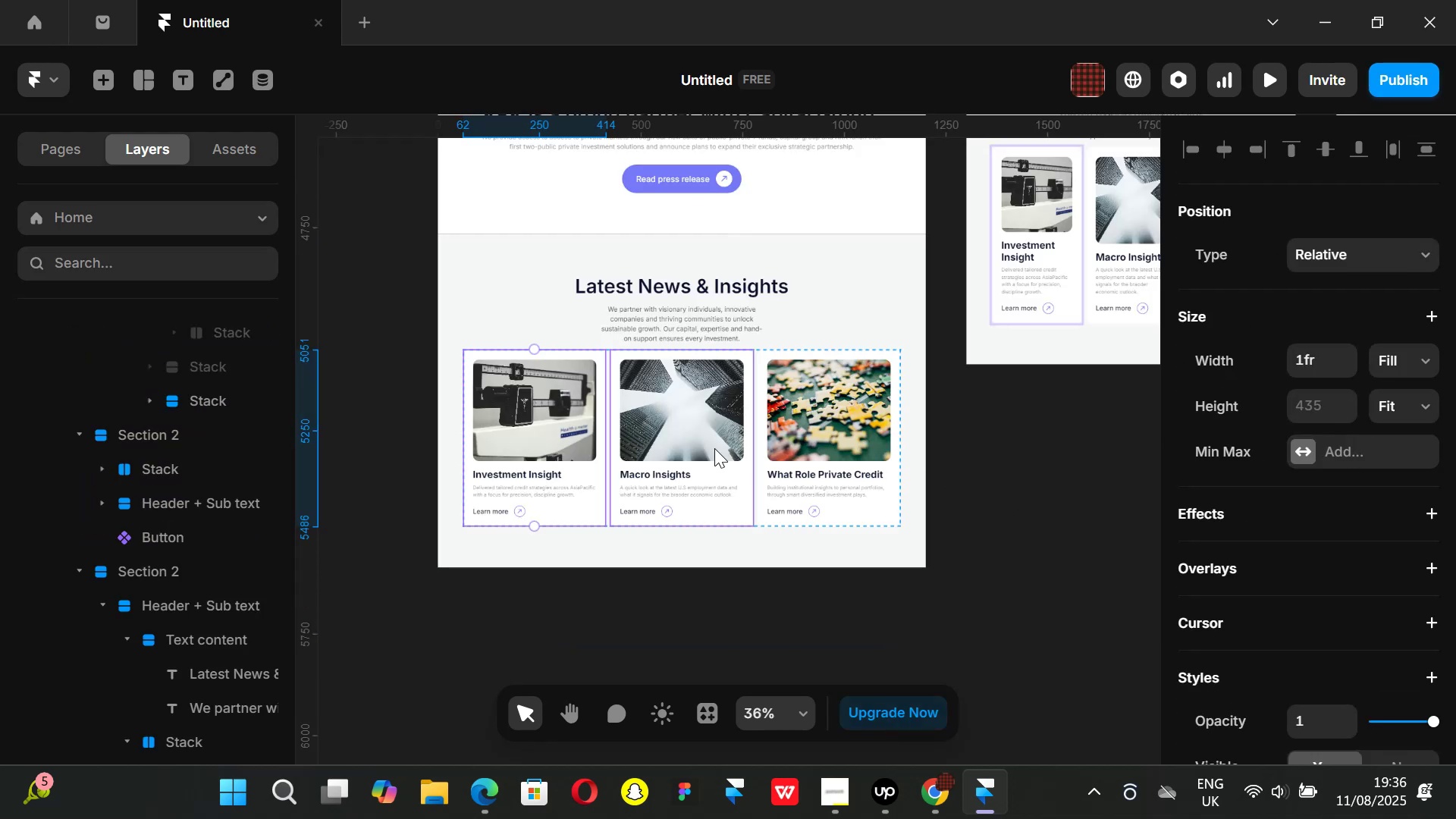 
wait(5.95)
 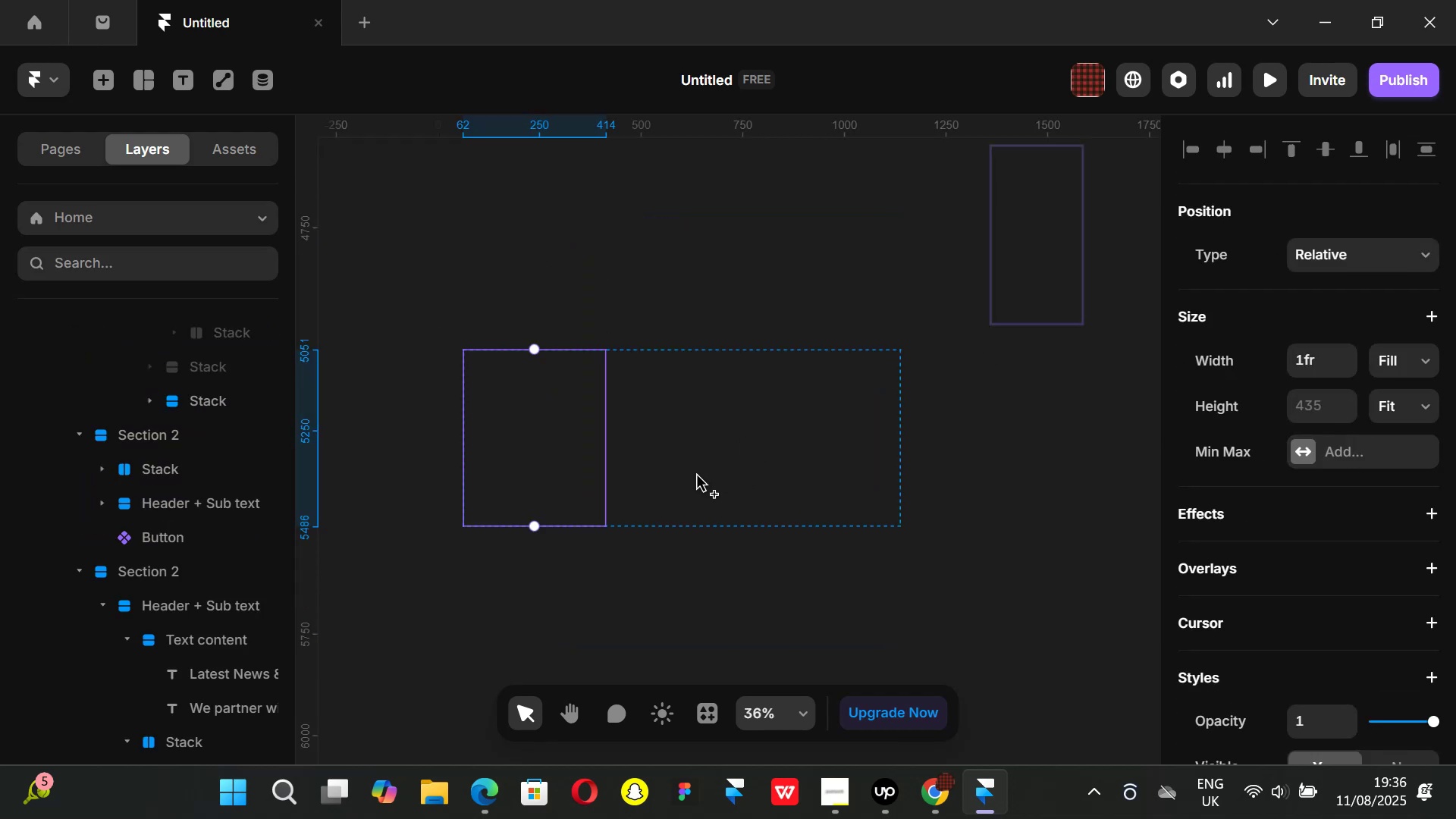 
left_click([699, 433])
 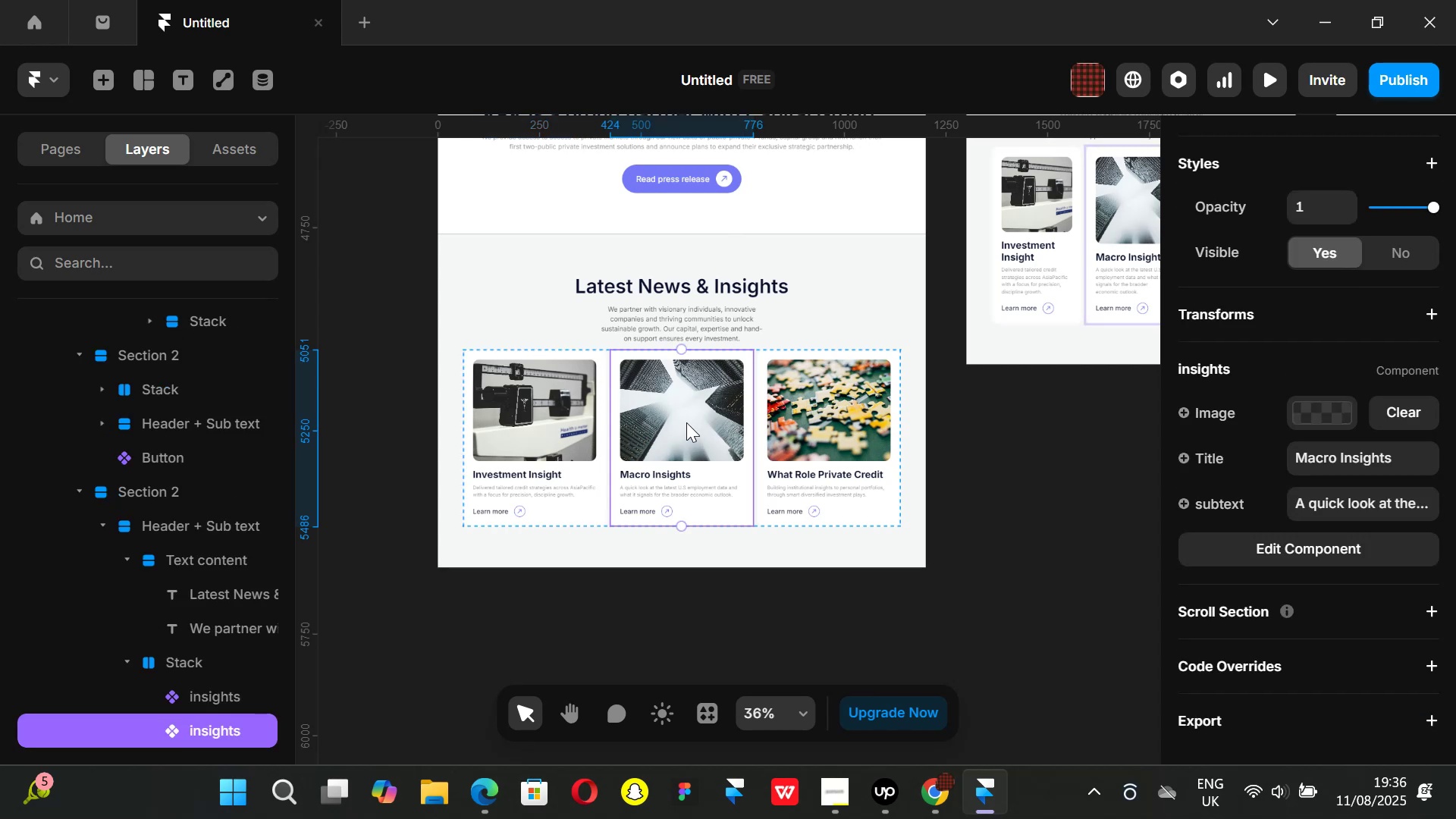 
double_click([686, 422])
 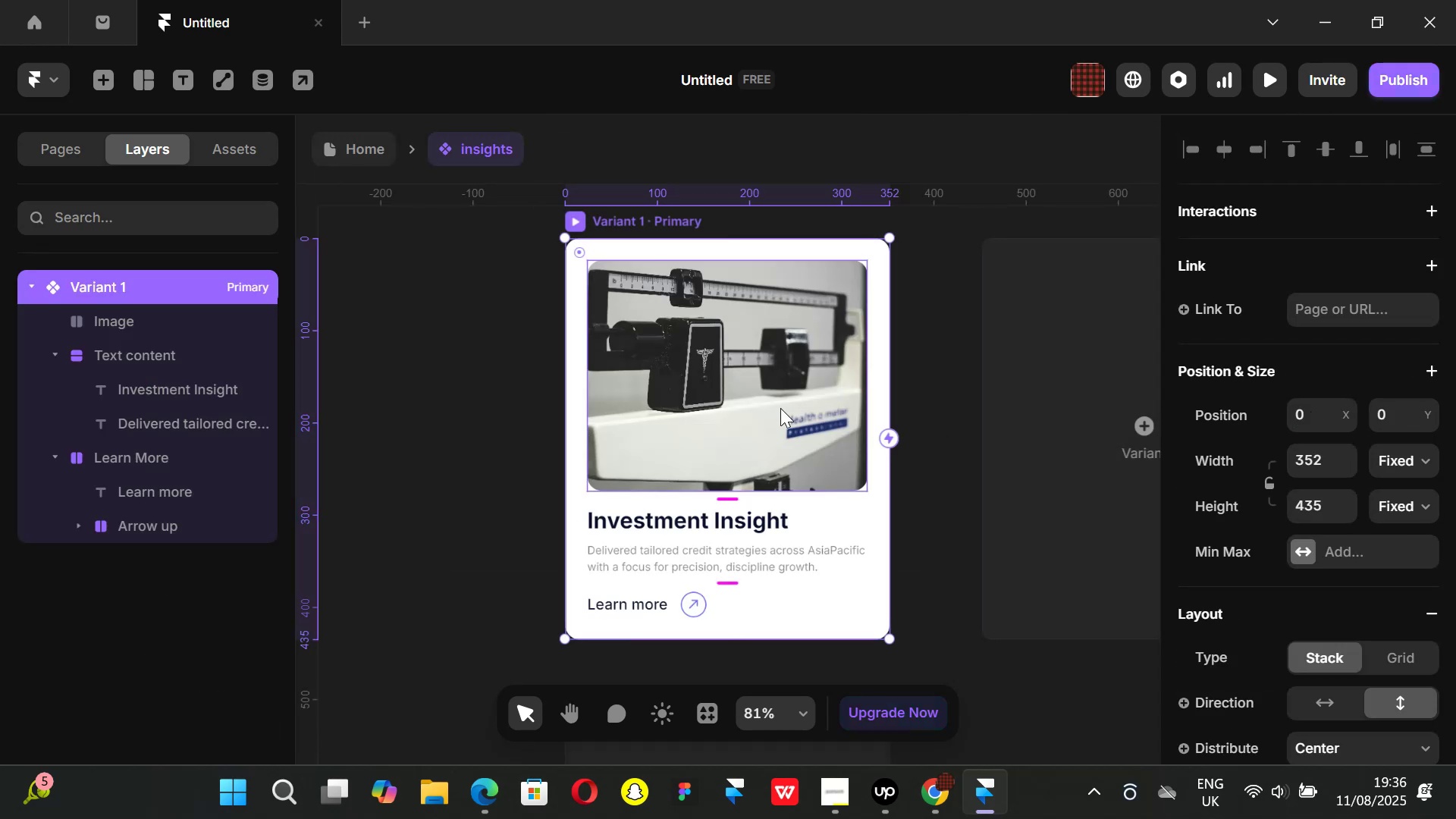 
left_click([774, 408])
 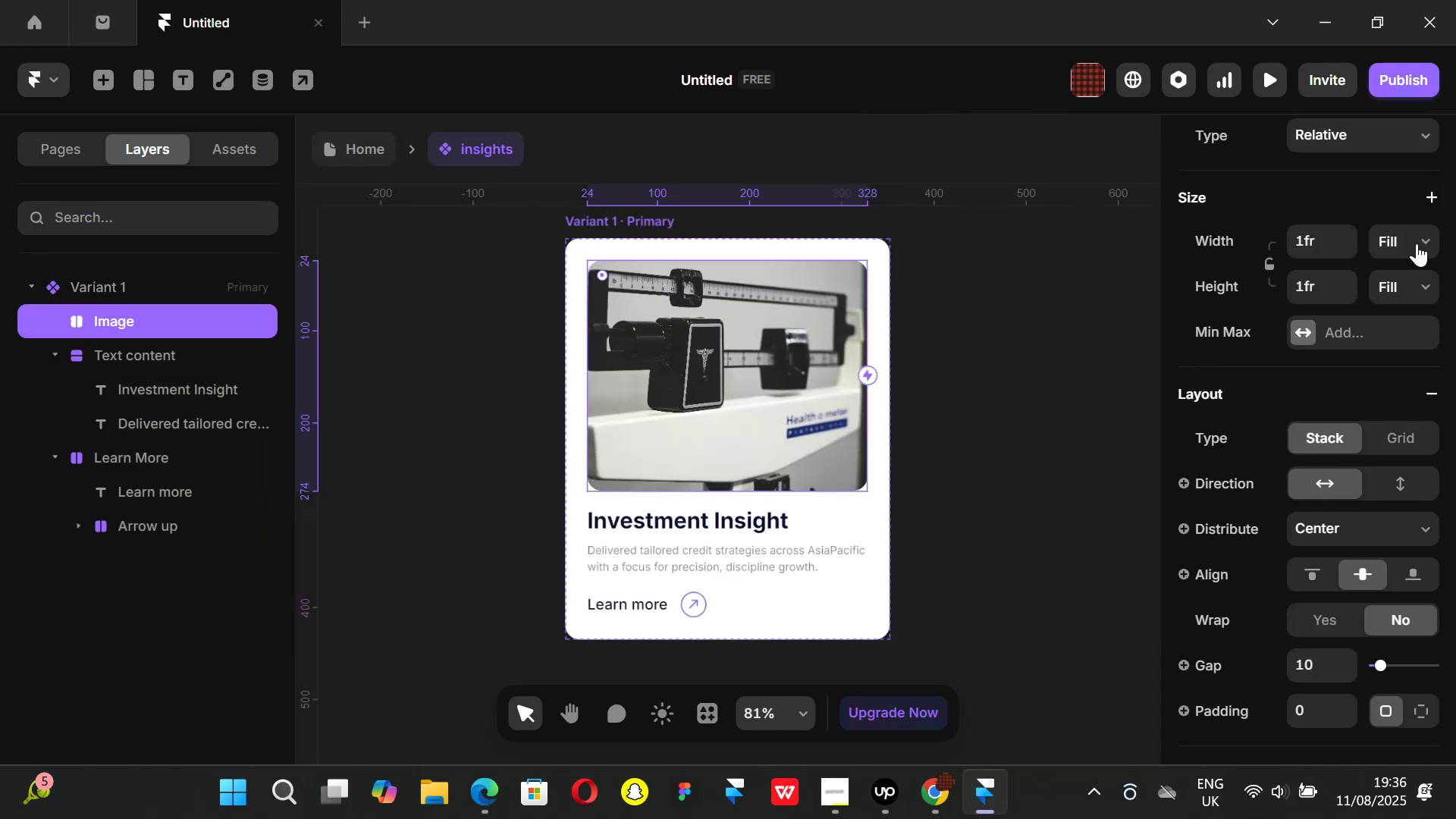 
left_click([1417, 243])
 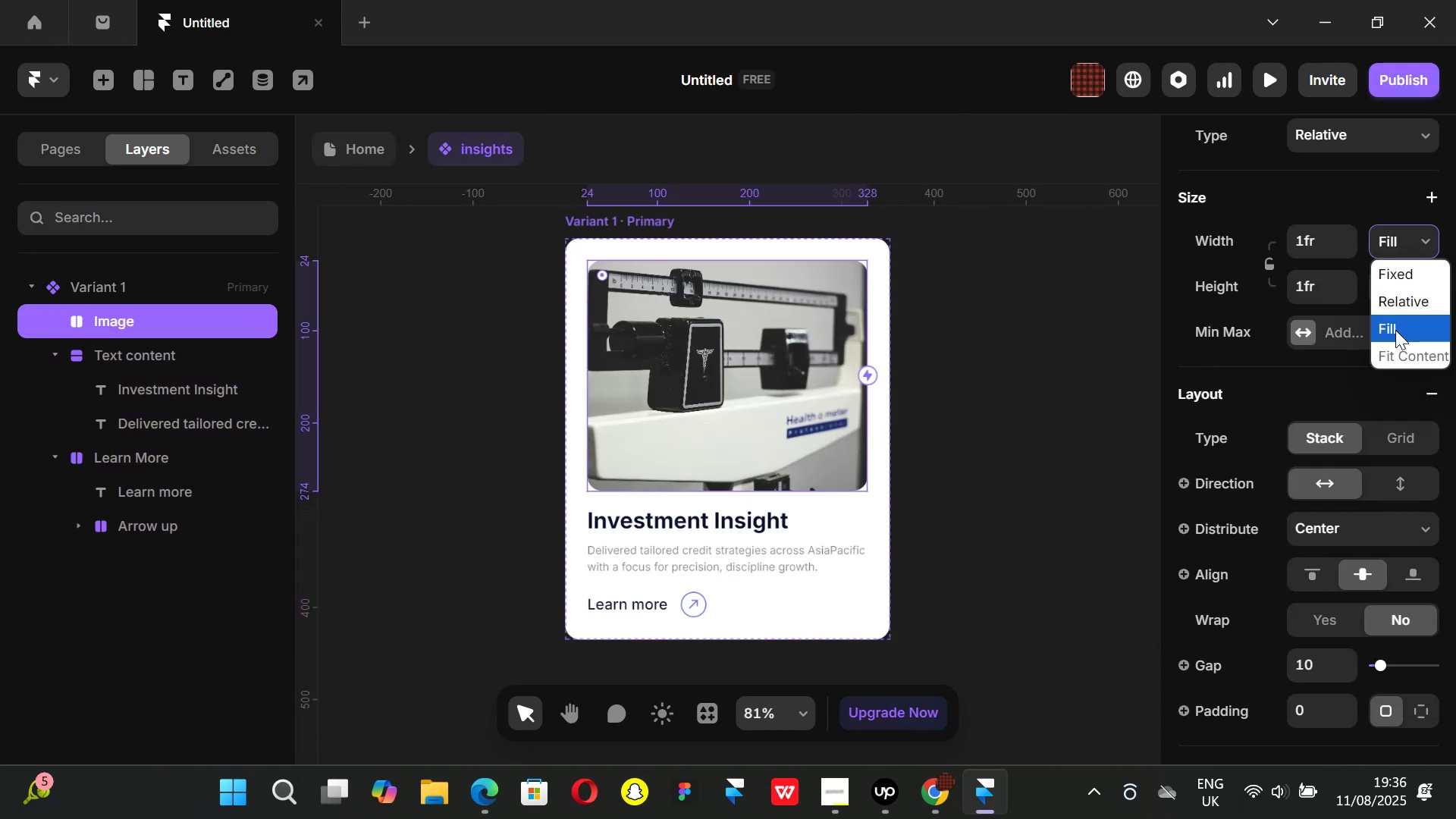 
left_click([1395, 330])
 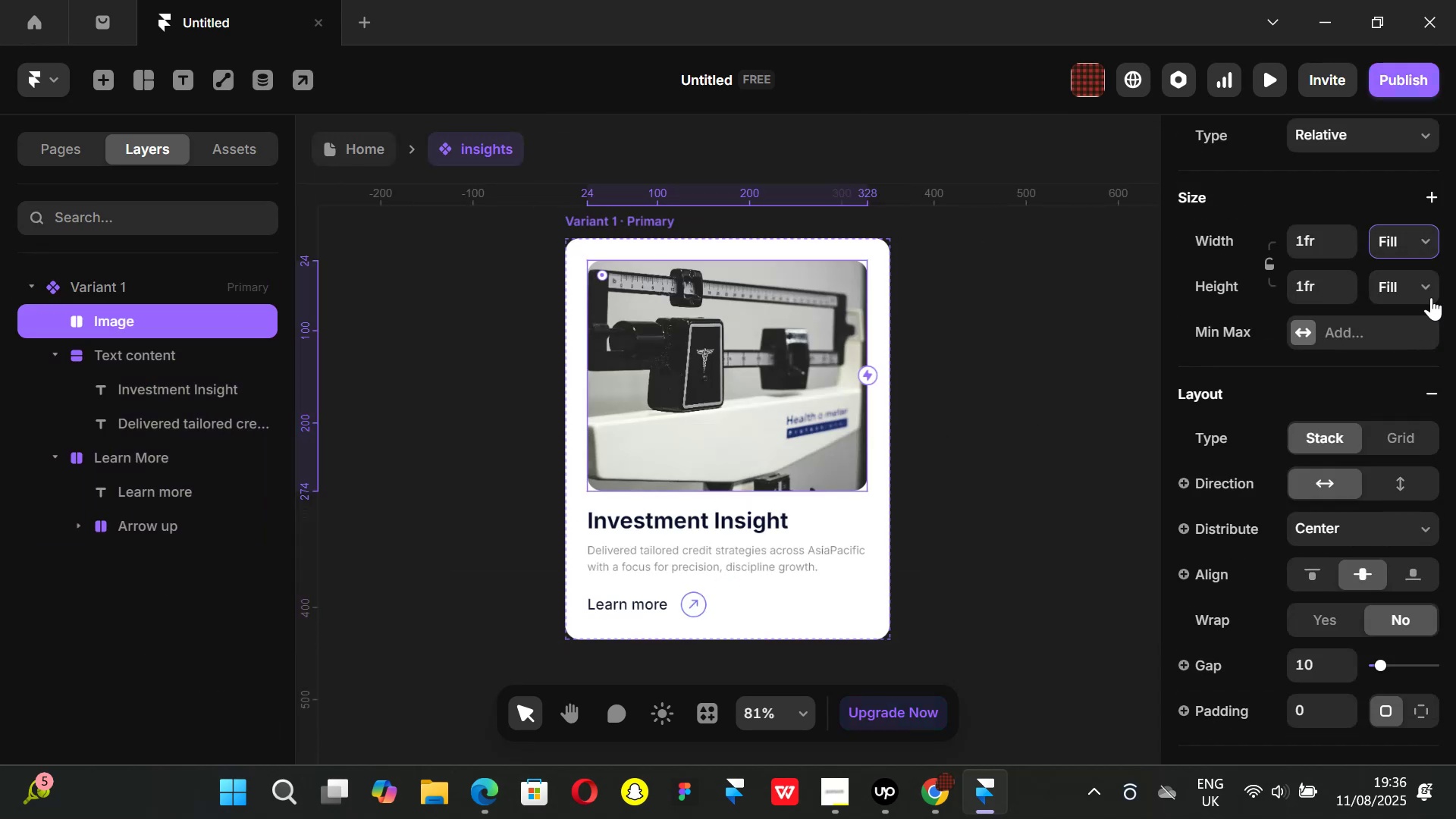 
left_click([1423, 287])
 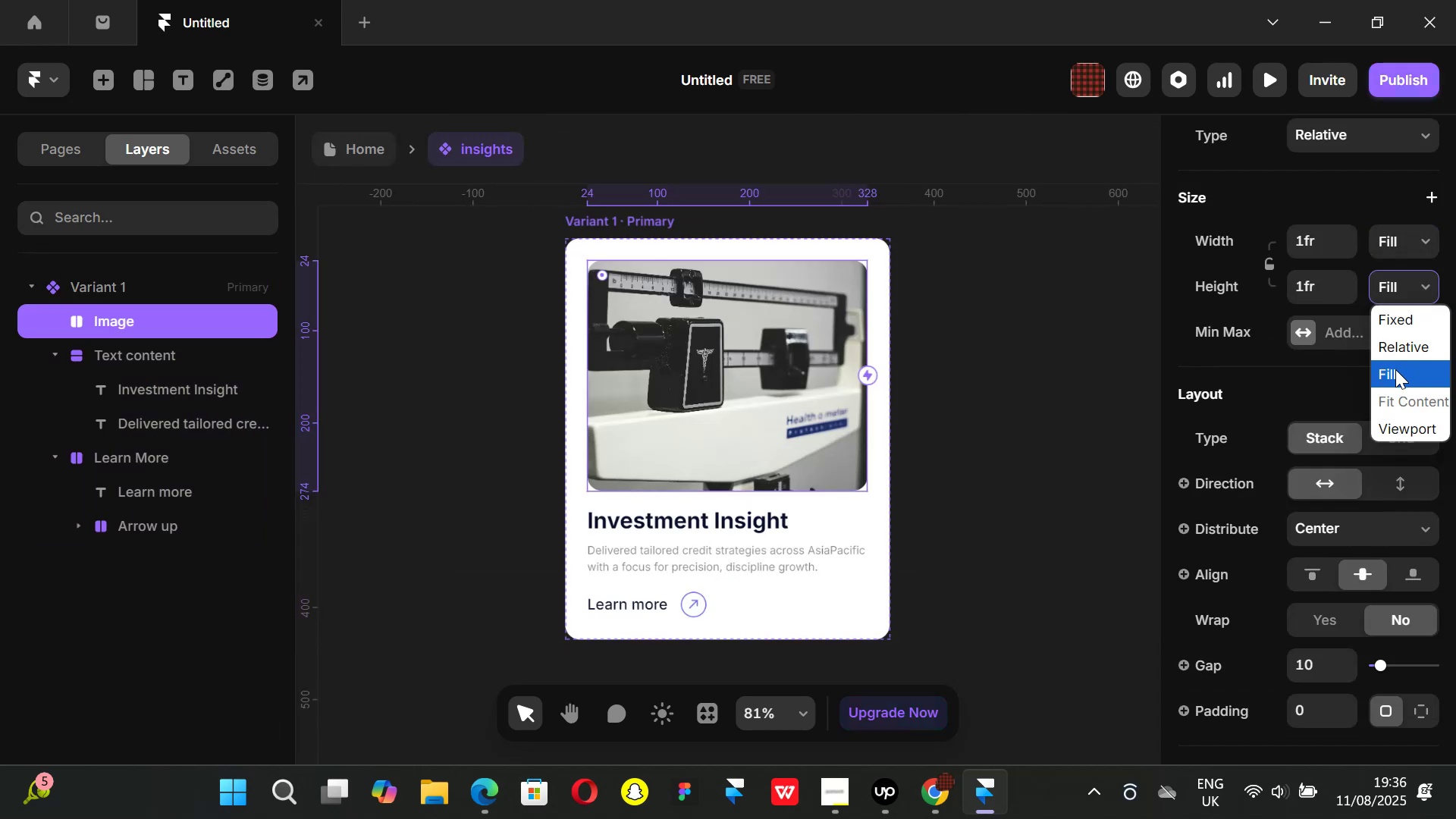 
left_click([1395, 369])
 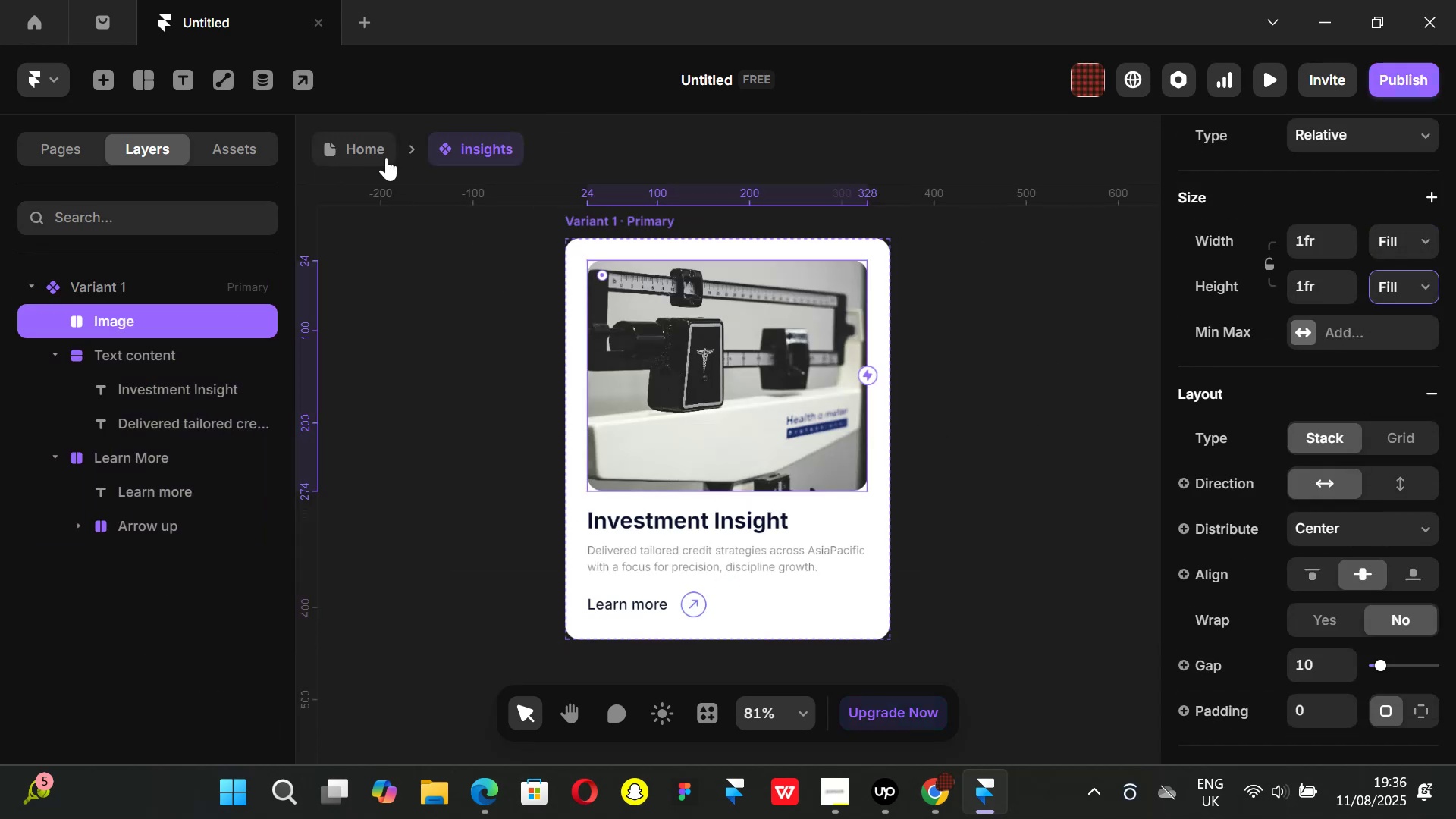 
left_click([372, 147])
 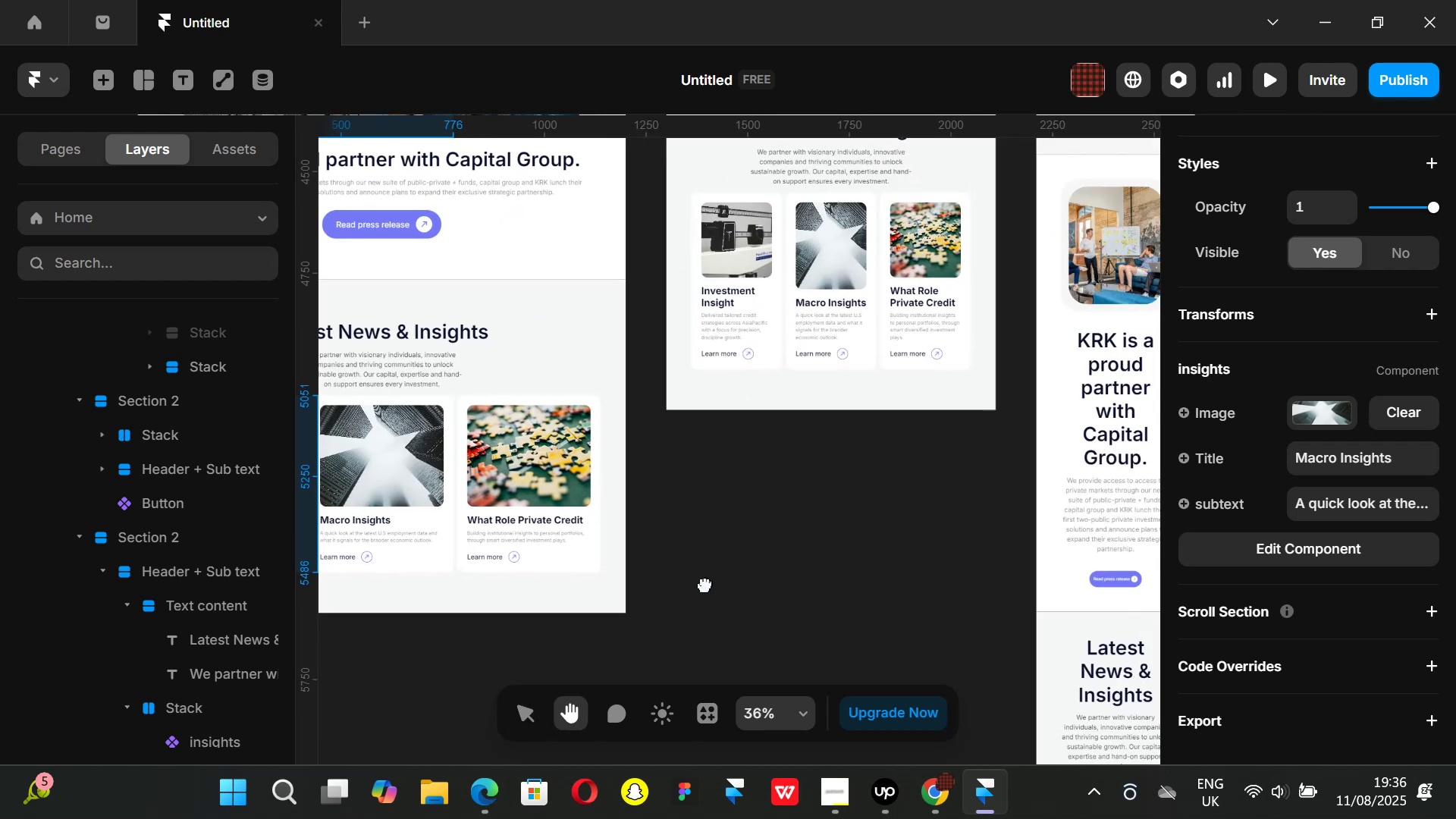 
left_click([853, 274])
 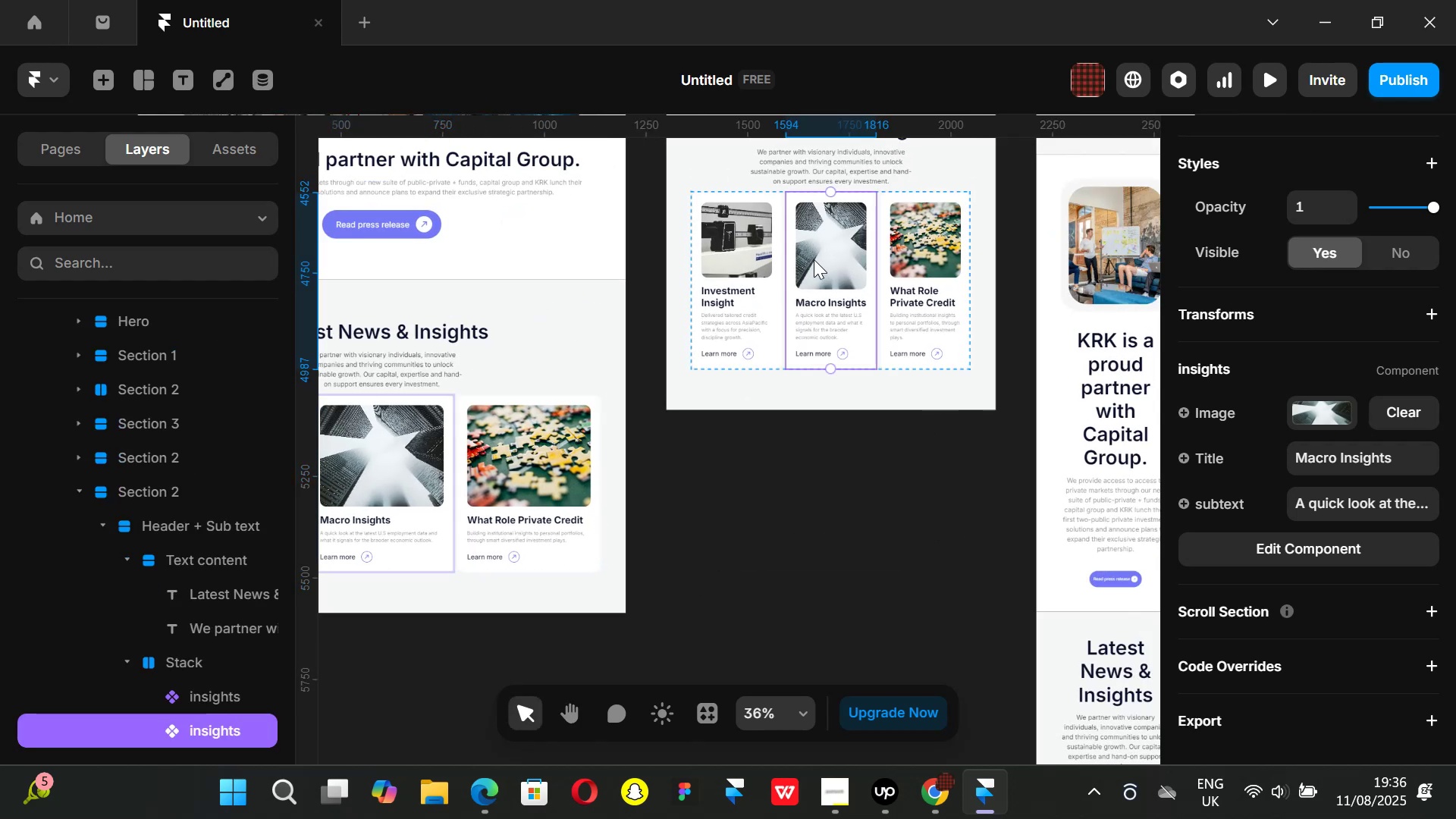 
right_click([813, 259])
 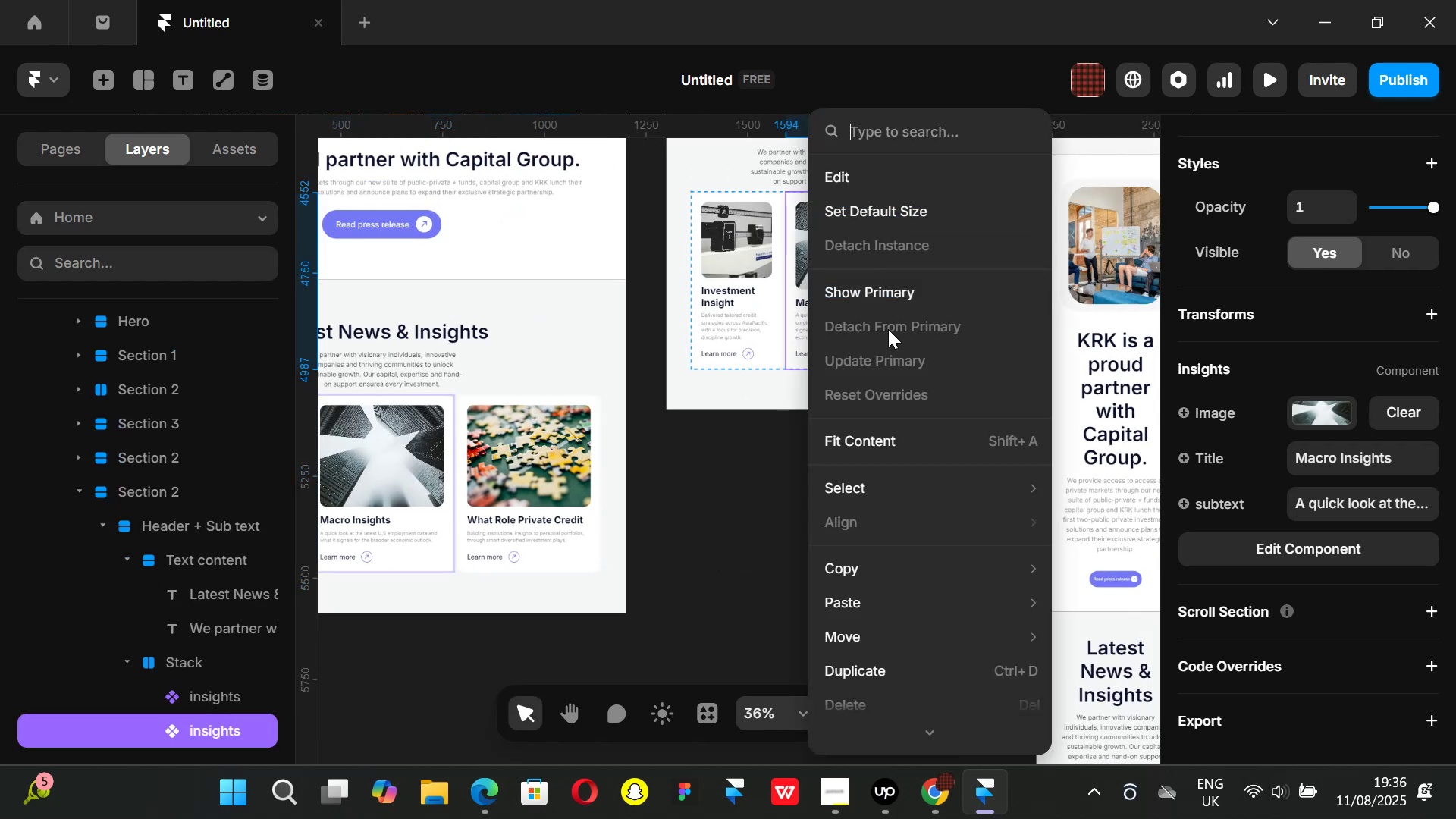 
scroll: coordinate [912, 420], scroll_direction: down, amount: 2.0
 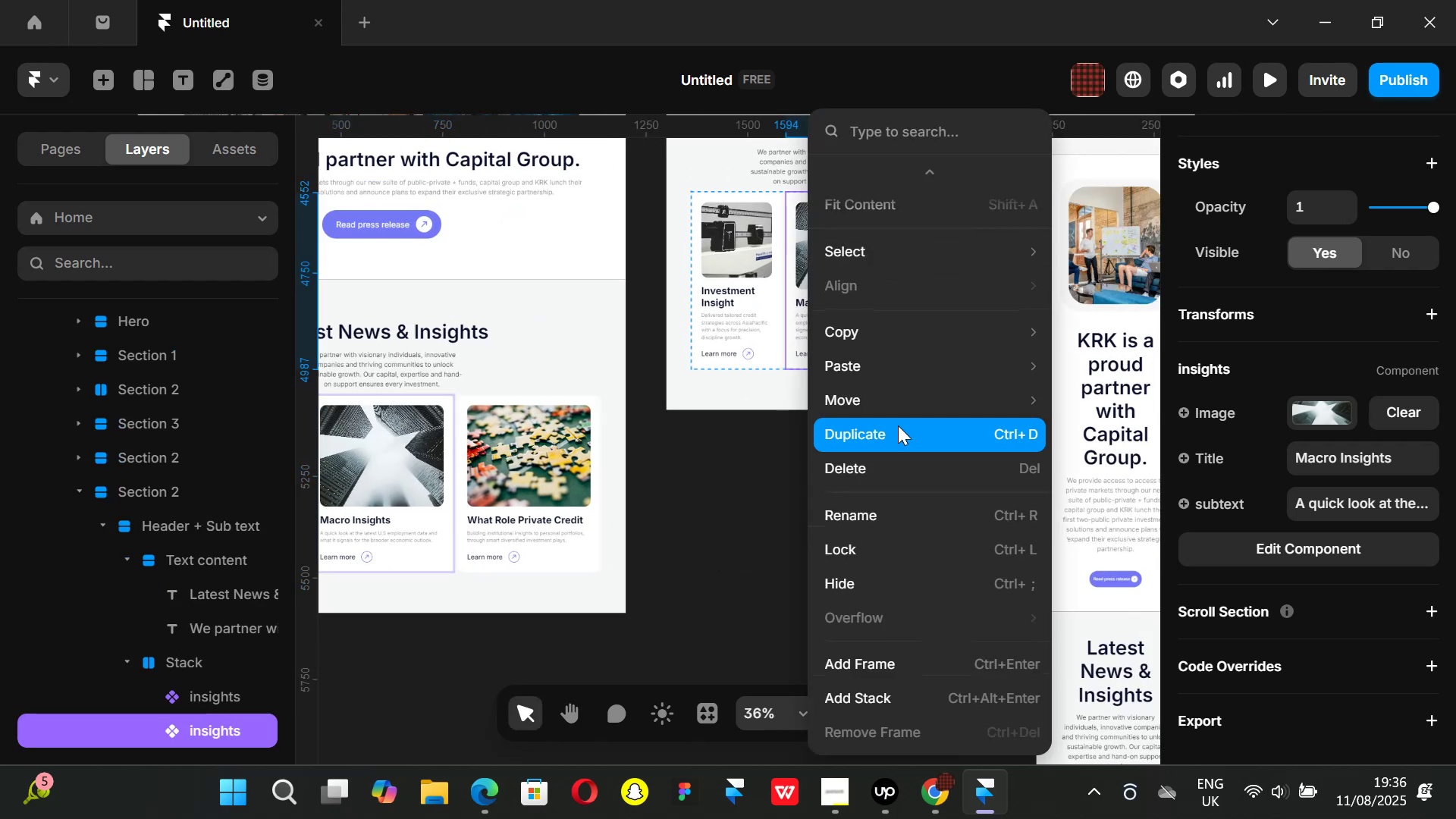 
scroll: coordinate [896, 402], scroll_direction: up, amount: 1.0
 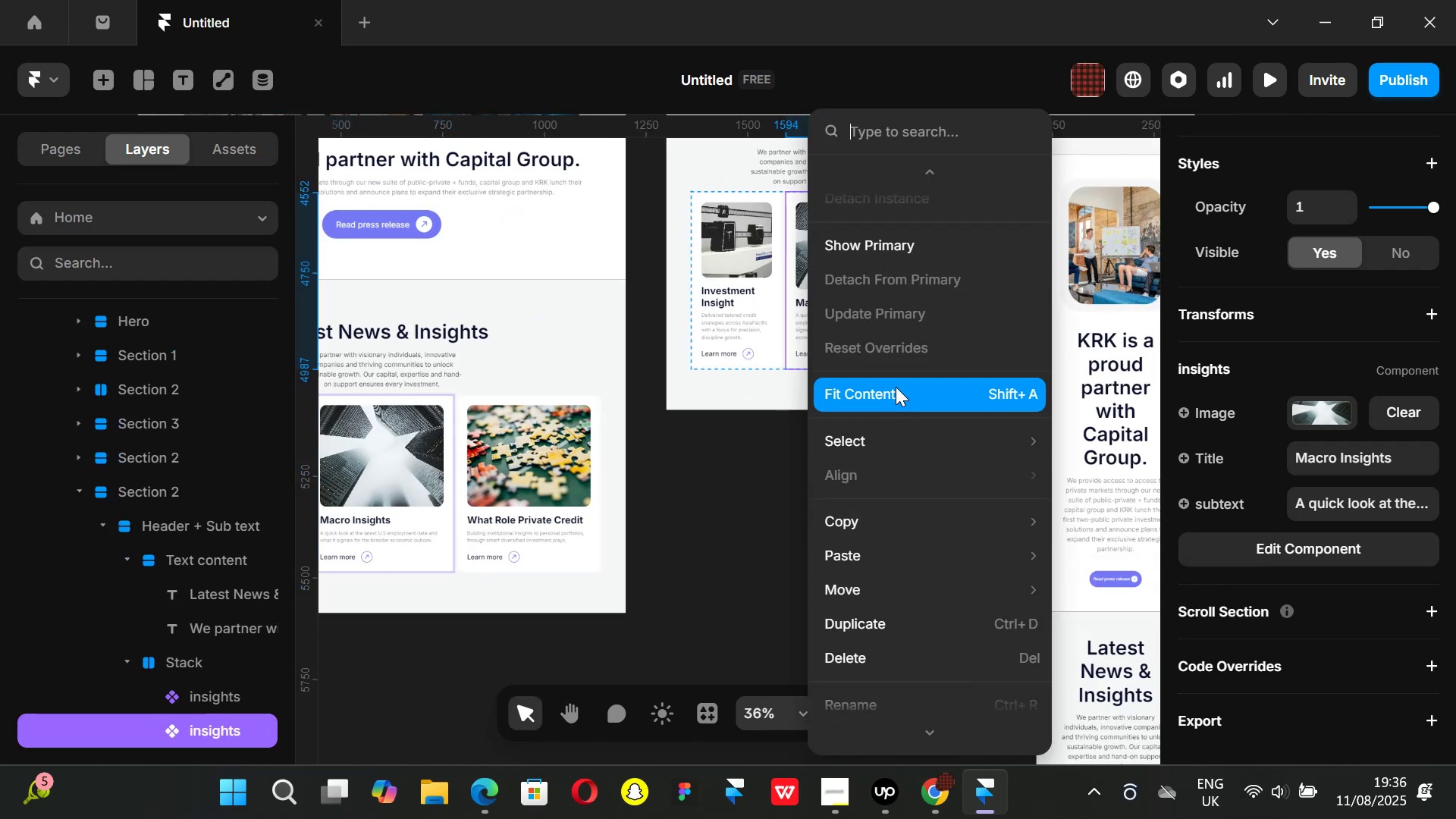 
scroll: coordinate [897, 437], scroll_direction: down, amount: 4.0
 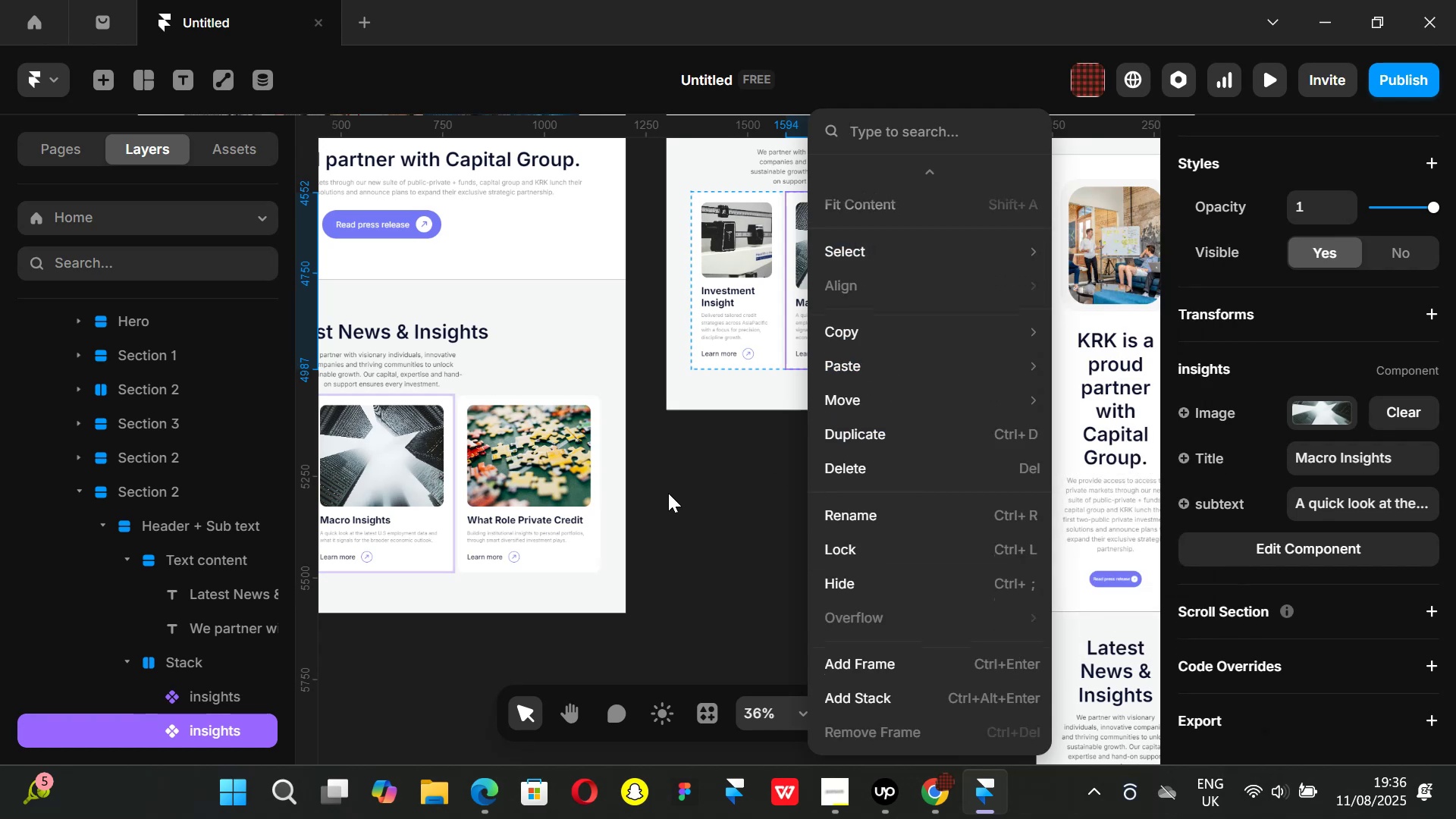 
left_click([668, 493])
 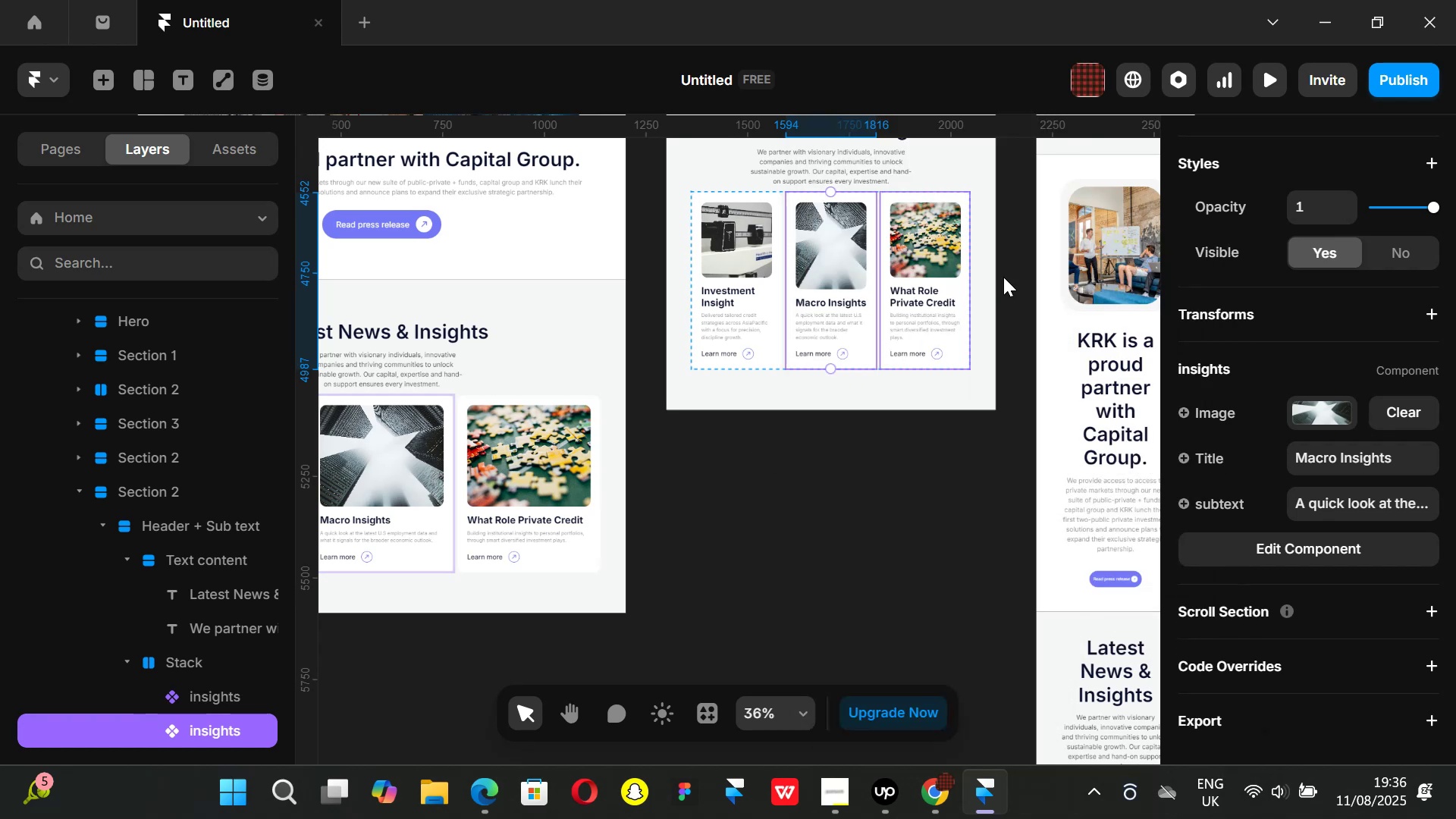 
scroll: coordinate [1394, 384], scroll_direction: up, amount: 3.0
 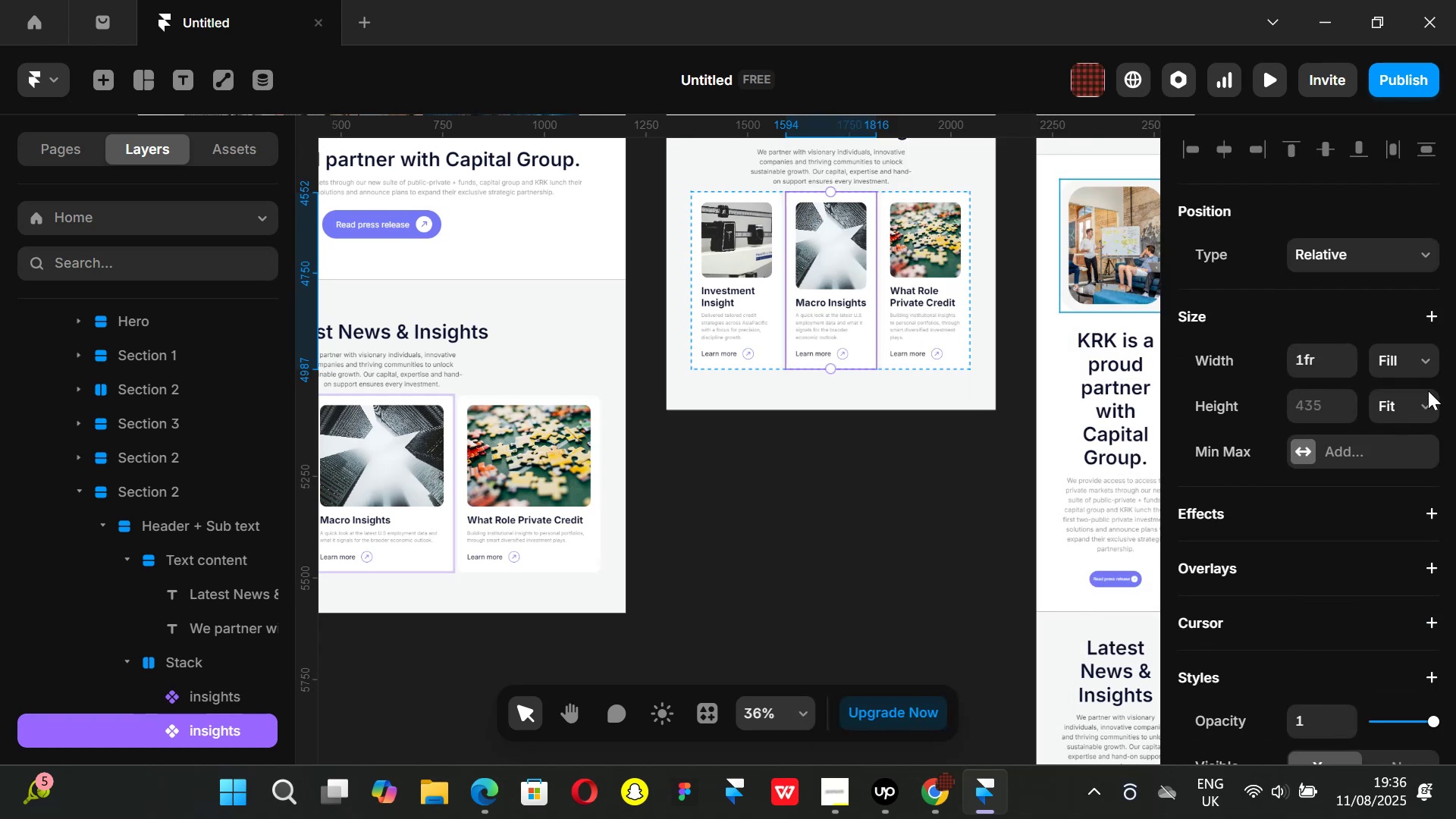 
left_click([1427, 401])
 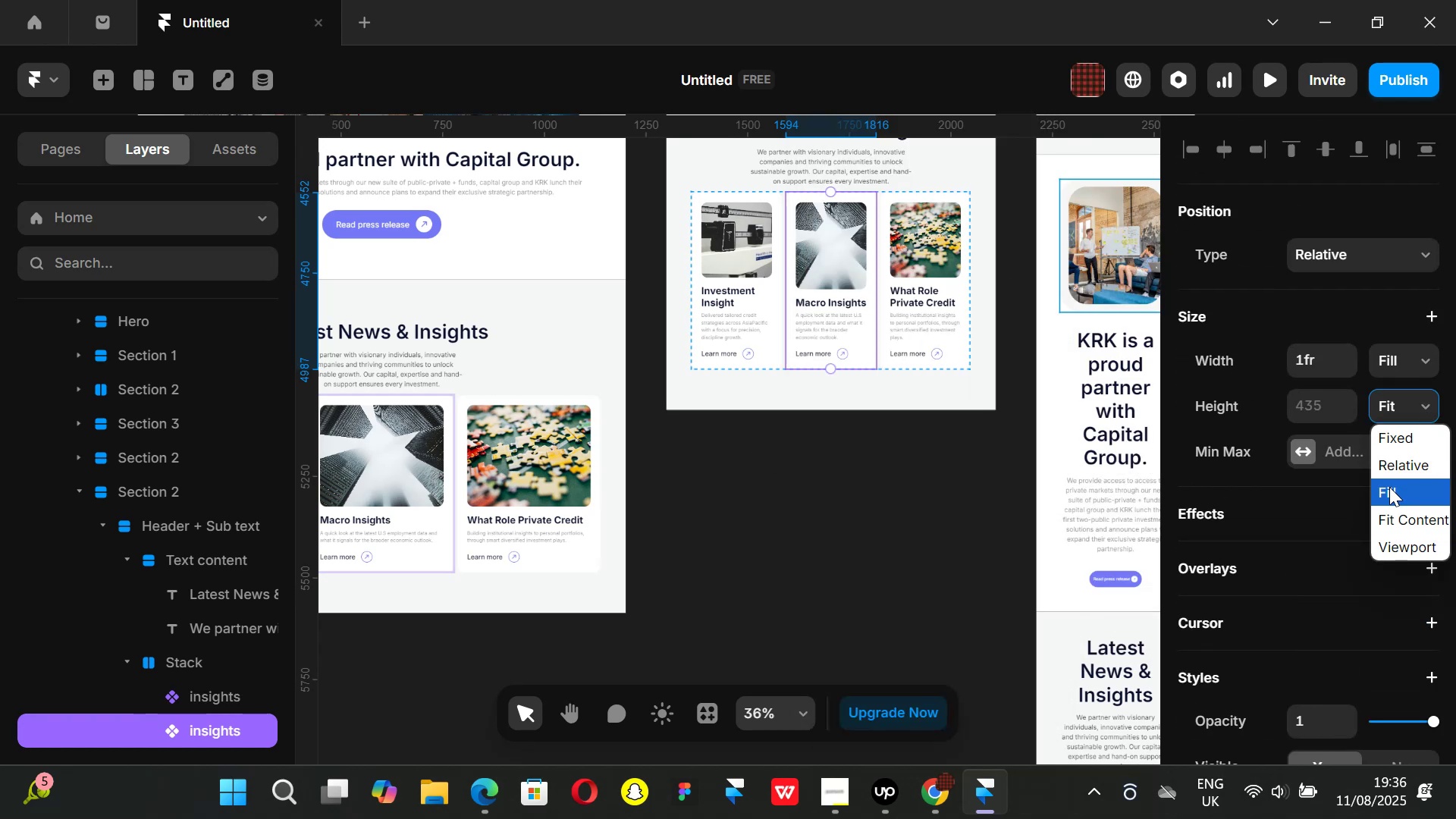 
left_click([1389, 487])
 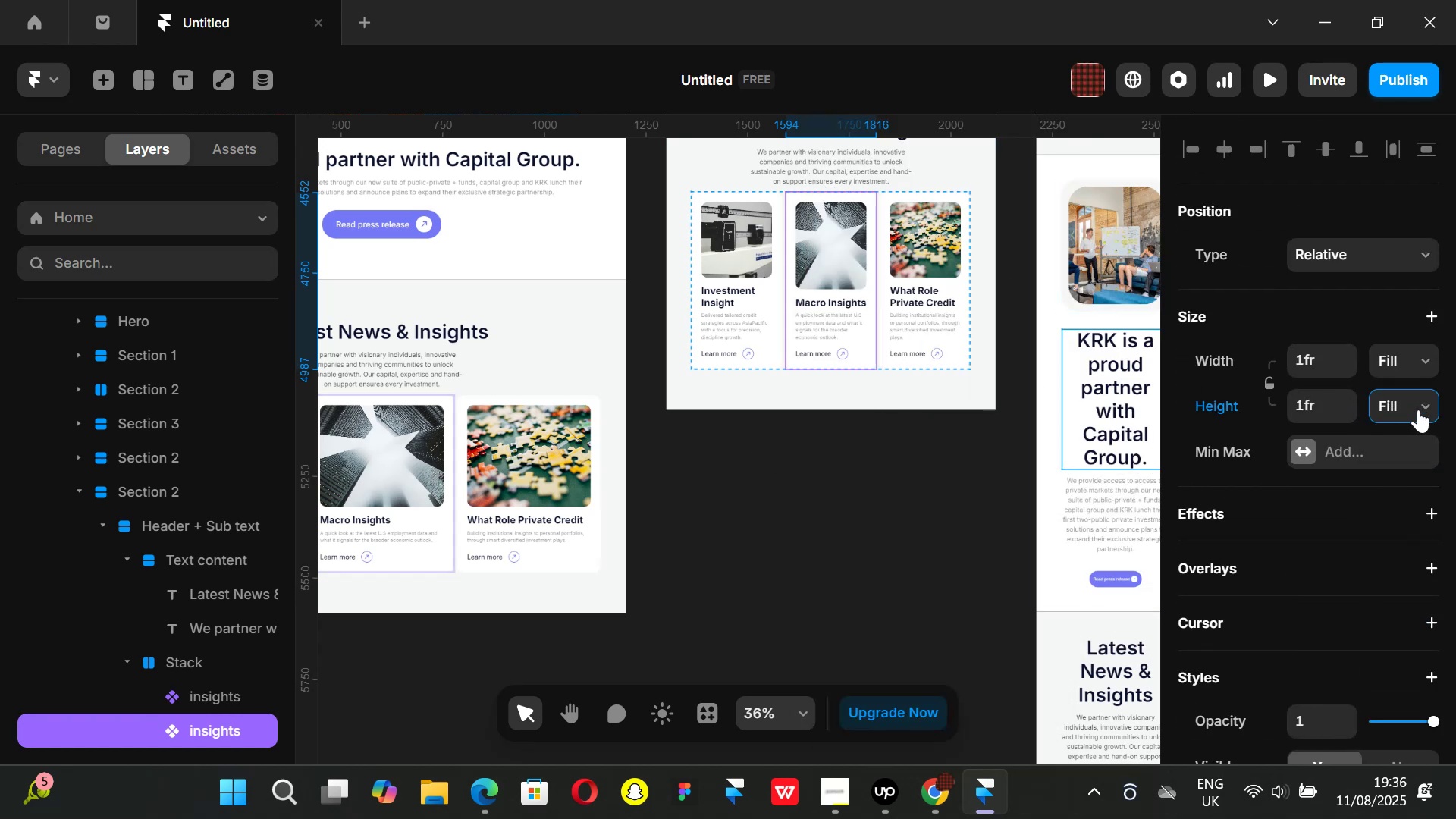 
left_click([1423, 403])
 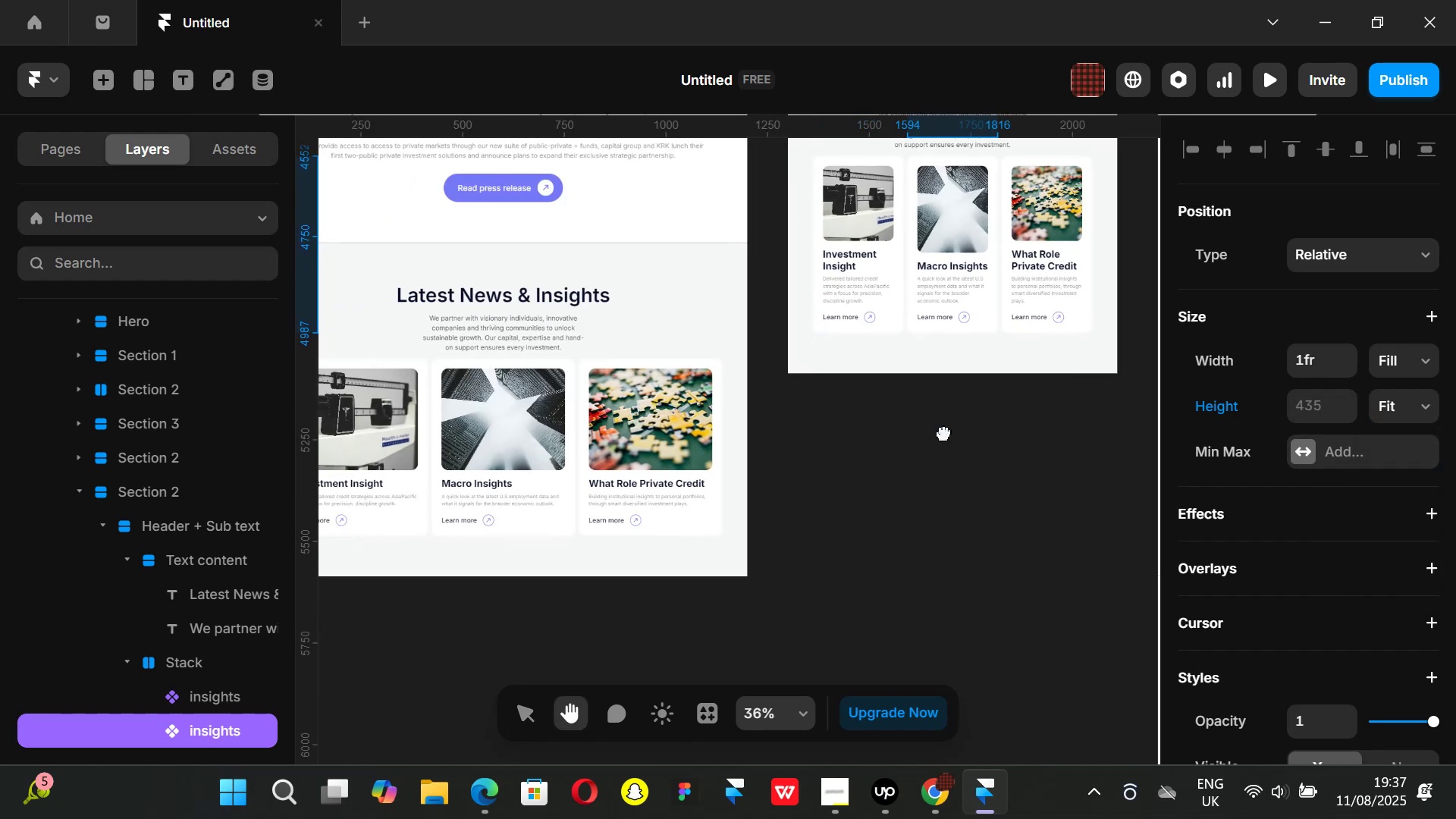 
wait(7.21)
 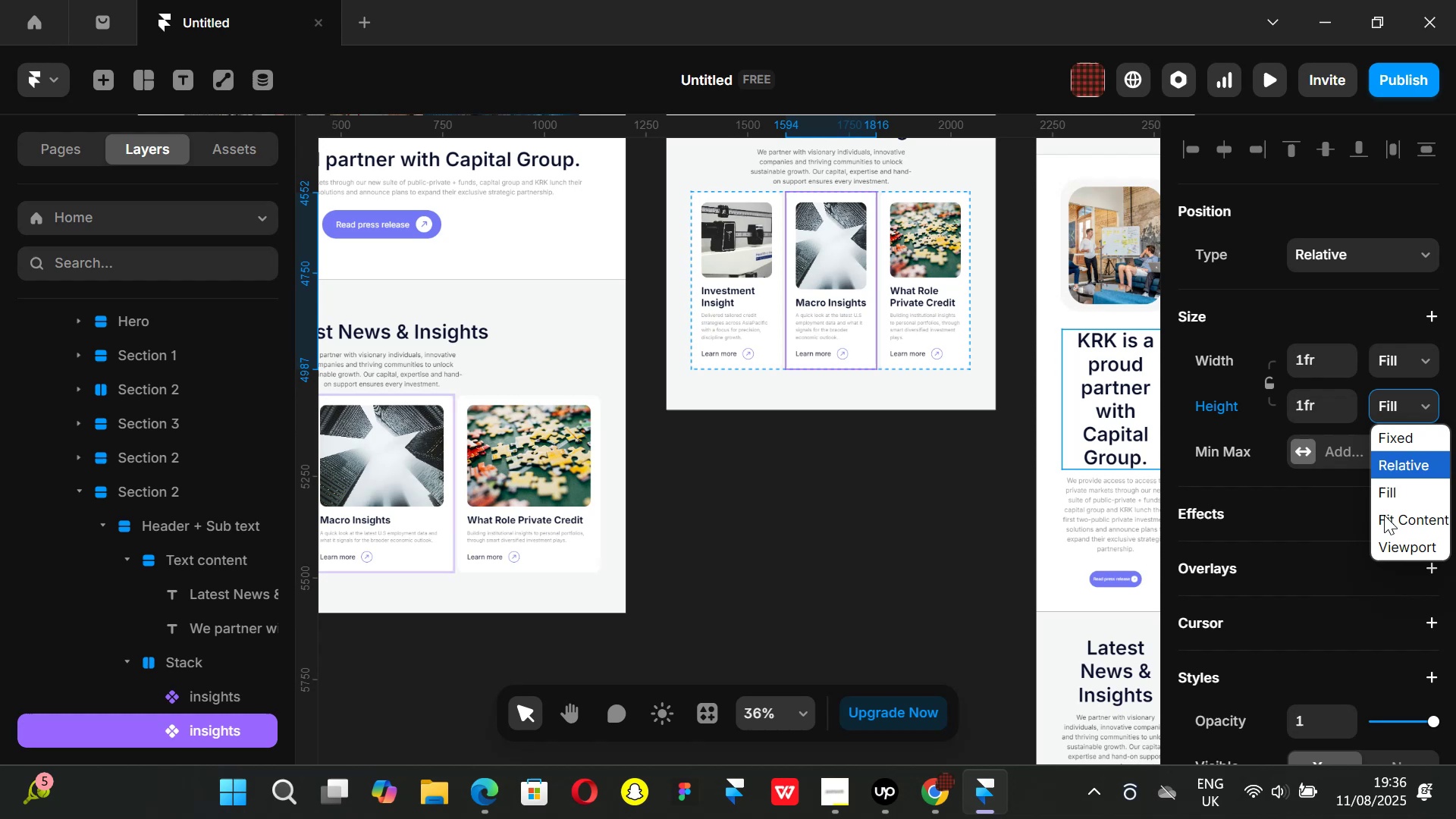 
hold_key(key=ControlLeft, duration=0.48)
scroll: coordinate [861, 234], scroll_direction: up, amount: 2.0
 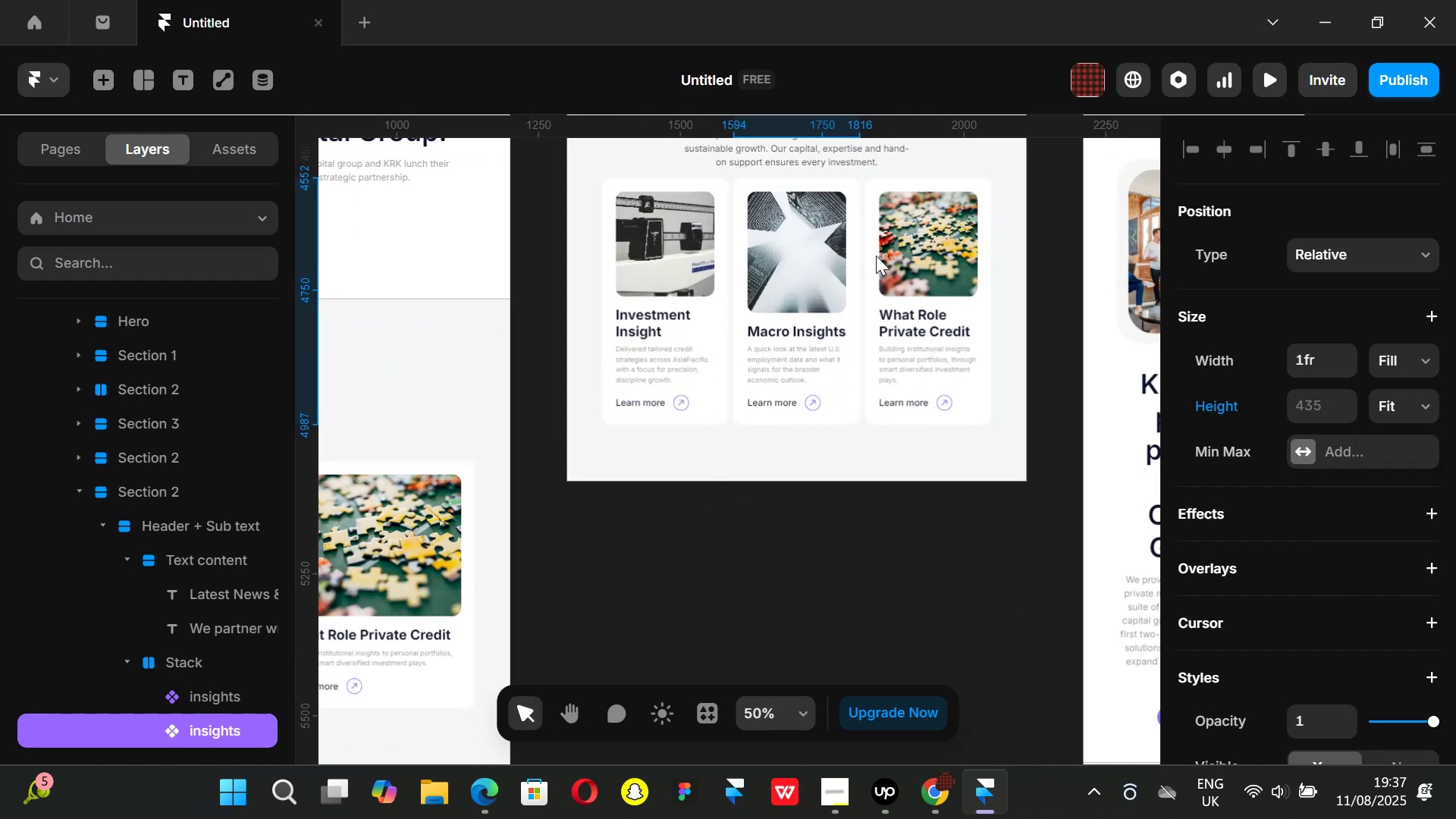 
key(Control+ControlLeft)
 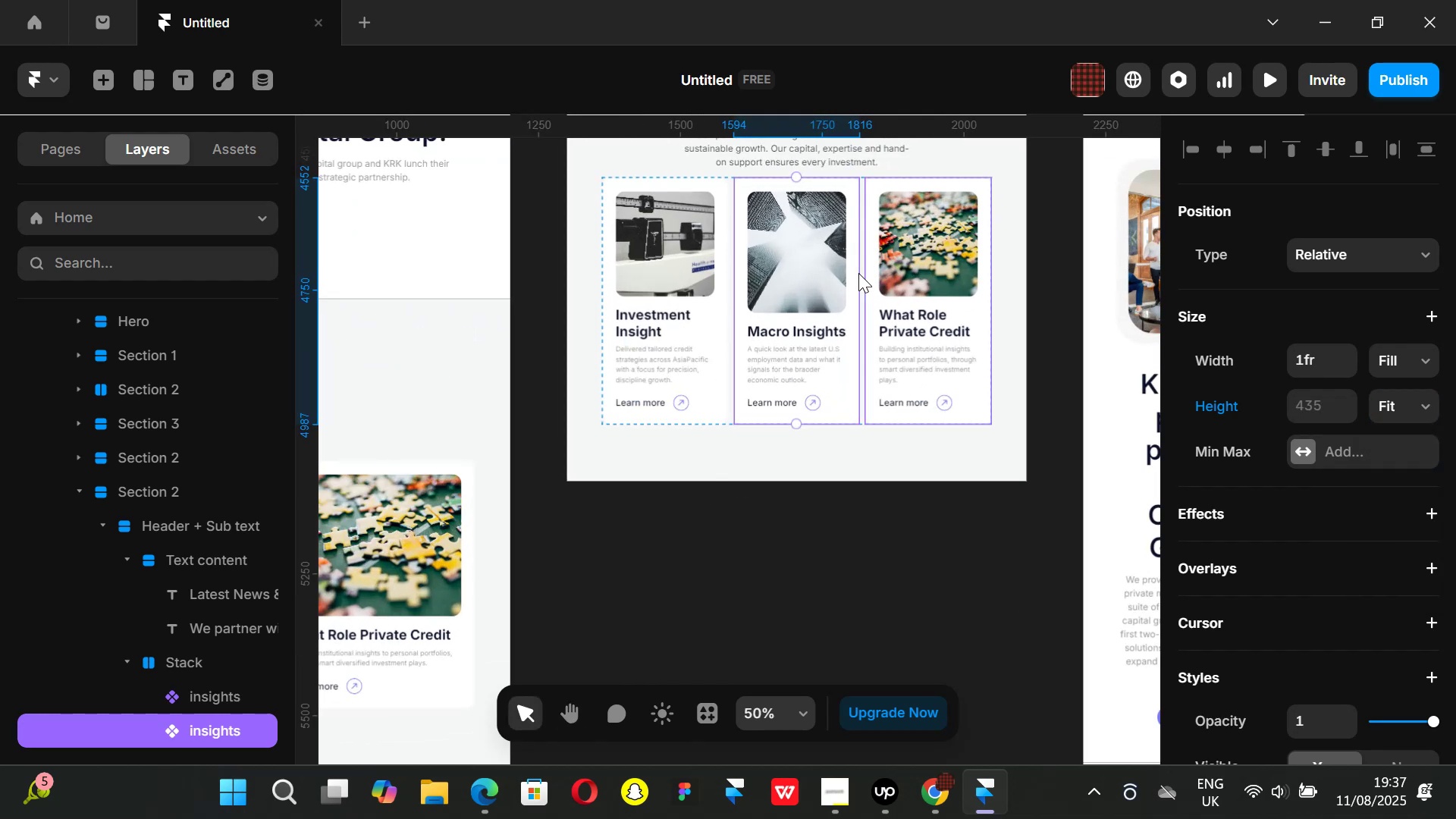 
scroll: coordinate [858, 273], scroll_direction: up, amount: 2.0
 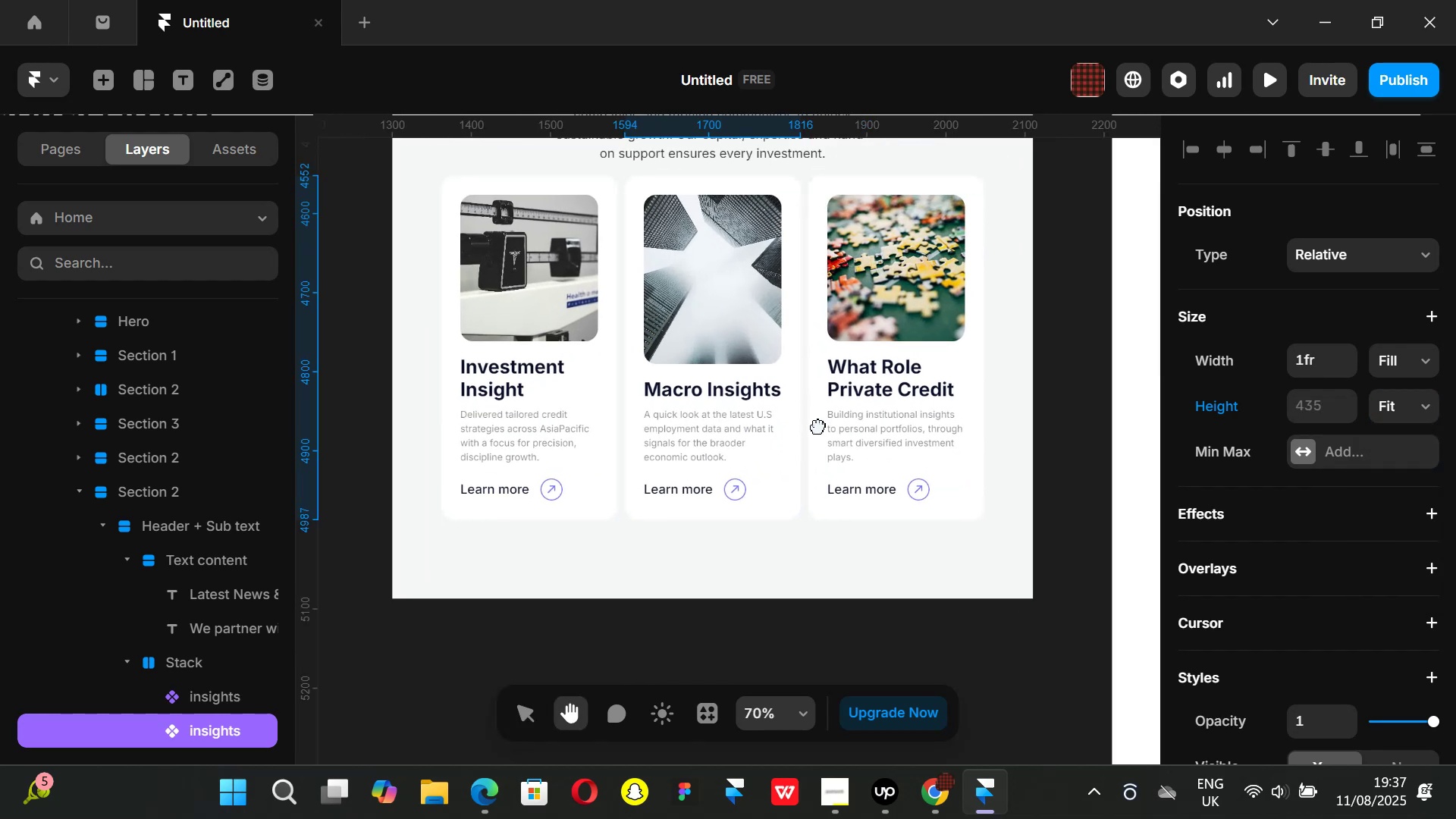 
key(Control+ControlLeft)
 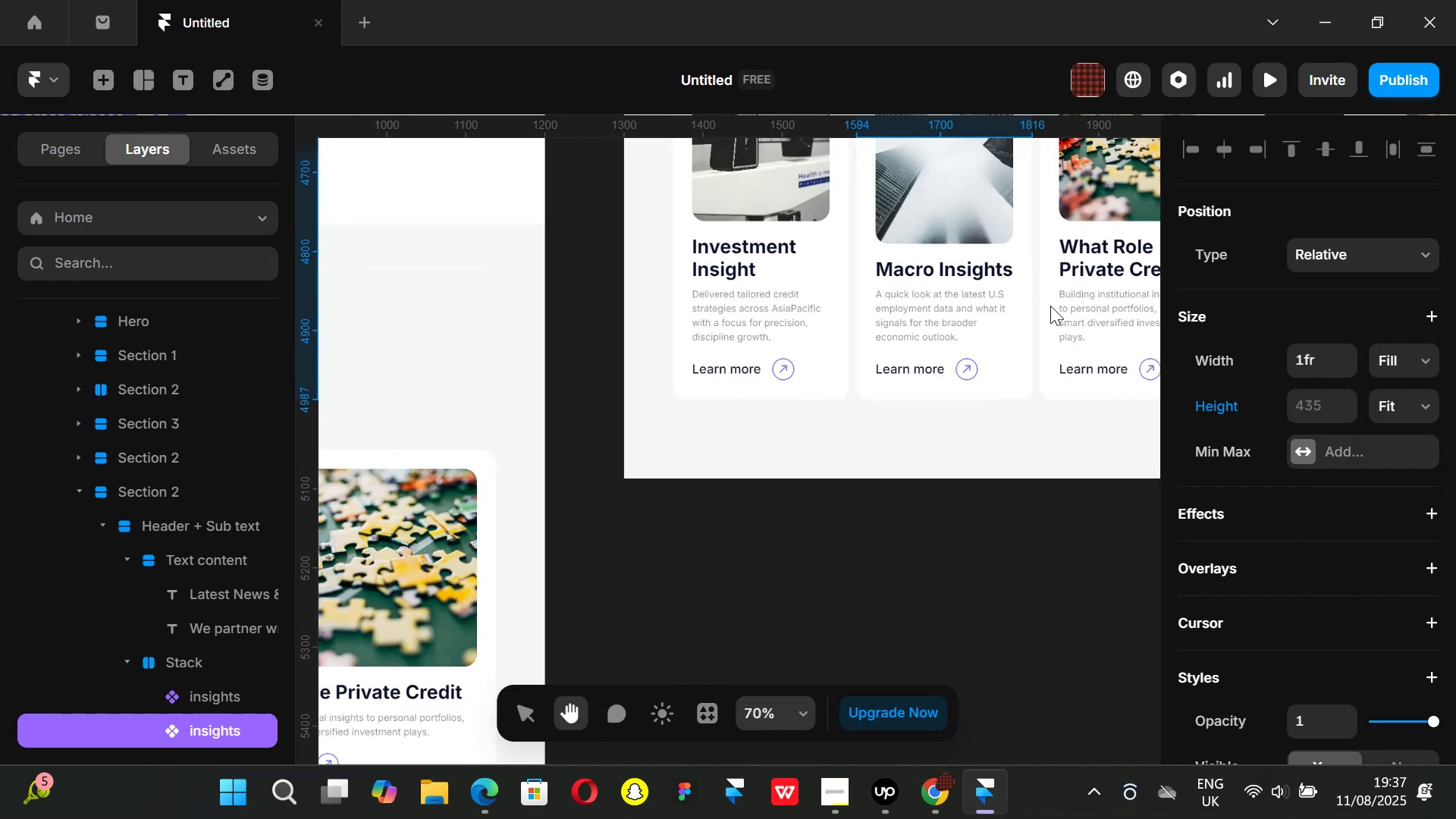 
scroll: coordinate [1050, 306], scroll_direction: down, amount: 2.0
 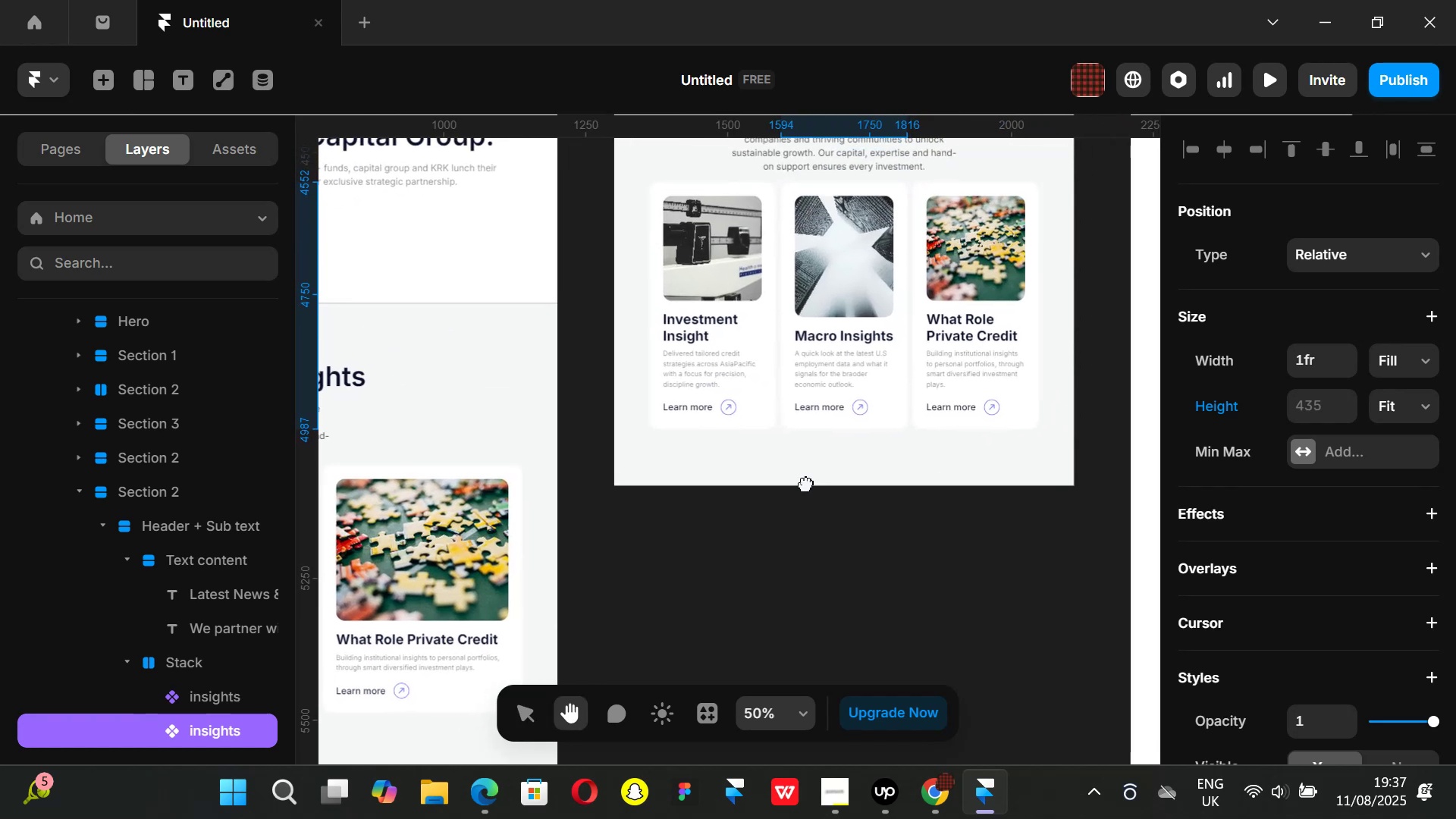 
left_click([859, 293])
 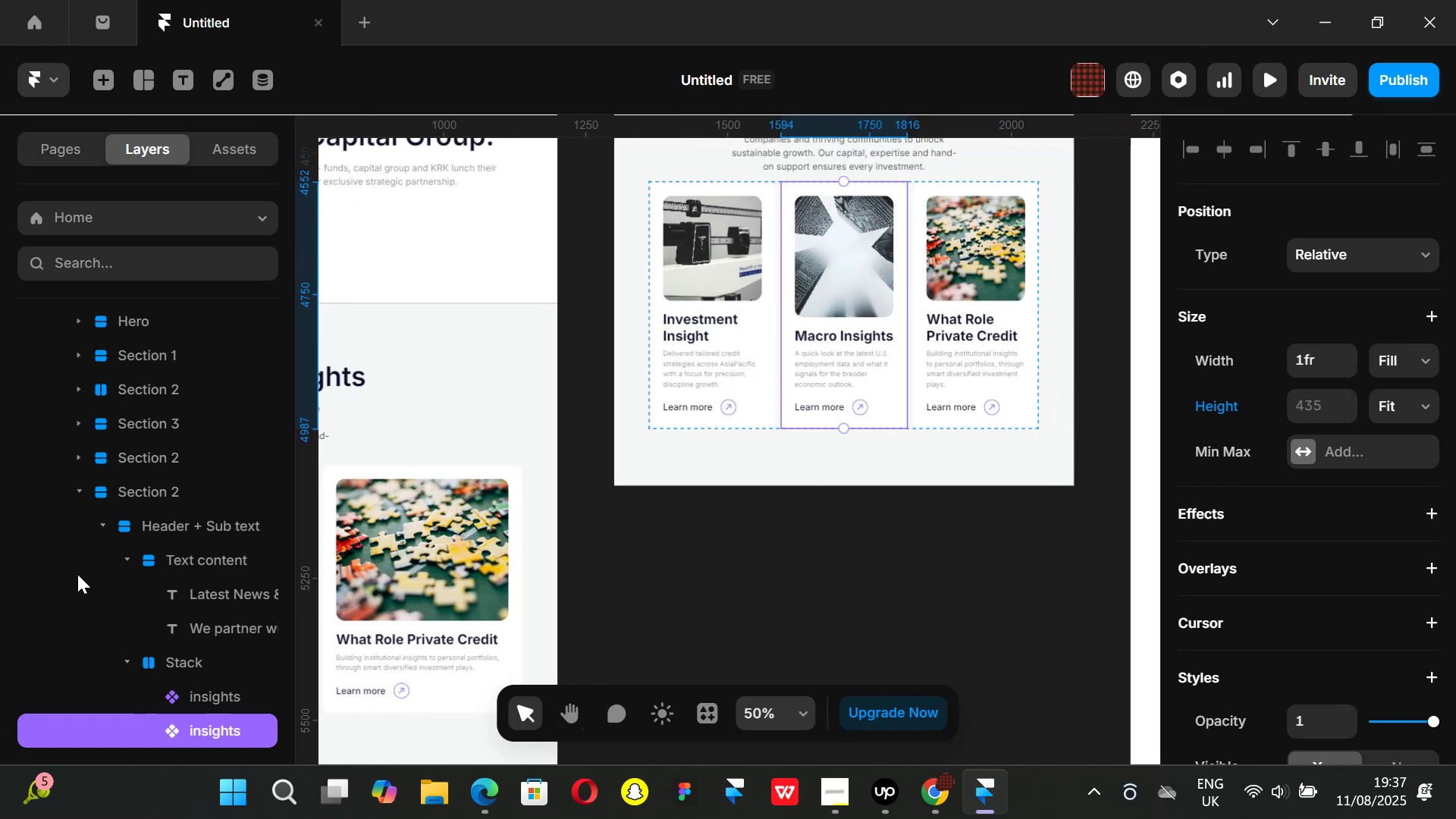 
scroll: coordinate [177, 587], scroll_direction: down, amount: 2.0
 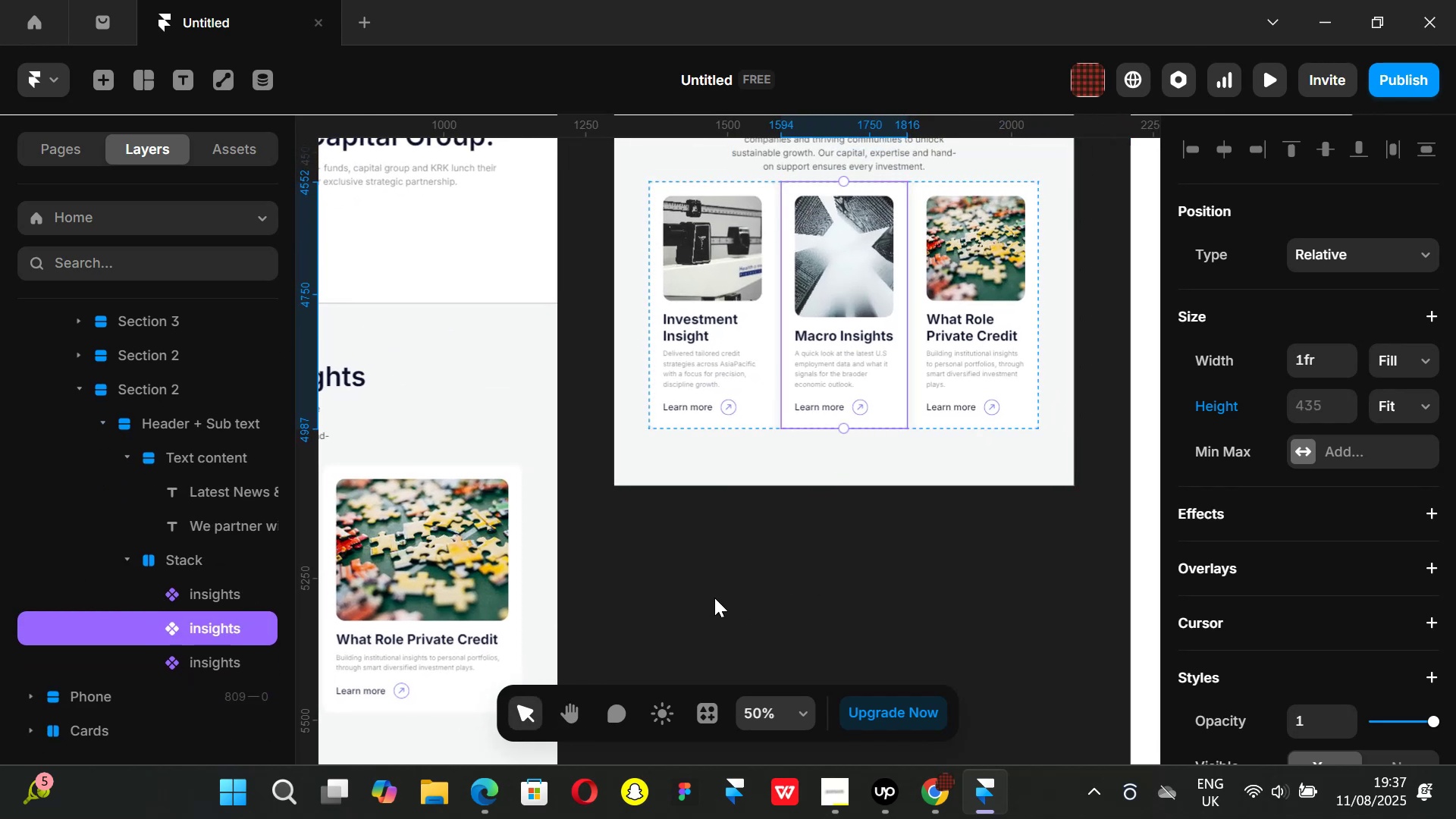 
wait(6.81)
 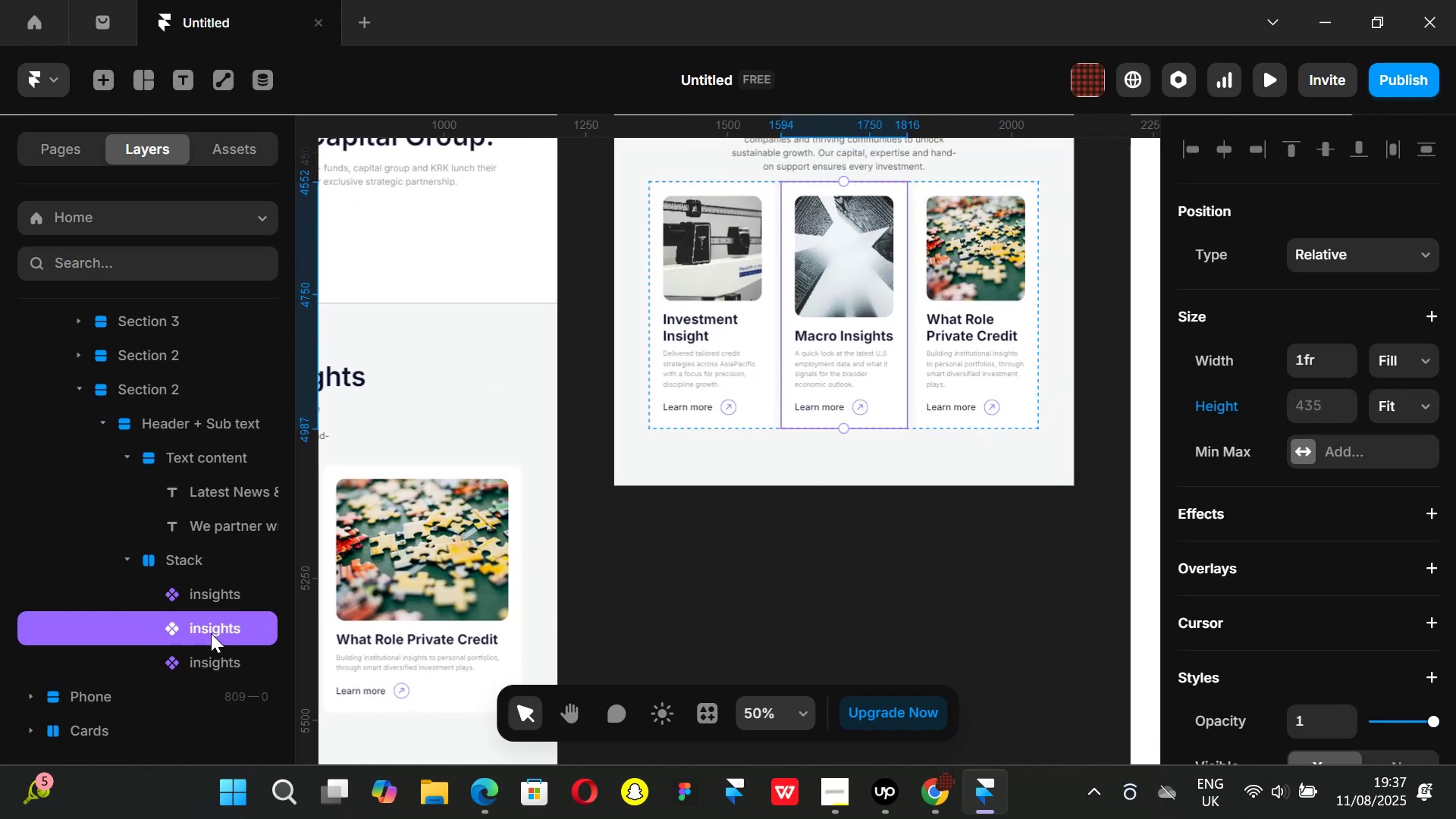 
scroll: coordinate [601, 216], scroll_direction: down, amount: 1.0
 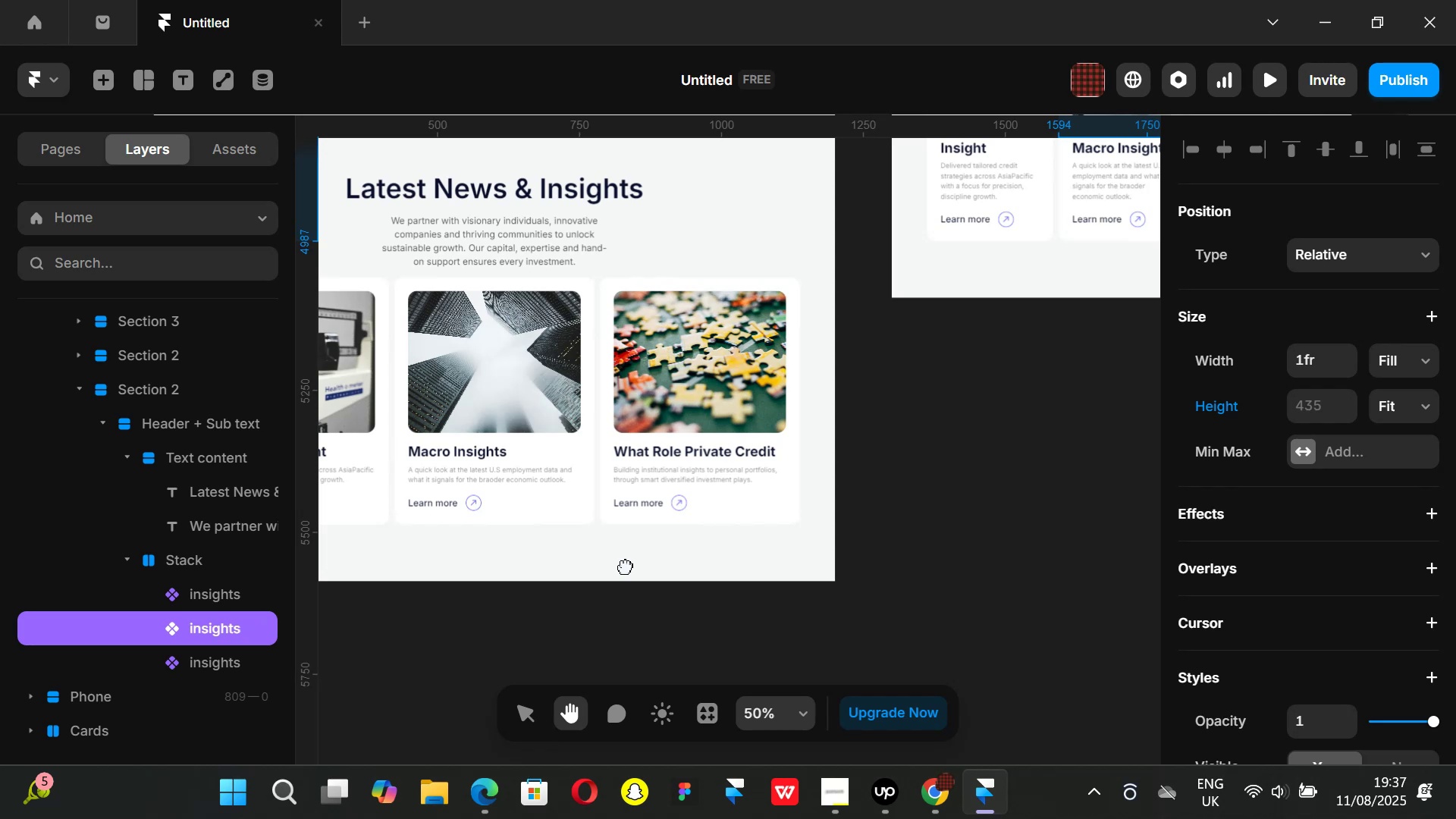 
wait(35.98)
 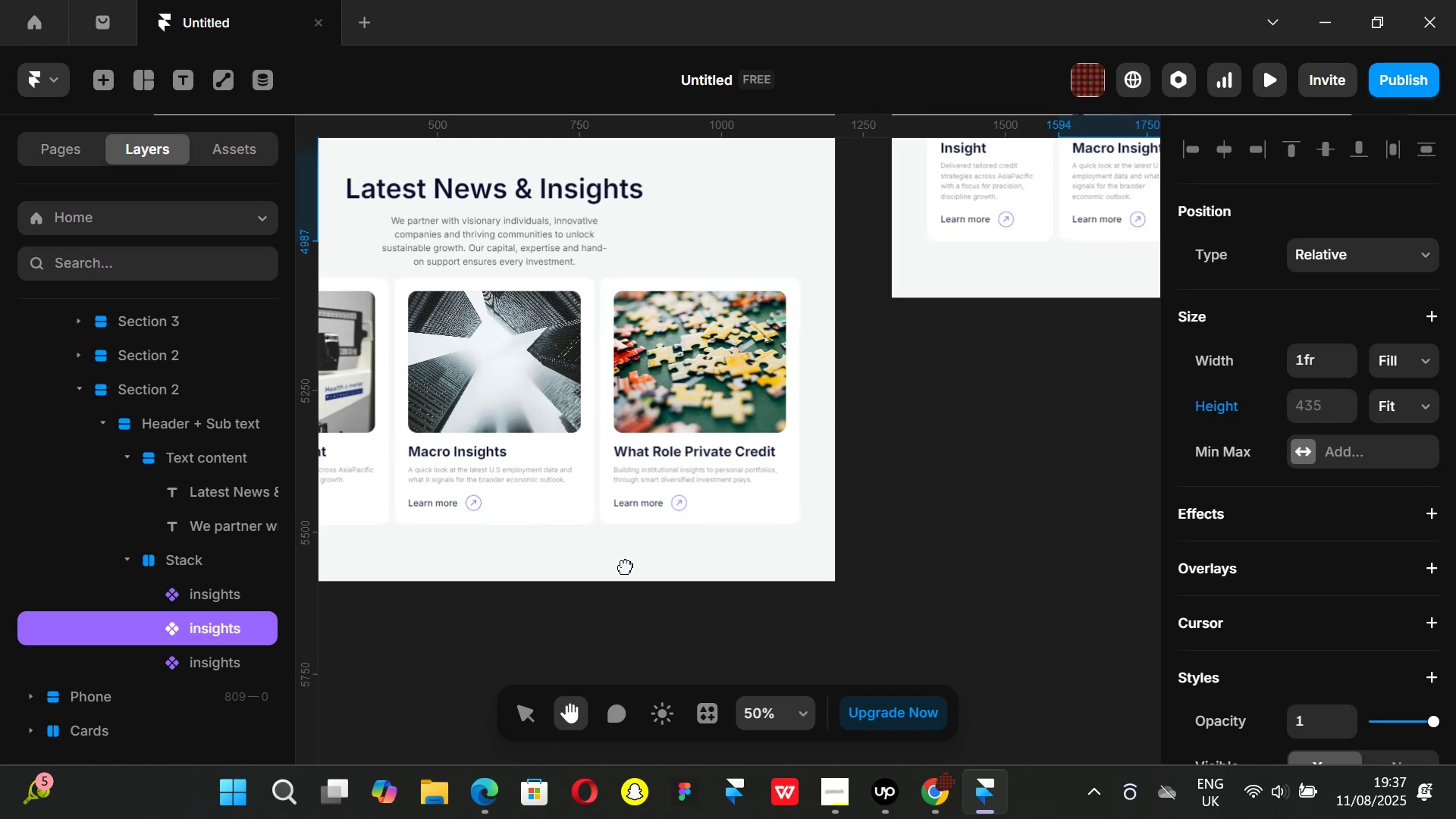 
double_click([521, 359])
 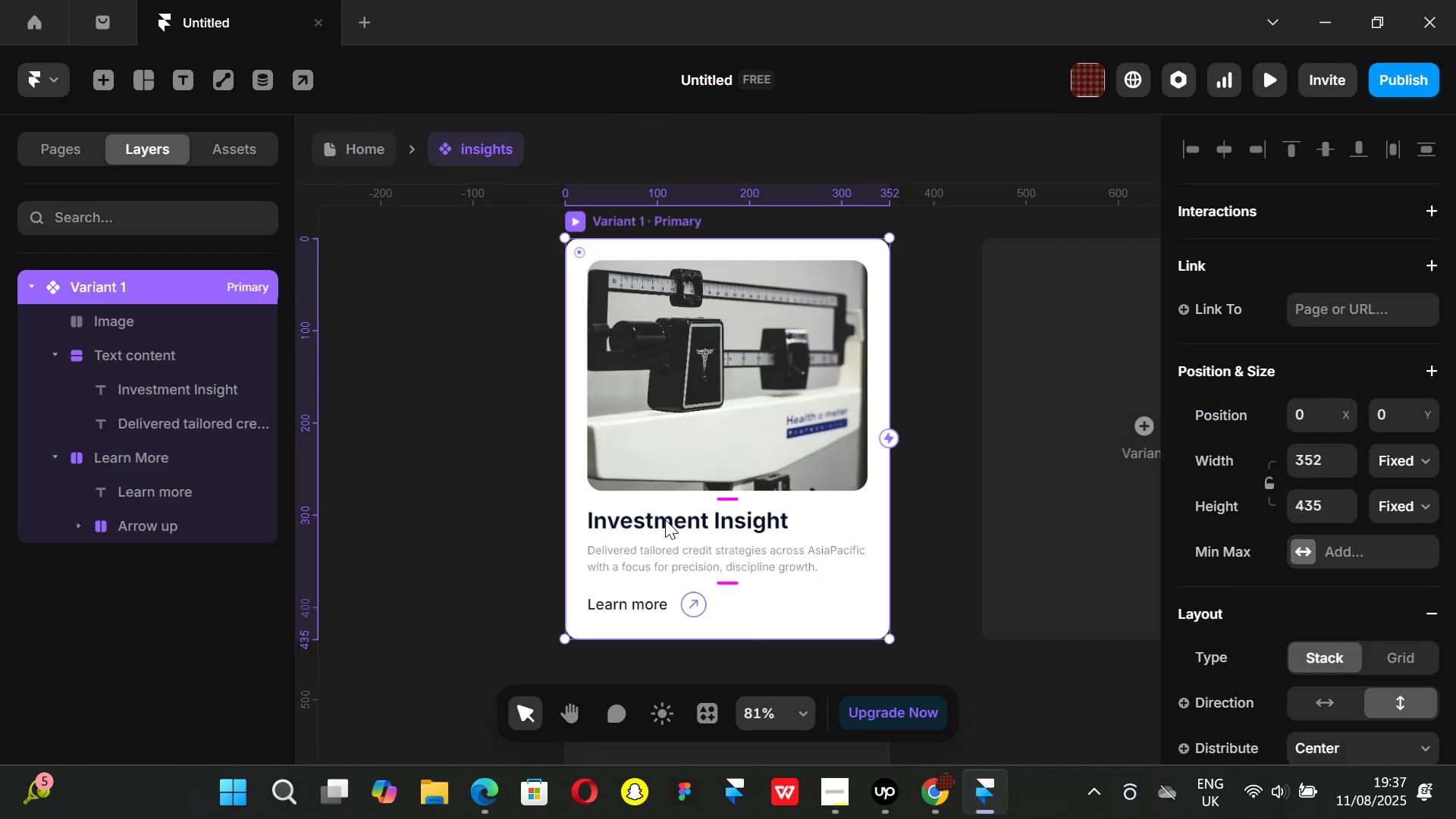 
double_click([665, 519])
 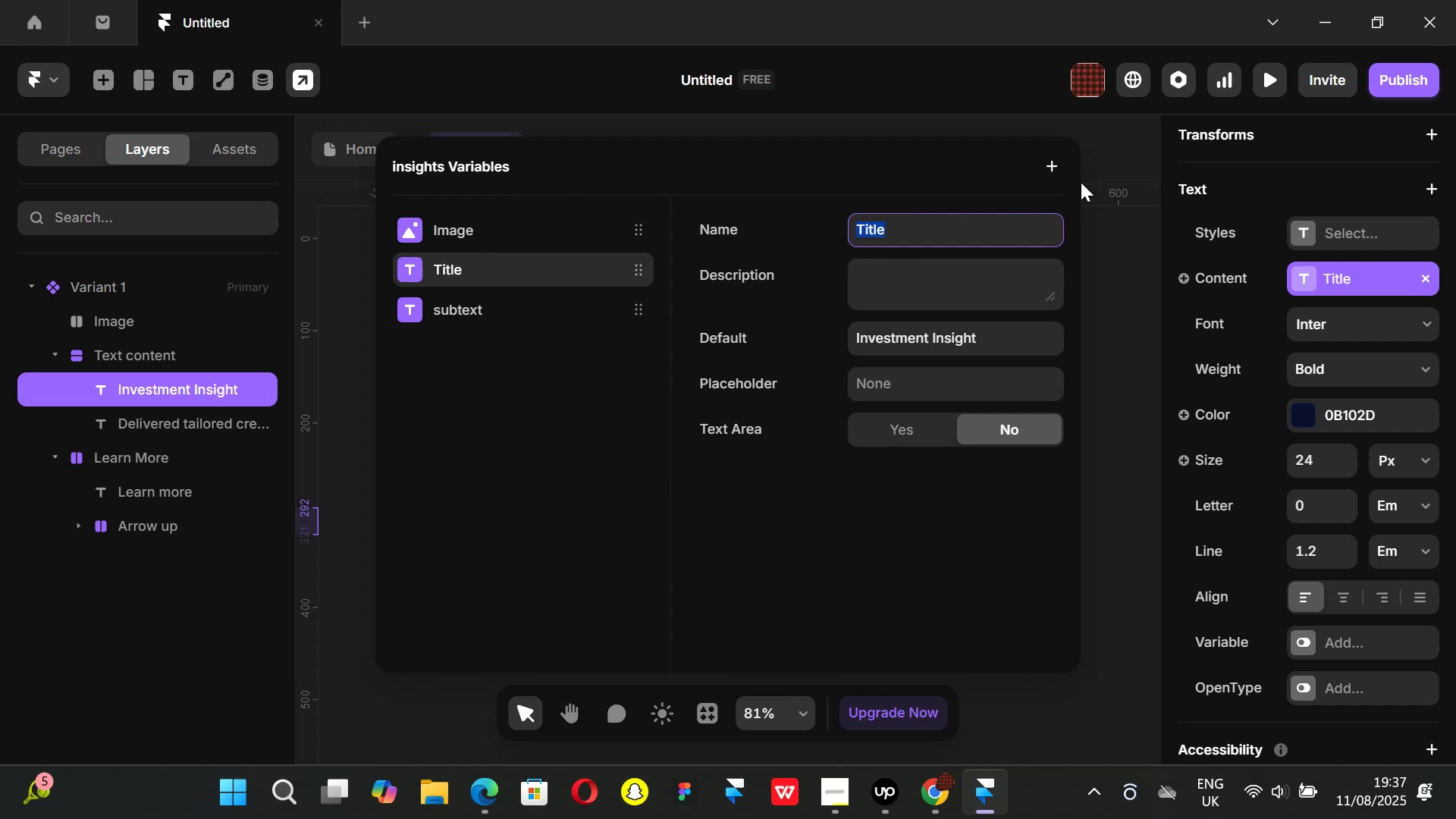 
left_click([1118, 259])
 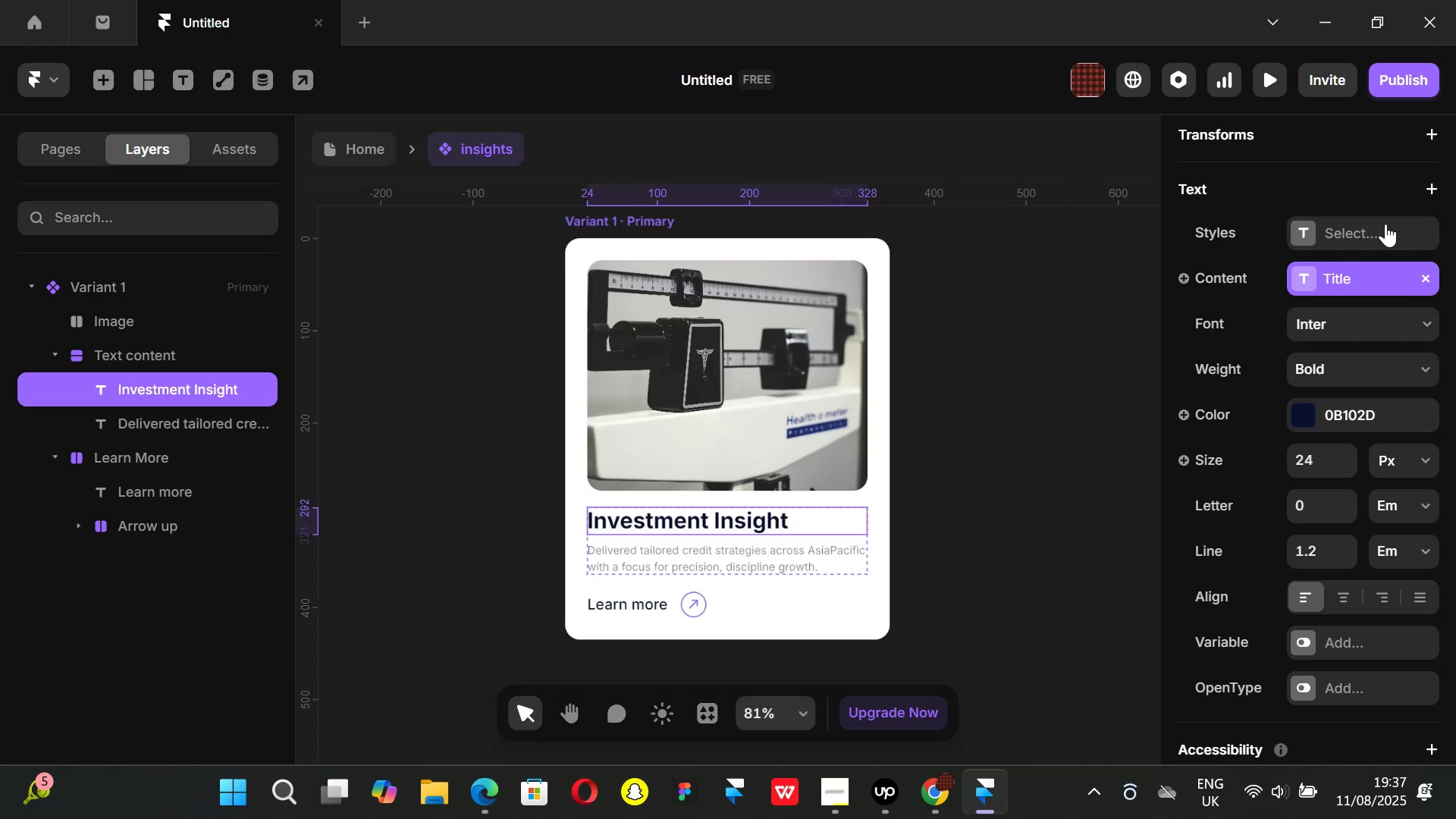 
scroll: coordinate [1314, 347], scroll_direction: up, amount: 5.0
 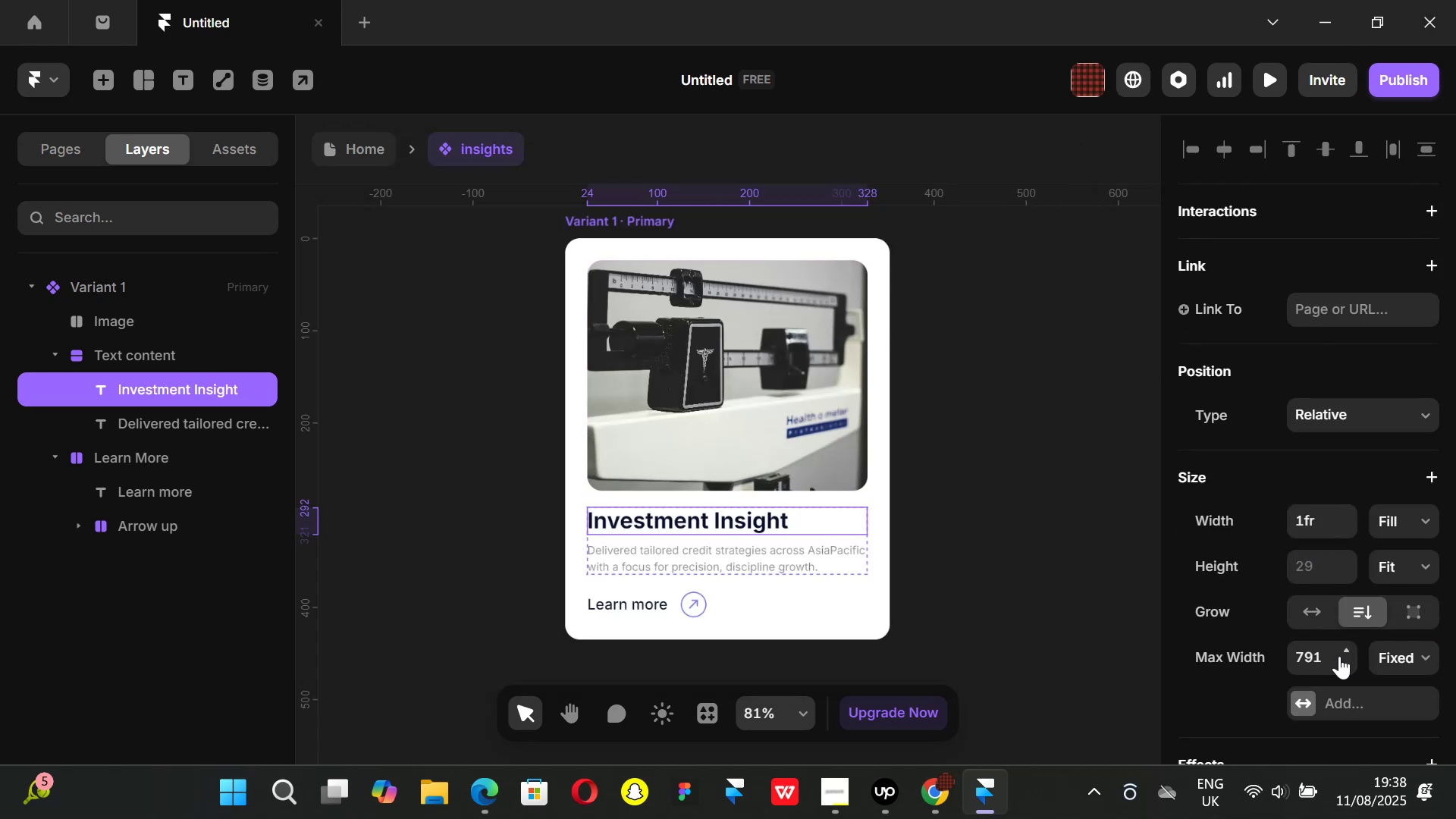 
left_click_drag(start_coordinate=[1345, 648], to_coordinate=[1363, 780])
 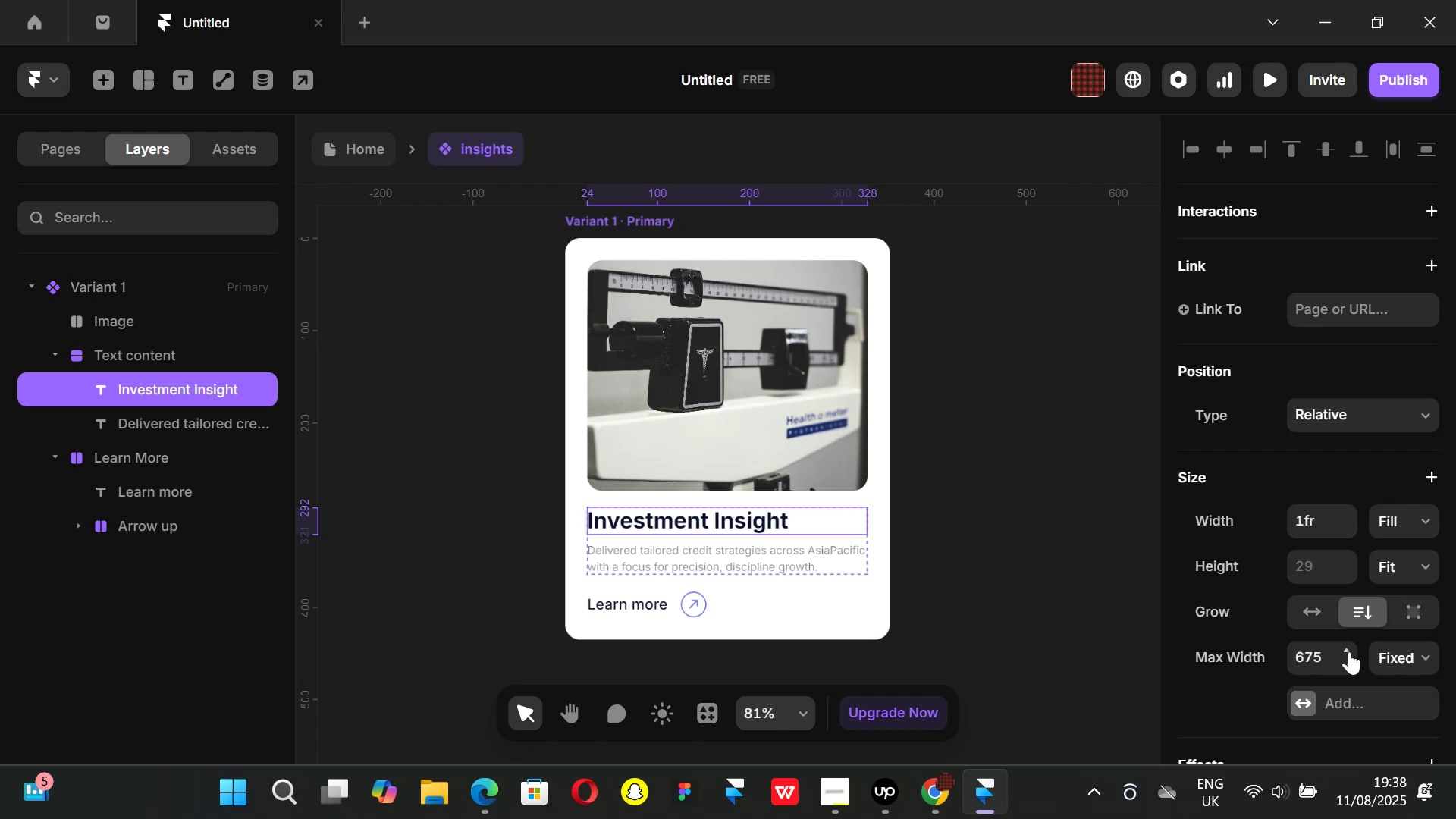 
left_click_drag(start_coordinate=[1347, 645], to_coordinate=[1367, 786])
 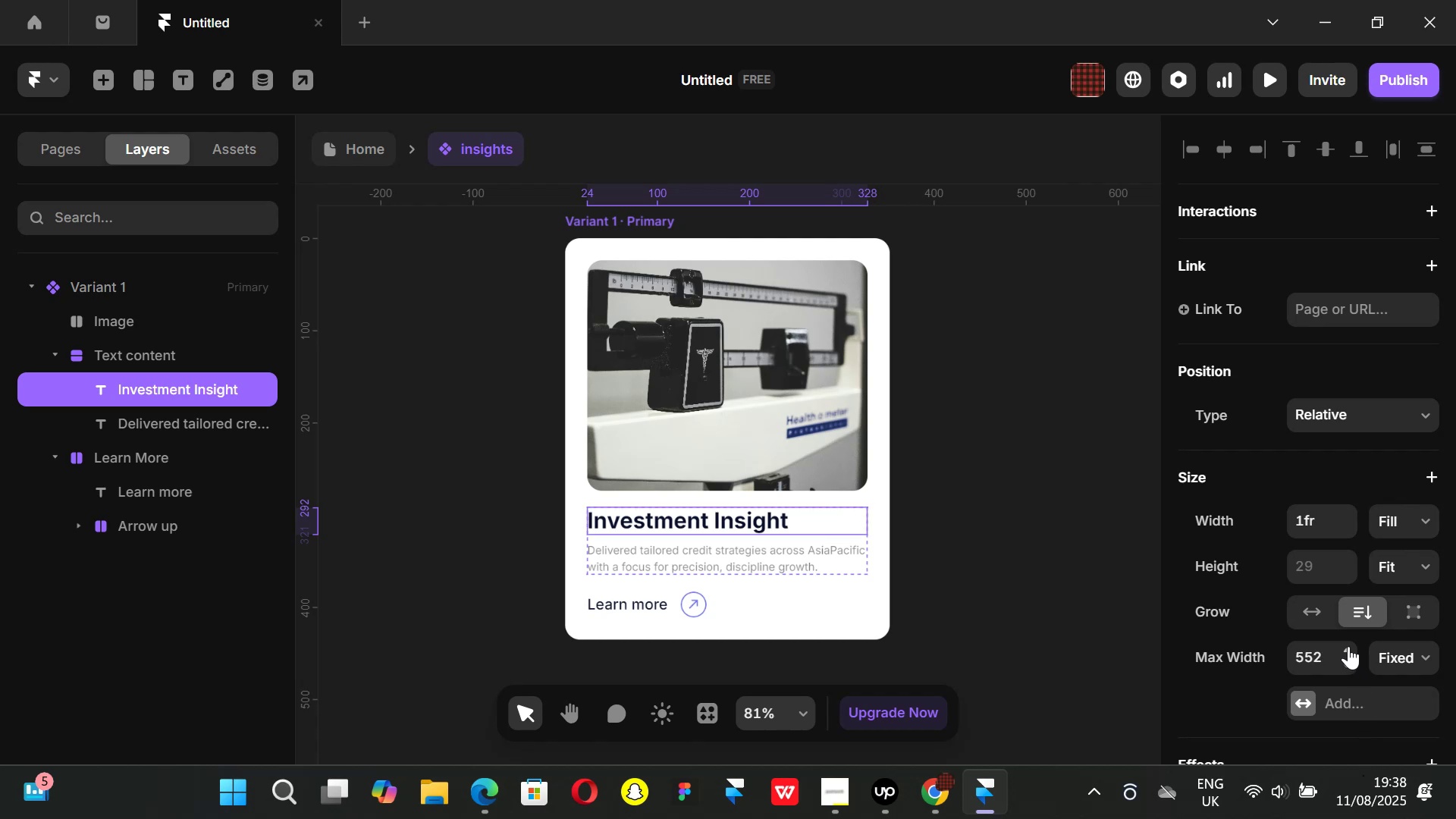 
left_click_drag(start_coordinate=[1348, 646], to_coordinate=[1337, 792])
 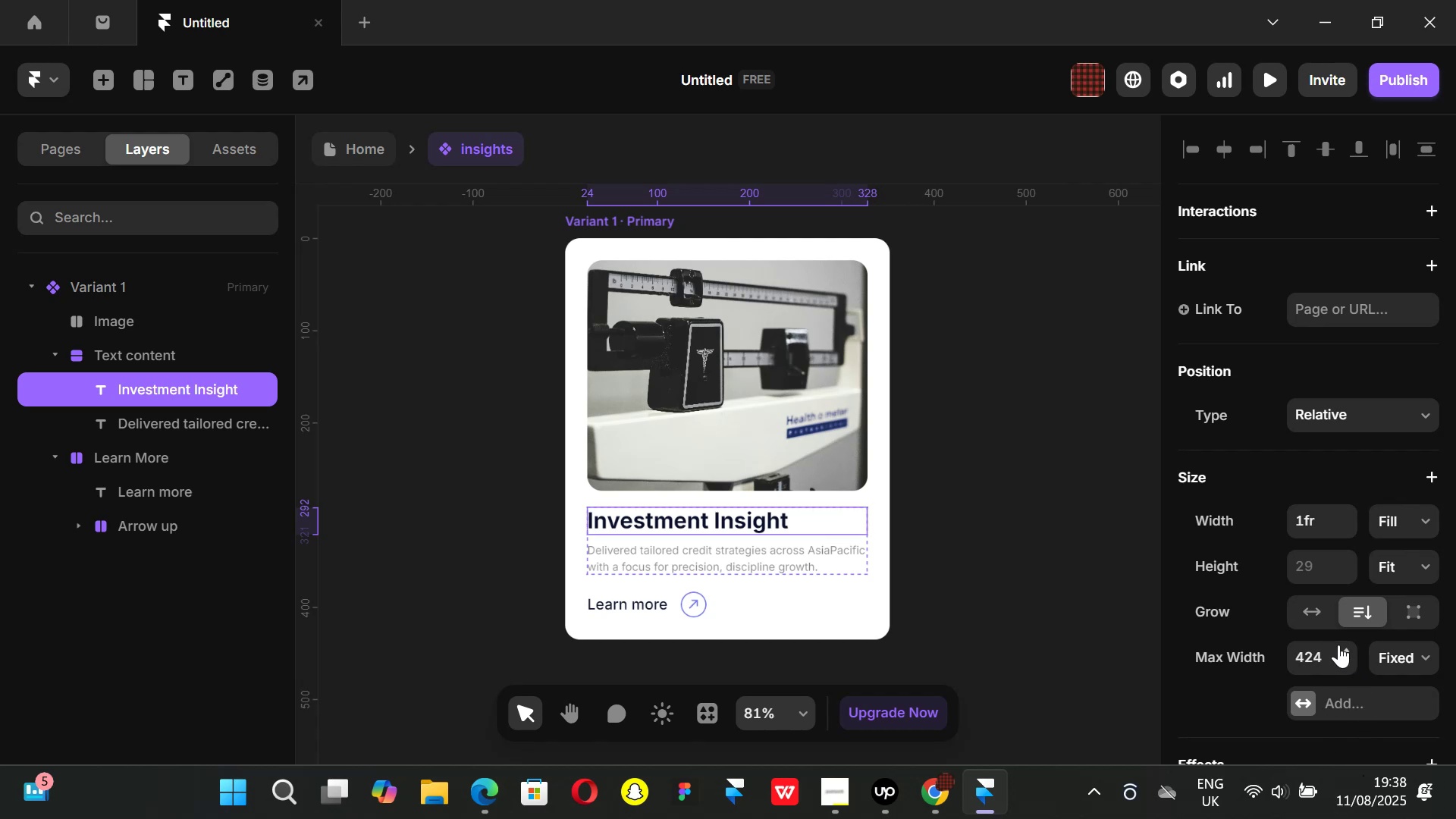 
left_click_drag(start_coordinate=[1344, 645], to_coordinate=[1363, 789])
 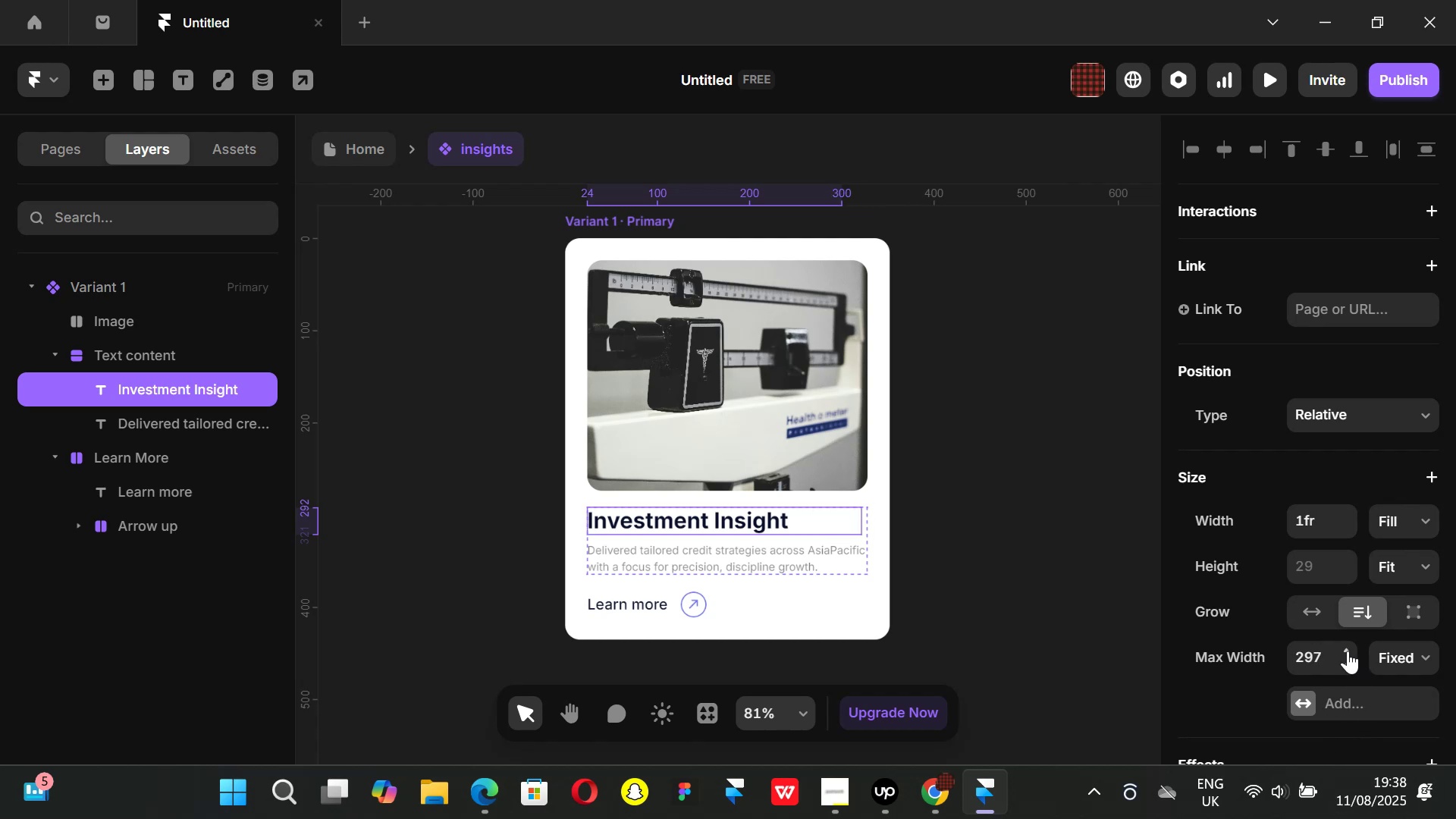 
left_click_drag(start_coordinate=[1346, 643], to_coordinate=[1370, 799])
 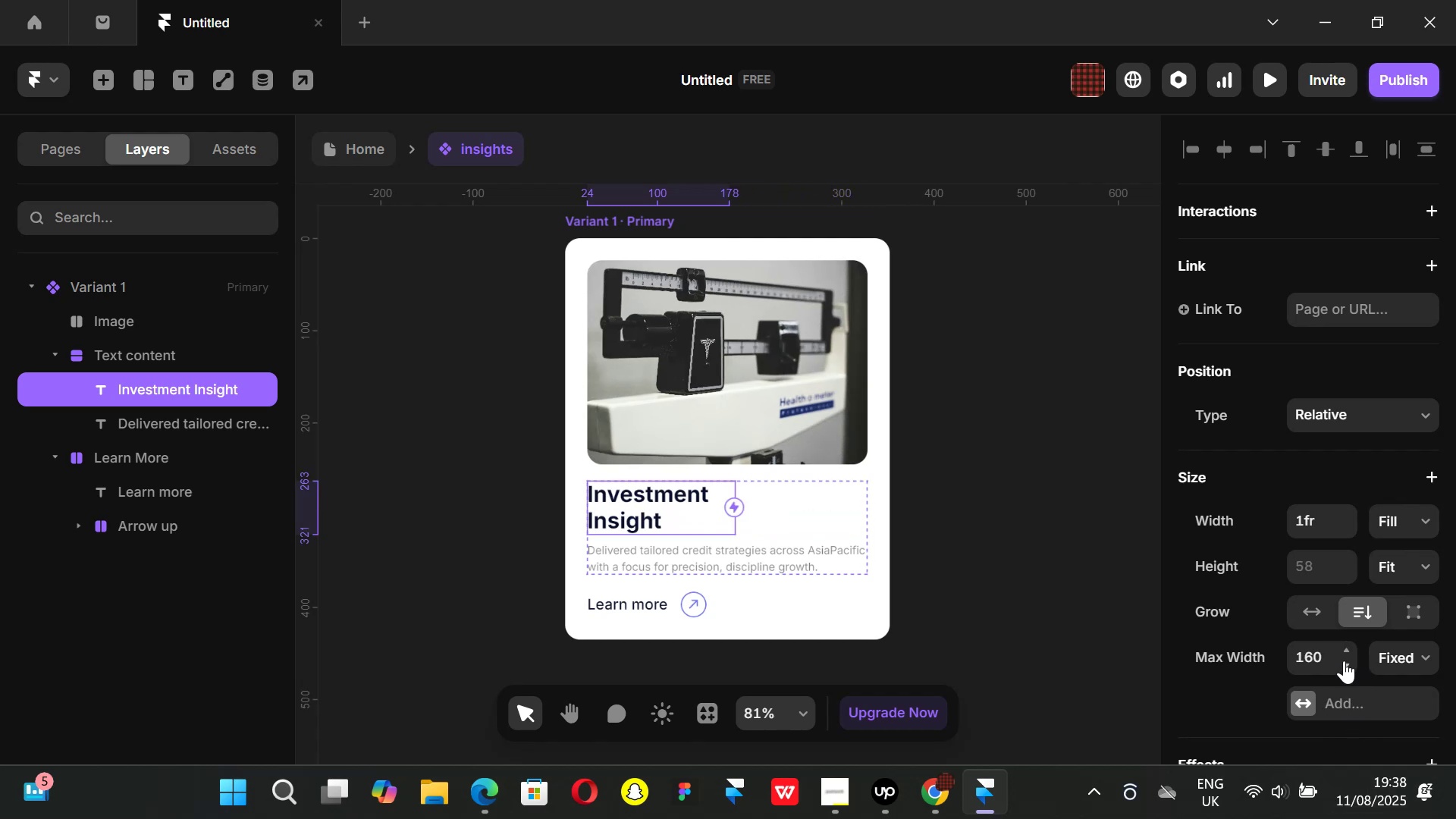 
left_click_drag(start_coordinate=[1344, 659], to_coordinate=[1343, 648])
 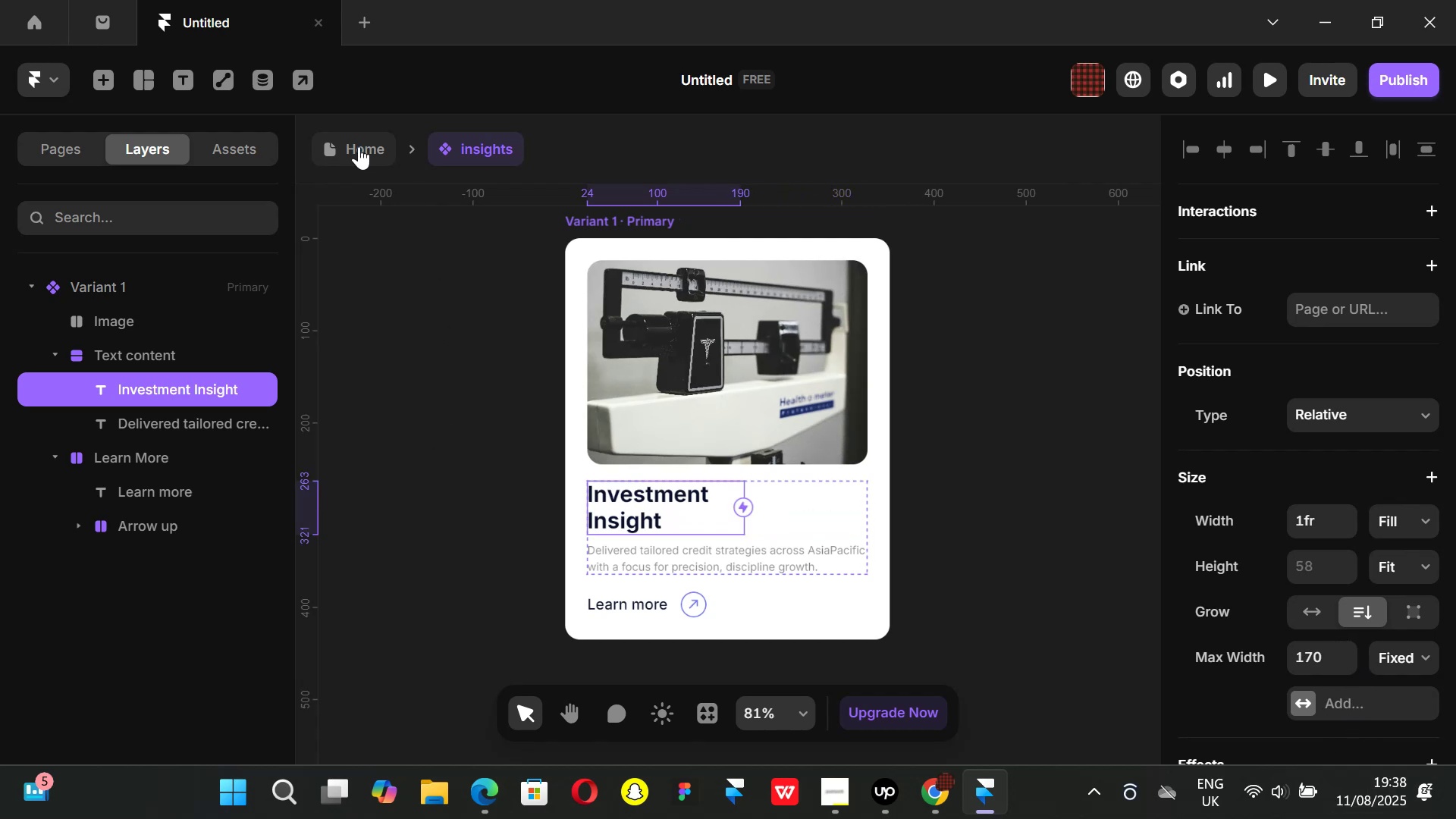 
left_click([355, 140])
 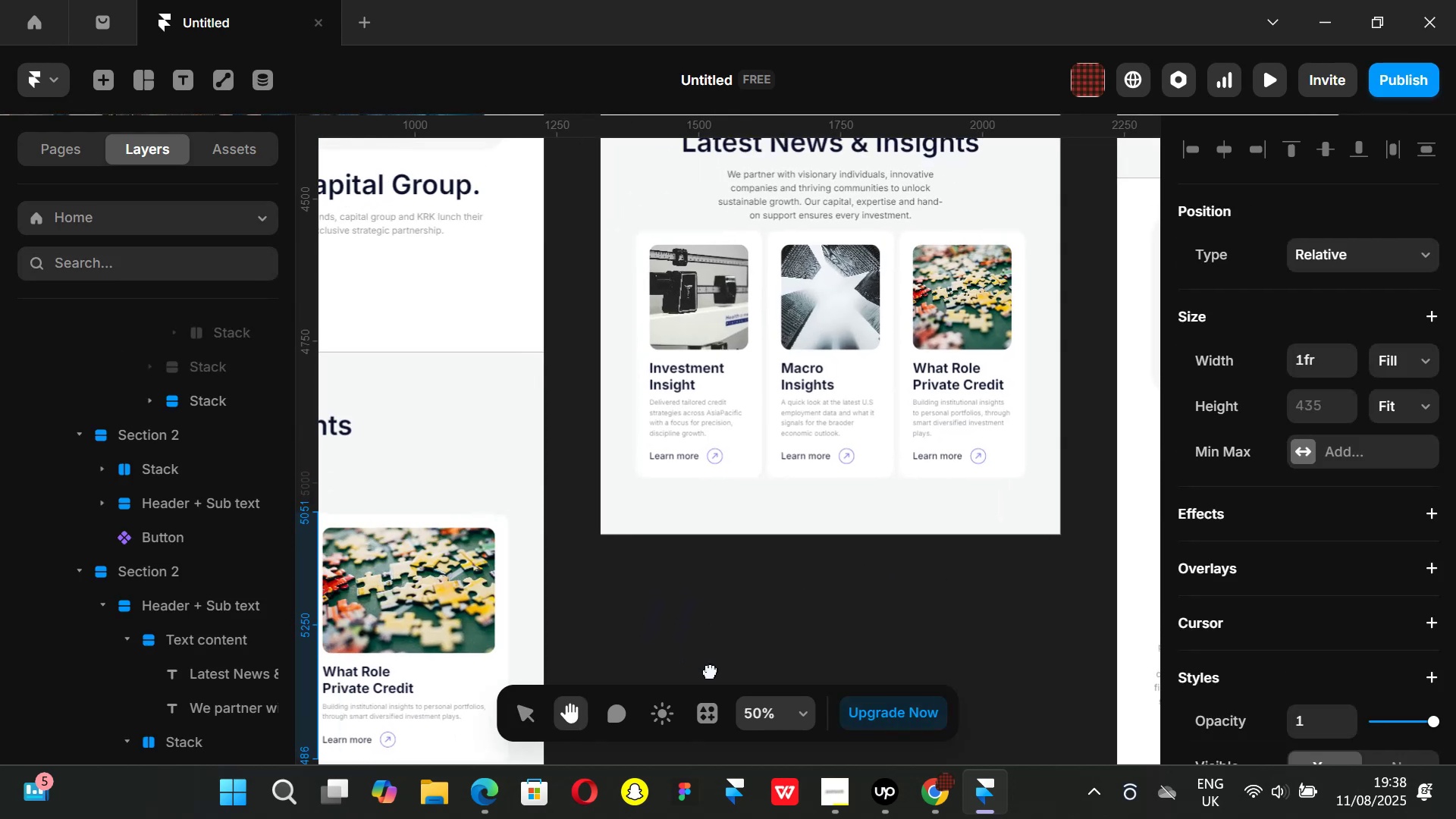 
wait(14.52)
 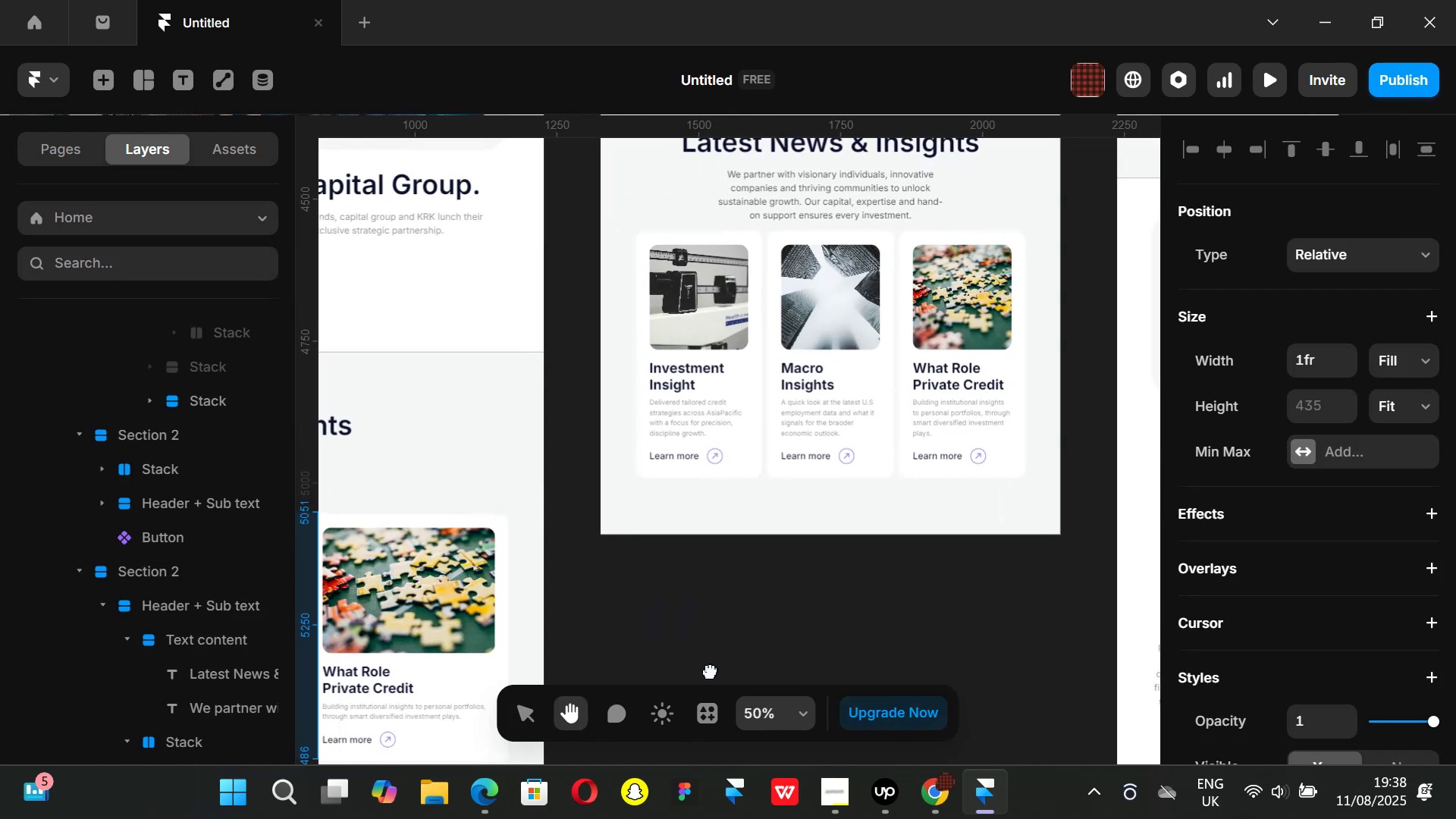 
left_click([1412, 545])
 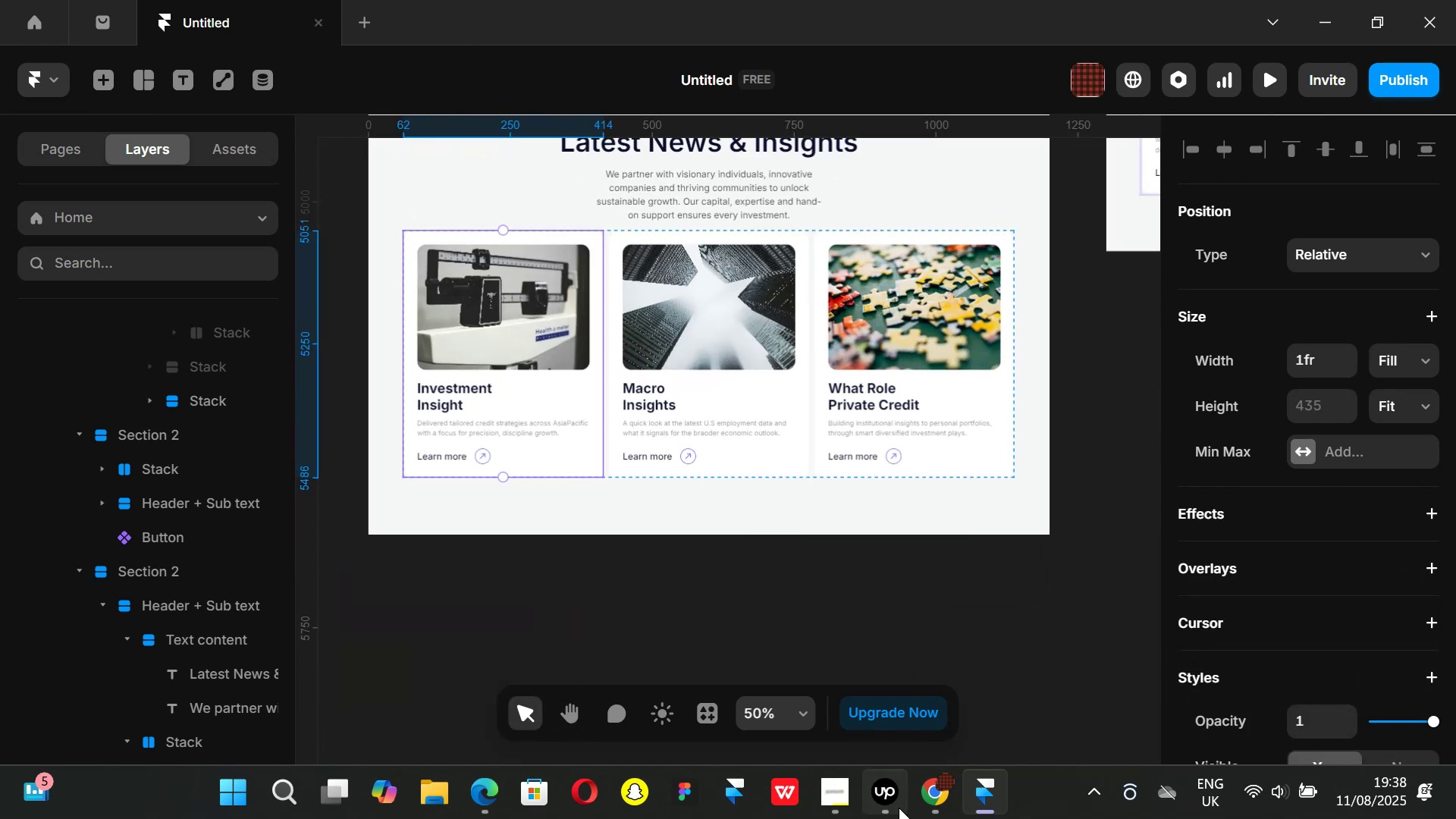 
left_click([877, 805])
 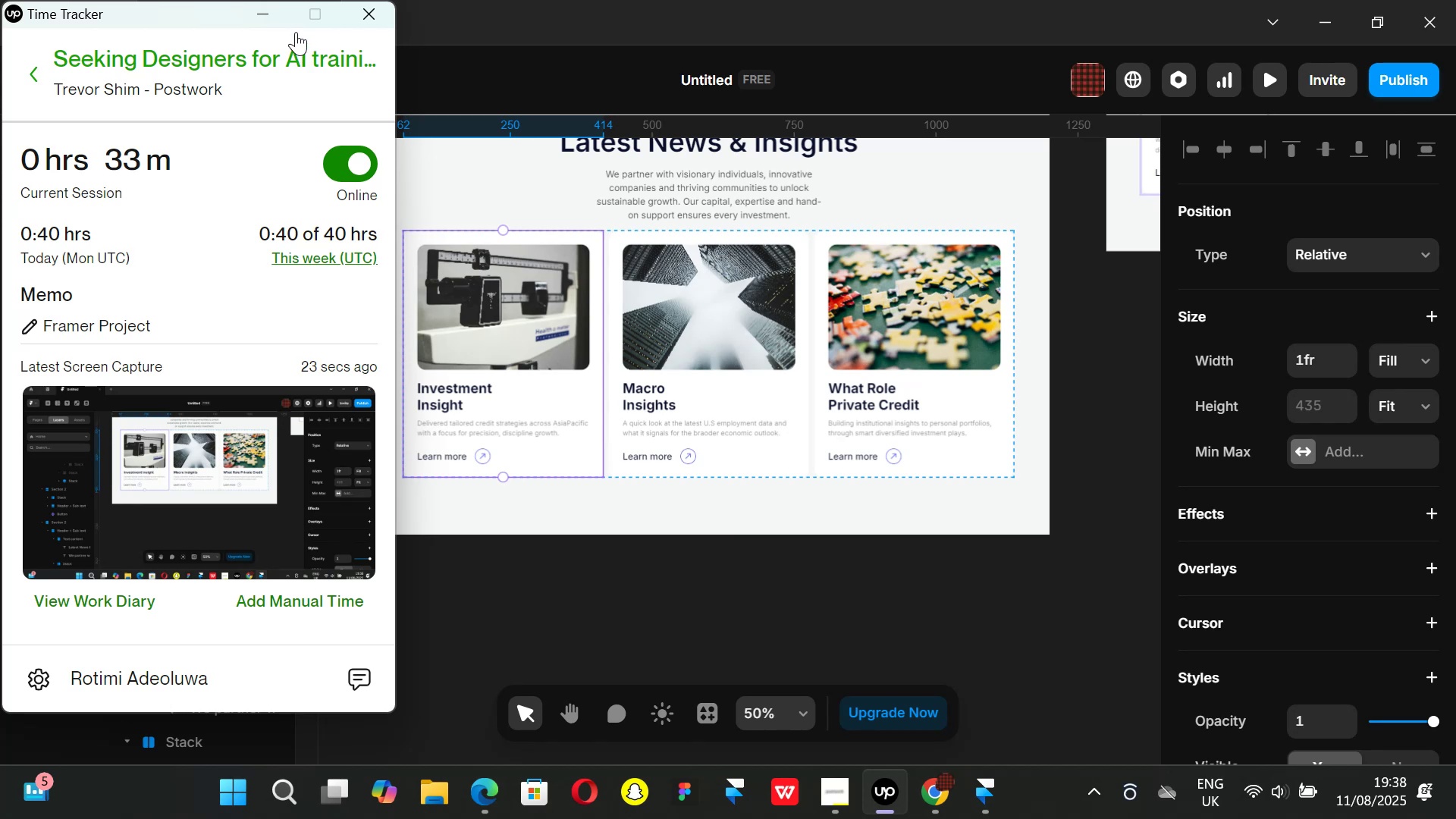 
left_click([268, 13])
 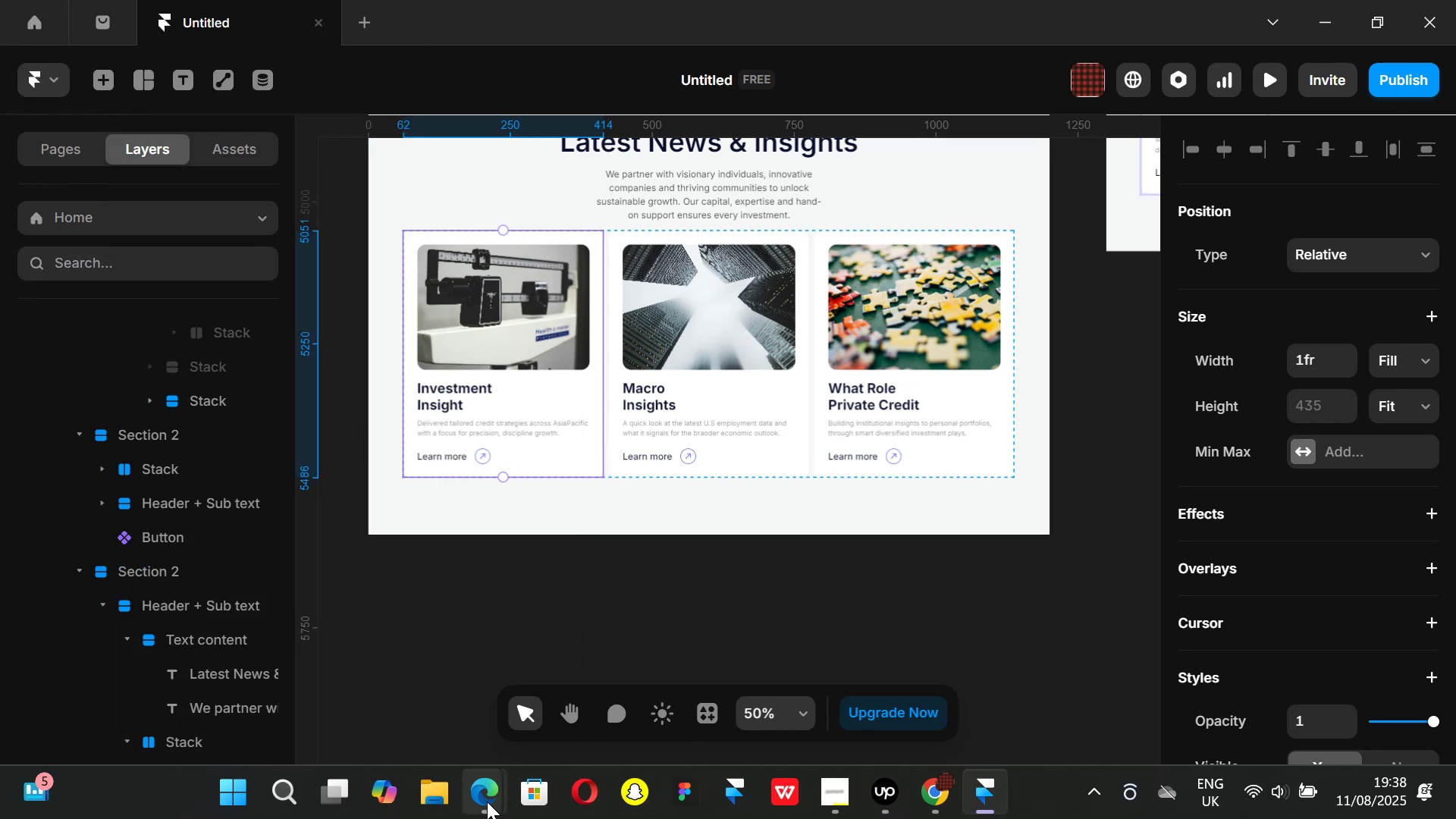 
left_click([372, 691])
 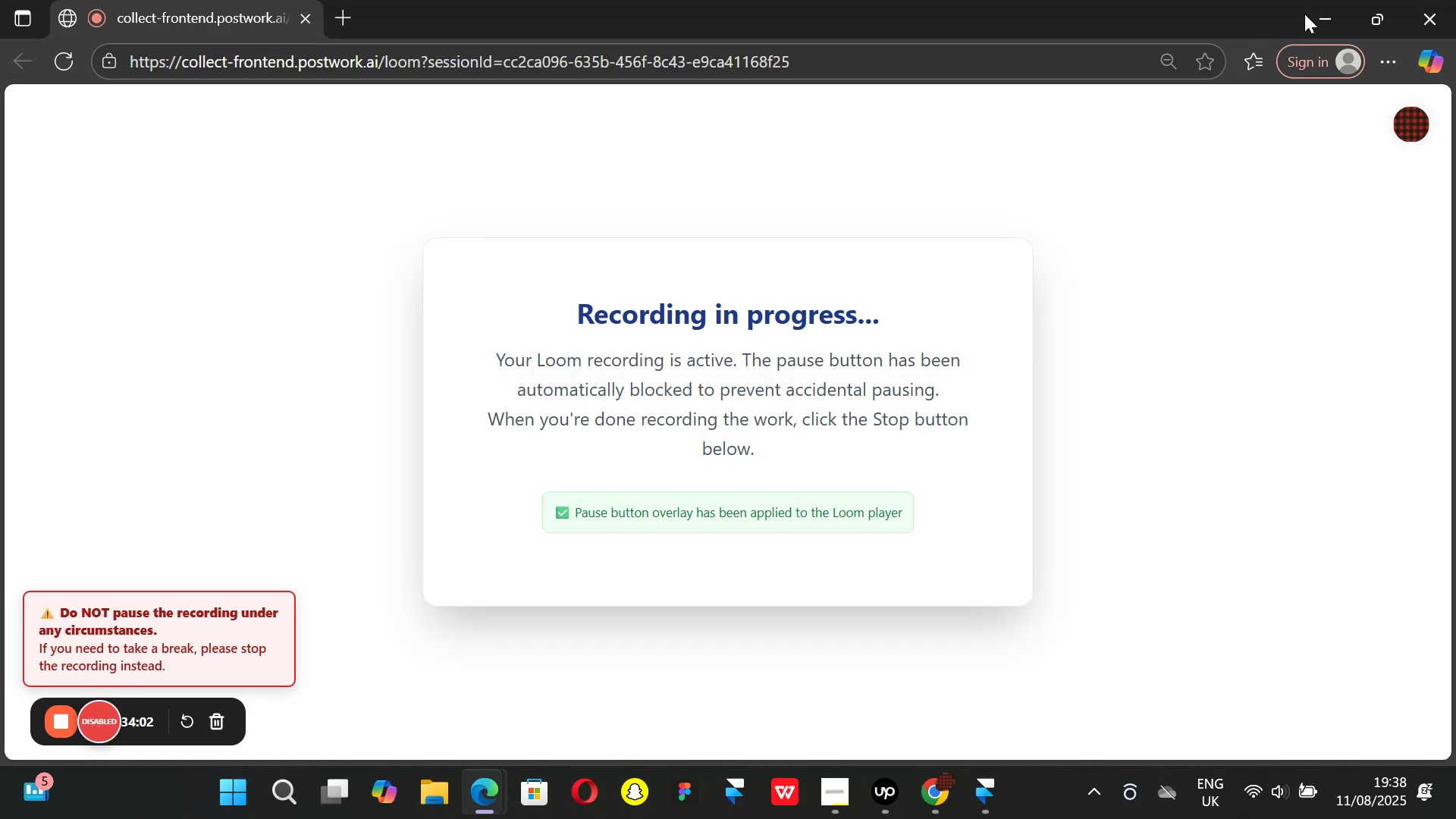 
left_click([1332, 8])
 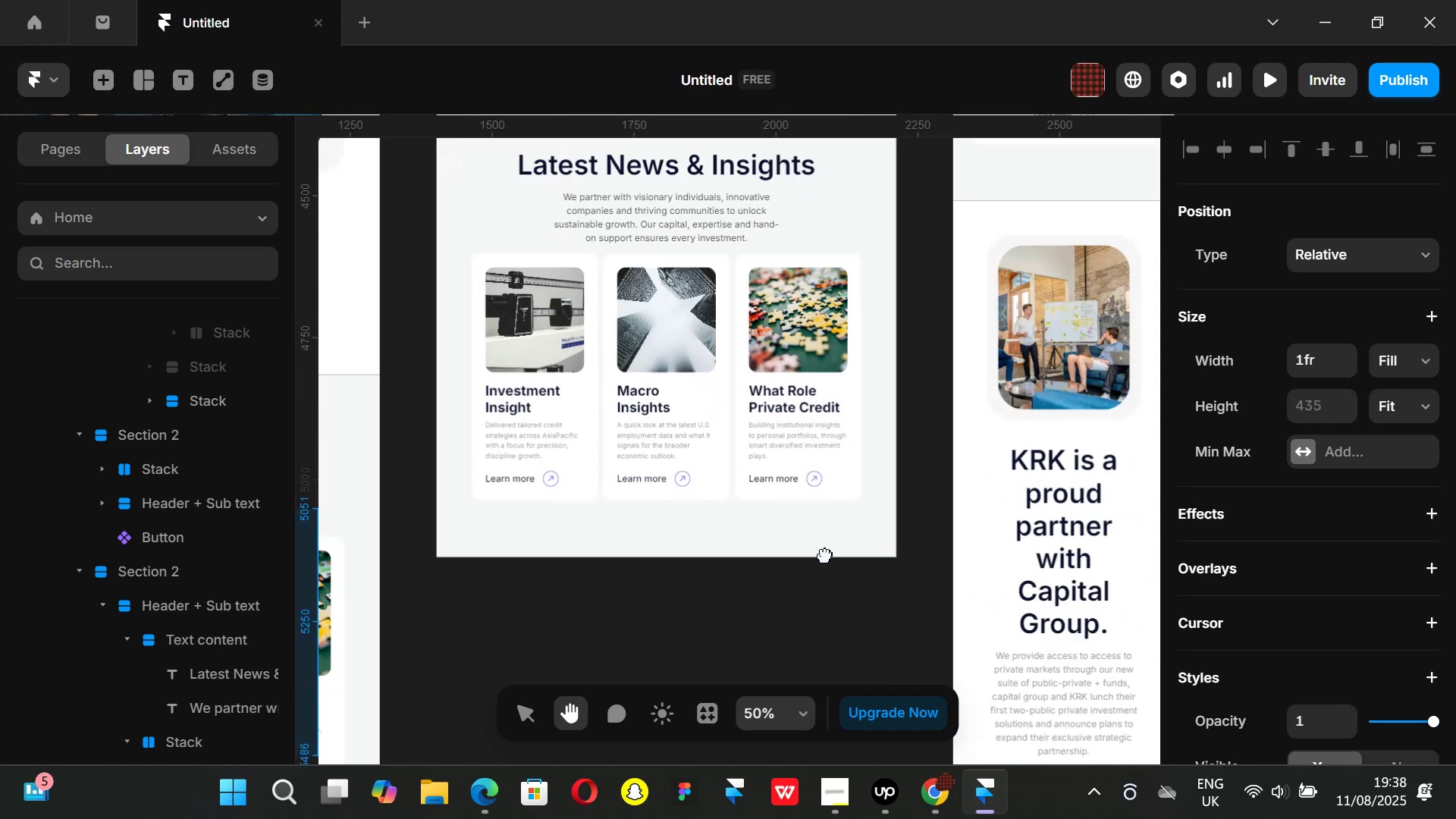 
wait(14.8)
 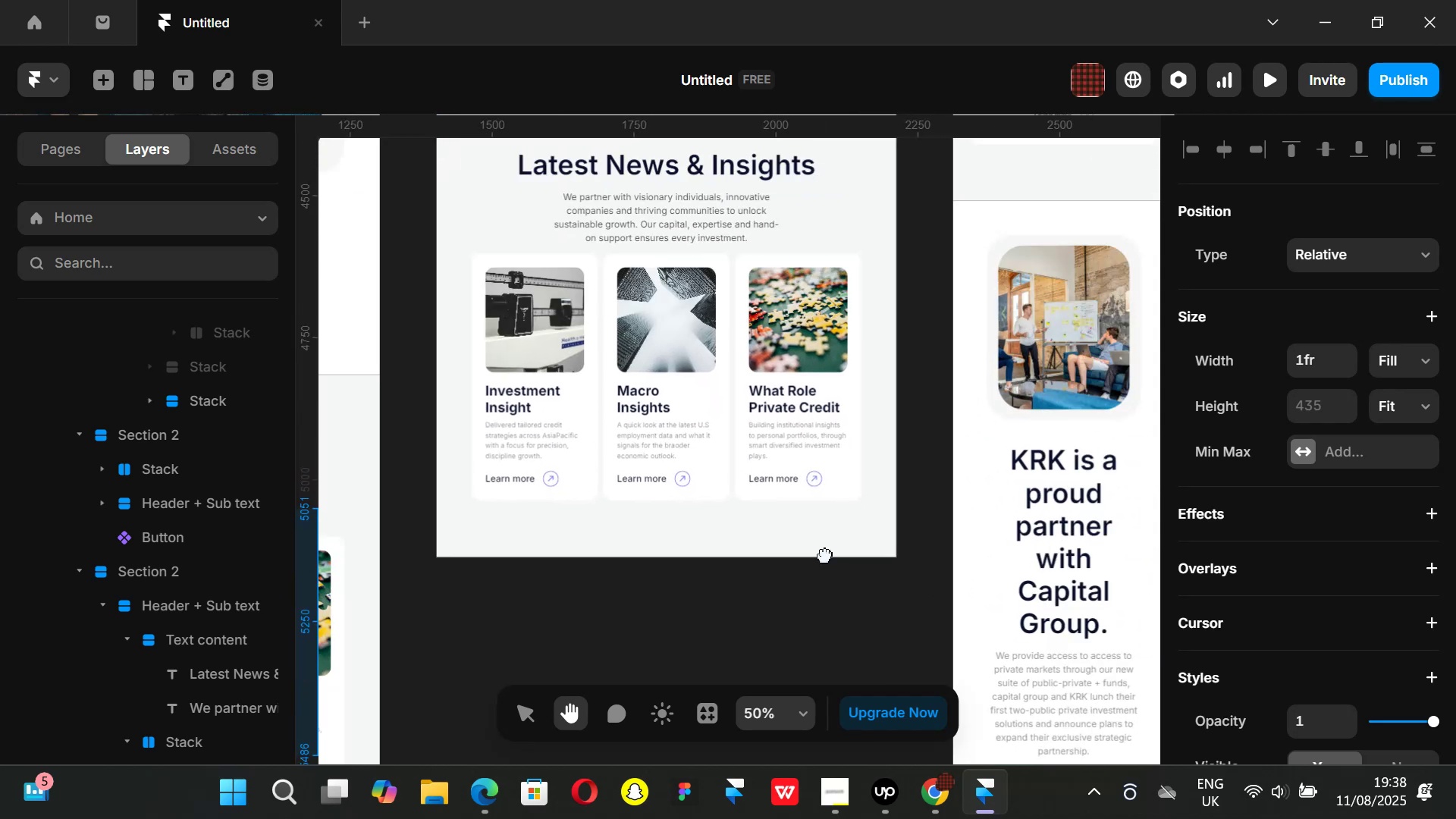 
left_click([883, 457])
 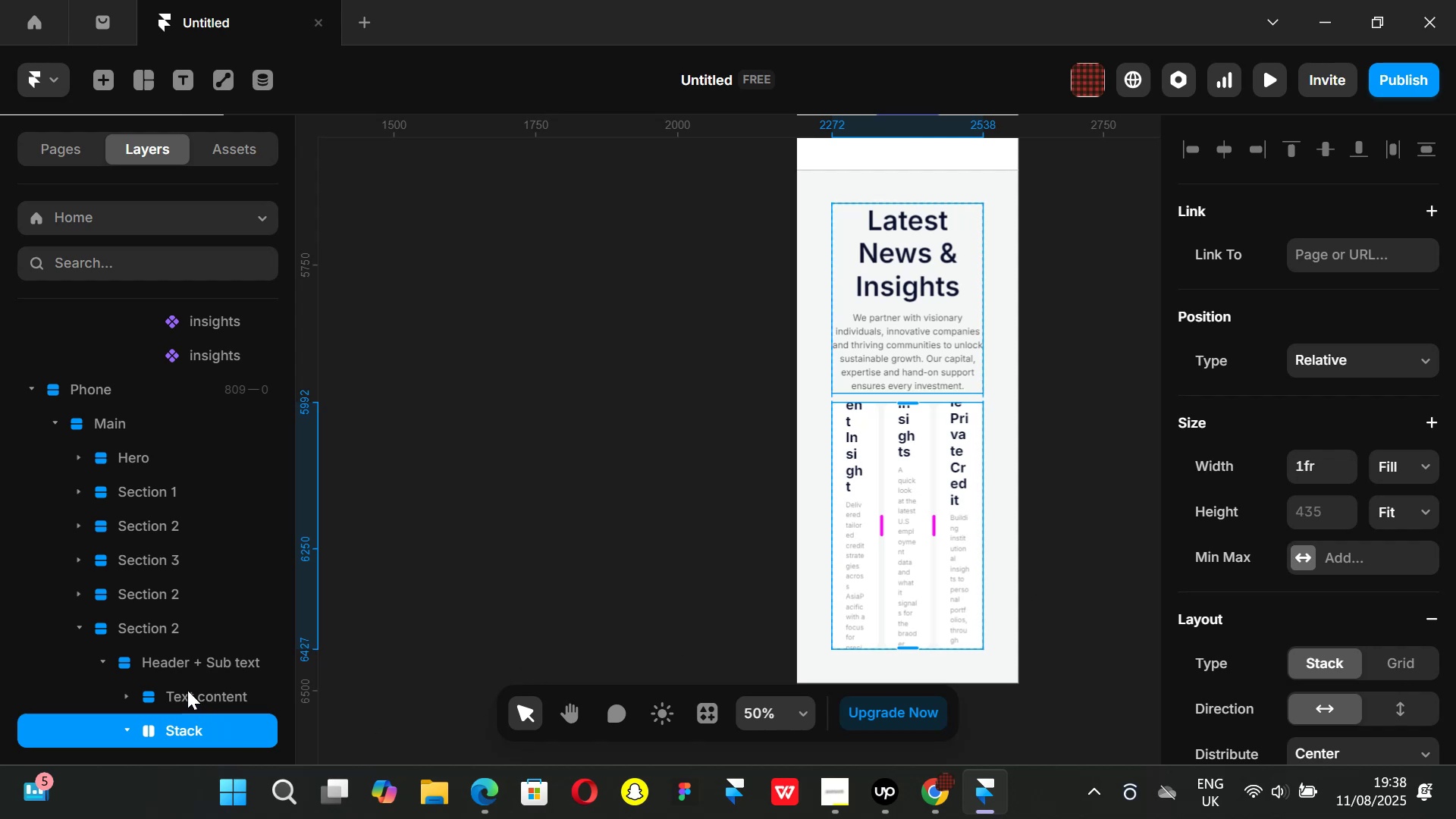 
left_click([185, 658])
 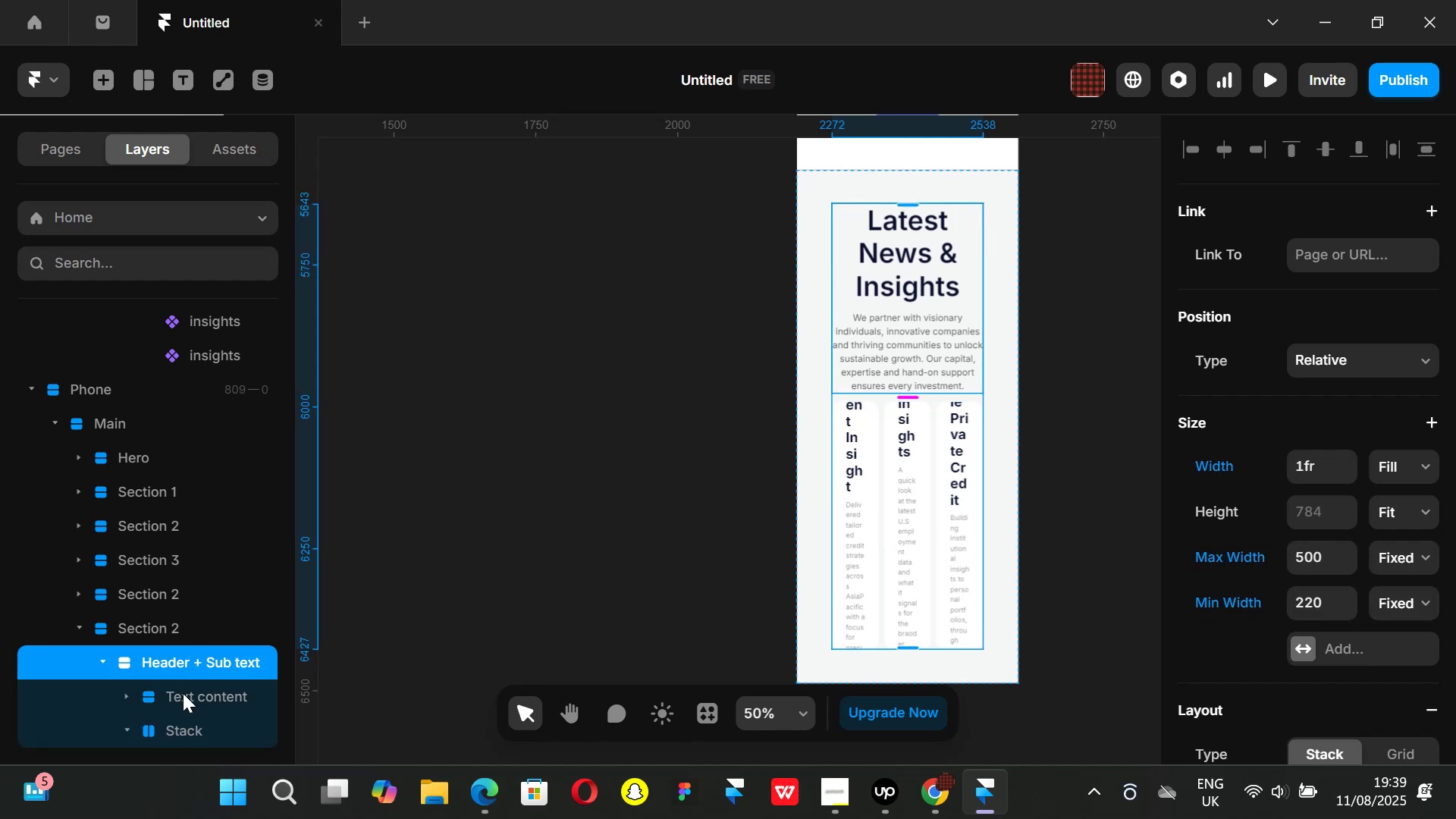 
left_click([183, 693])
 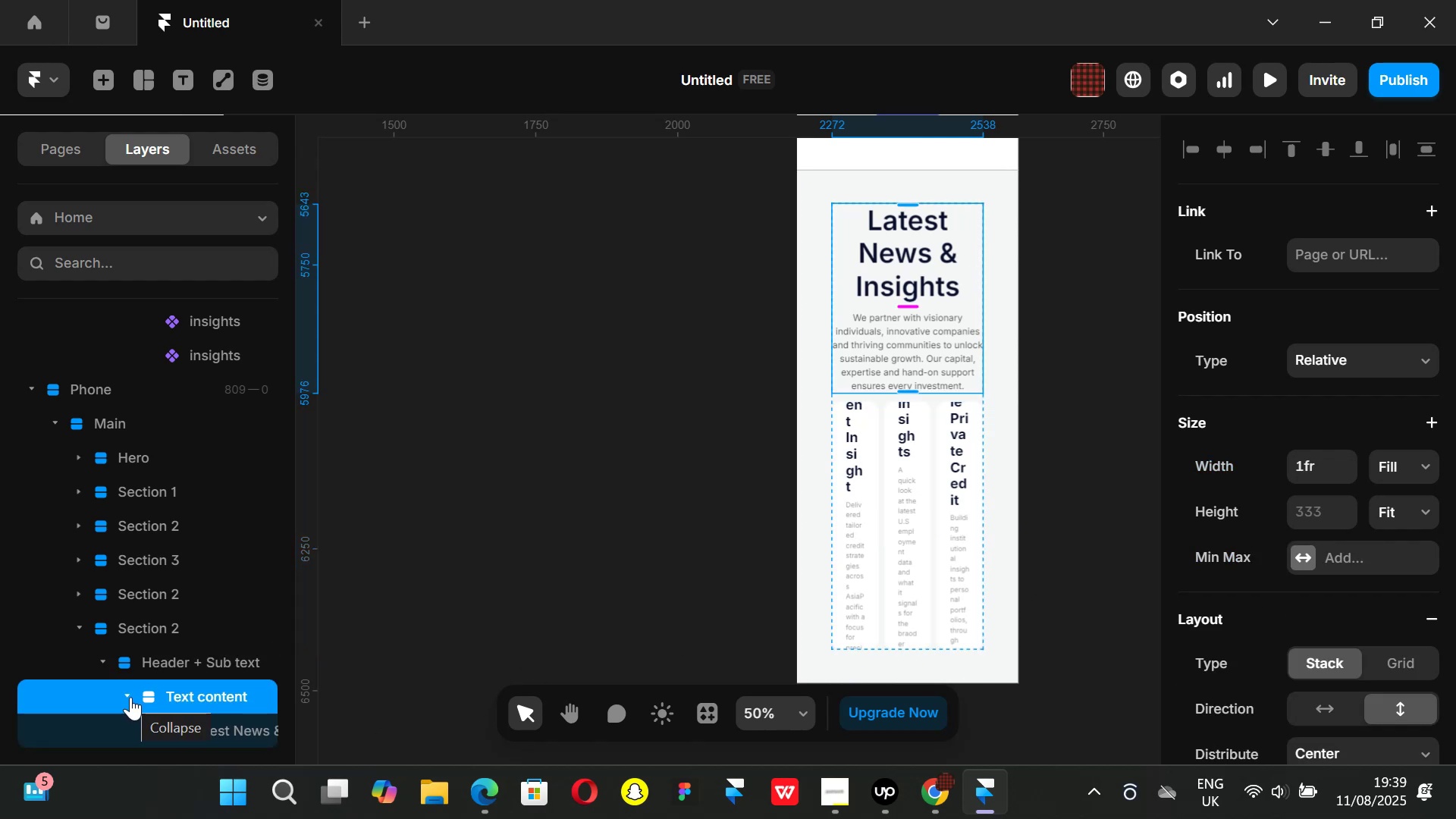 
left_click([164, 667])
 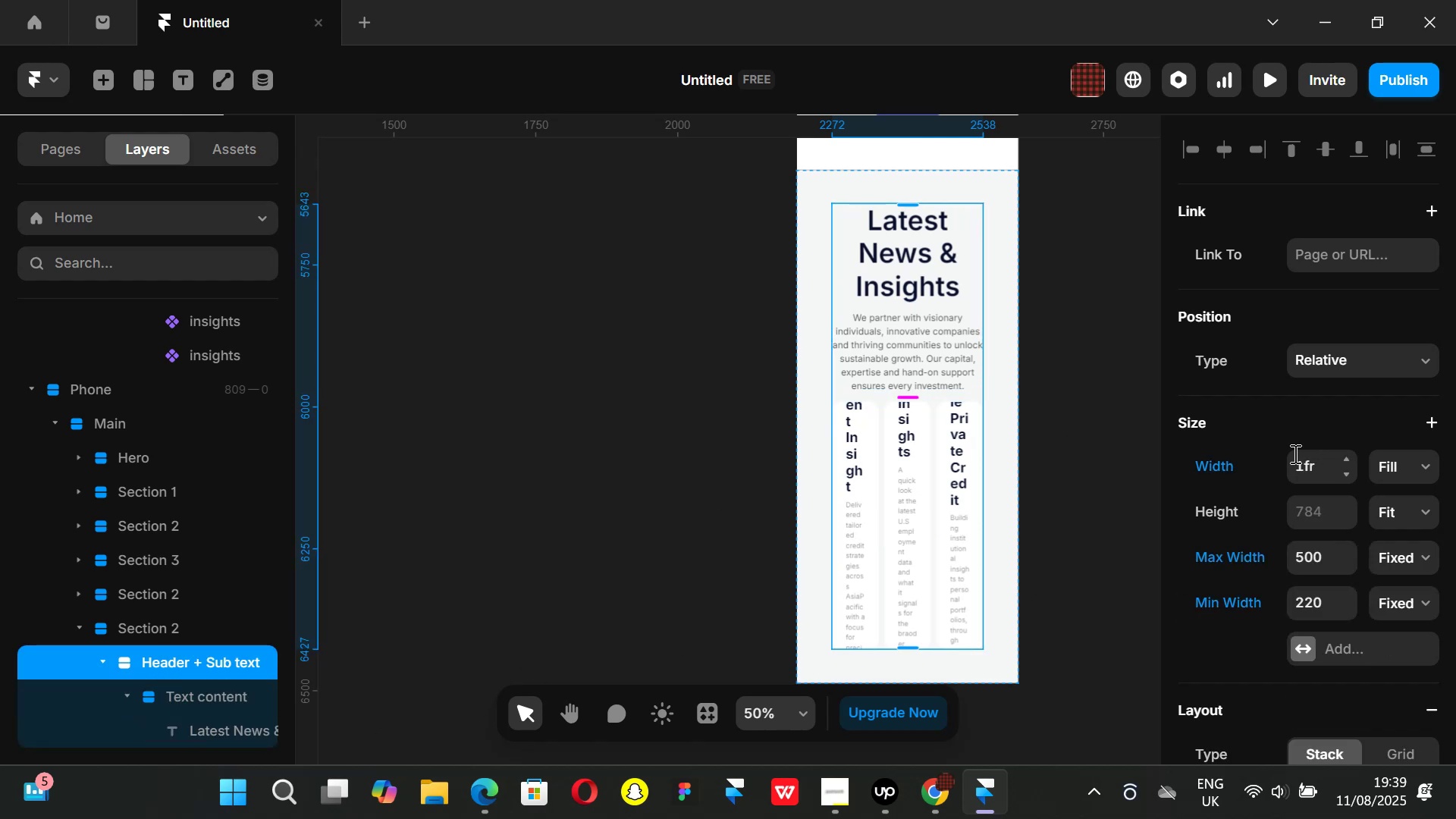 
scroll: coordinate [121, 536], scroll_direction: down, amount: 4.0
 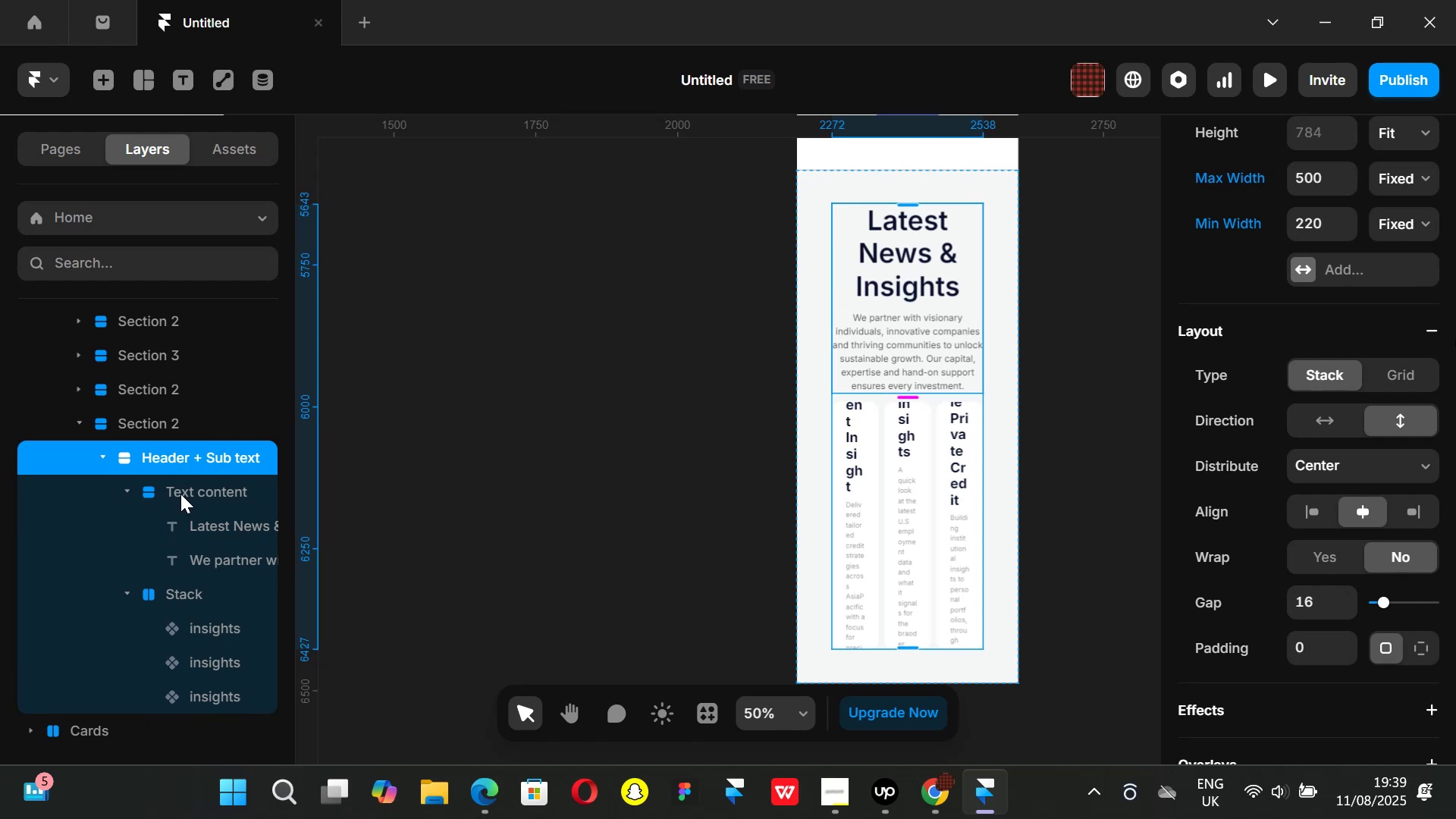 
left_click([172, 488])
 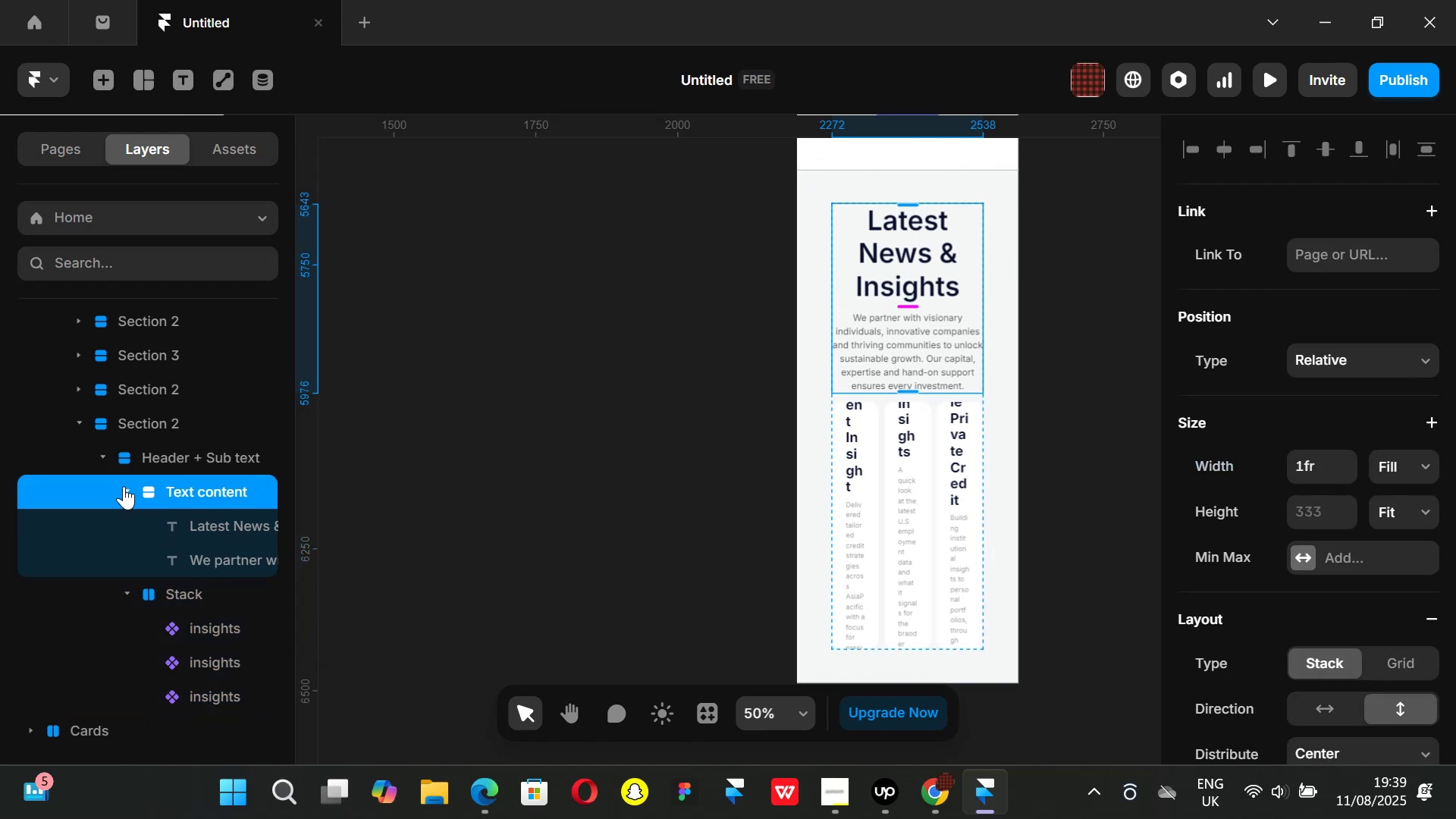 
left_click([124, 486])
 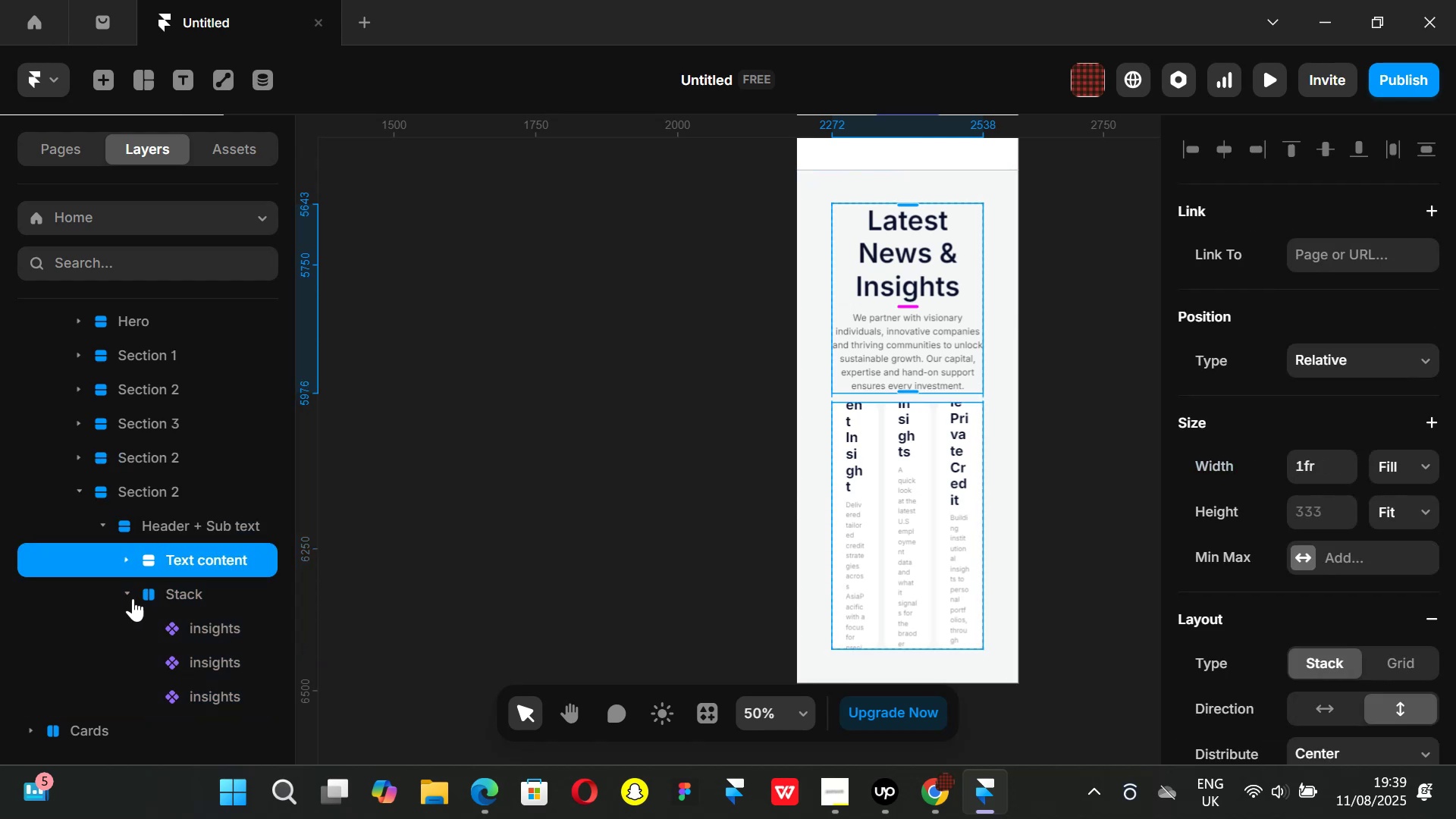 
left_click([131, 597])
 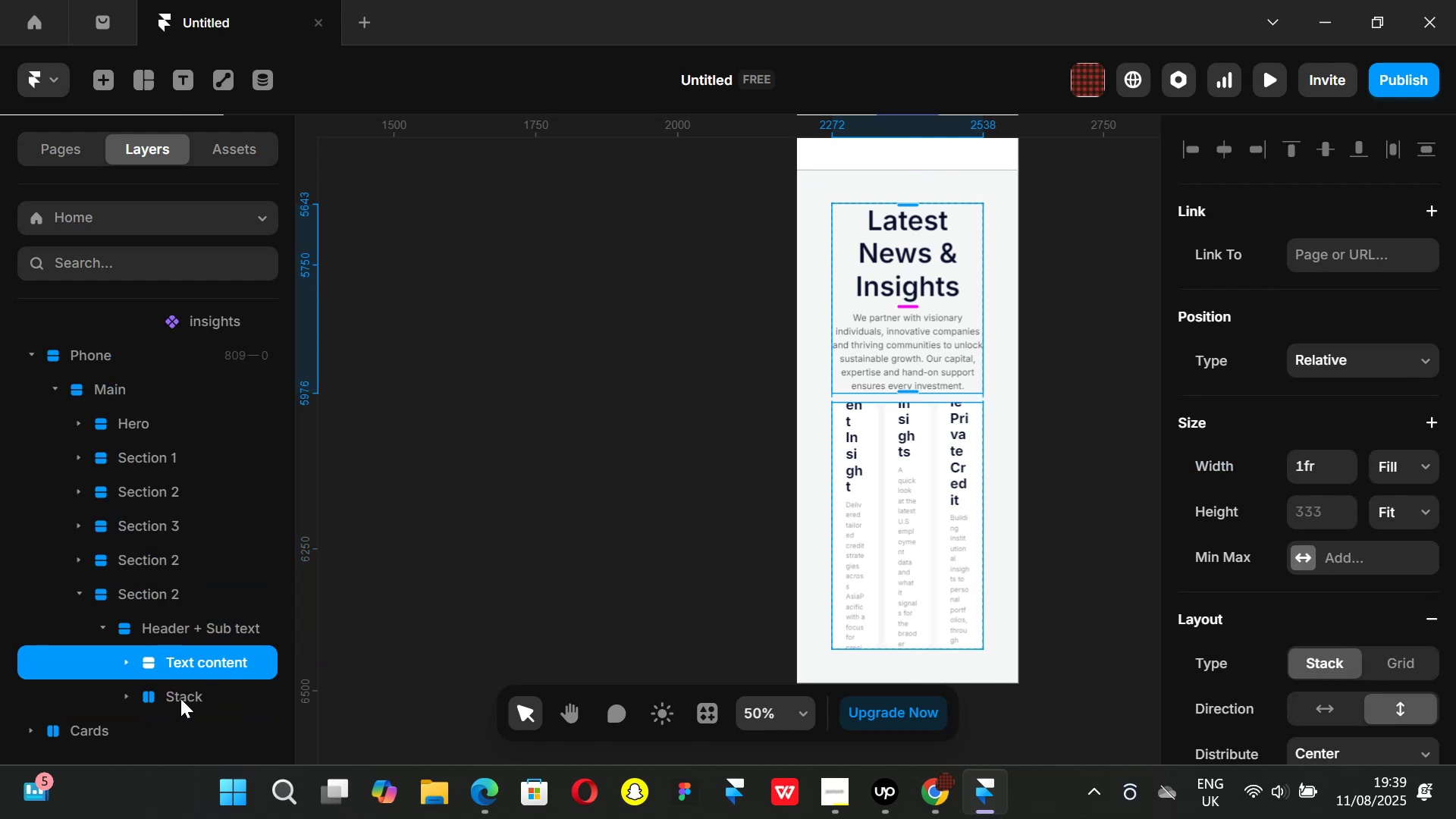 
left_click([180, 692])
 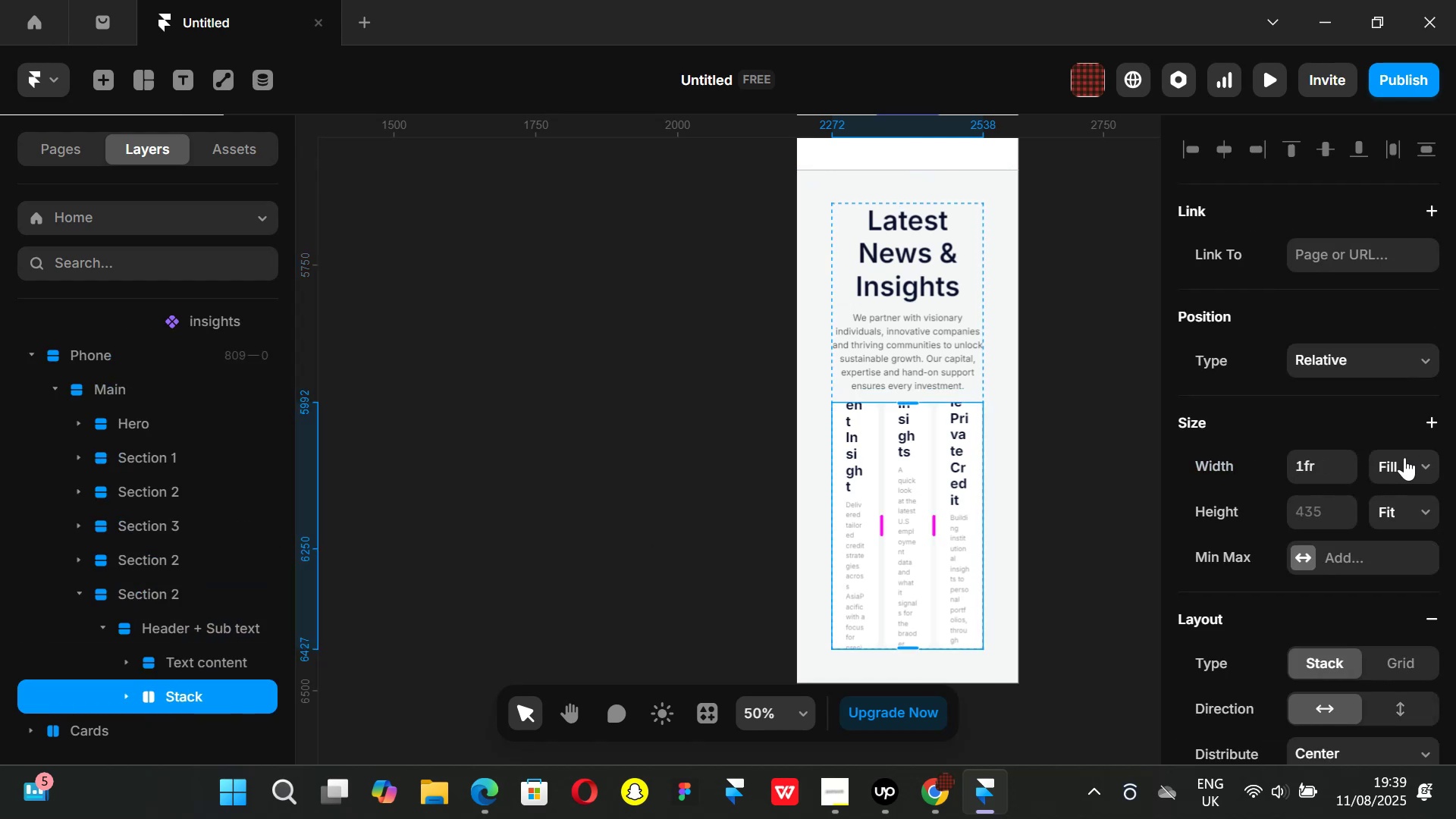 
scroll: coordinate [1359, 468], scroll_direction: down, amount: 1.0
 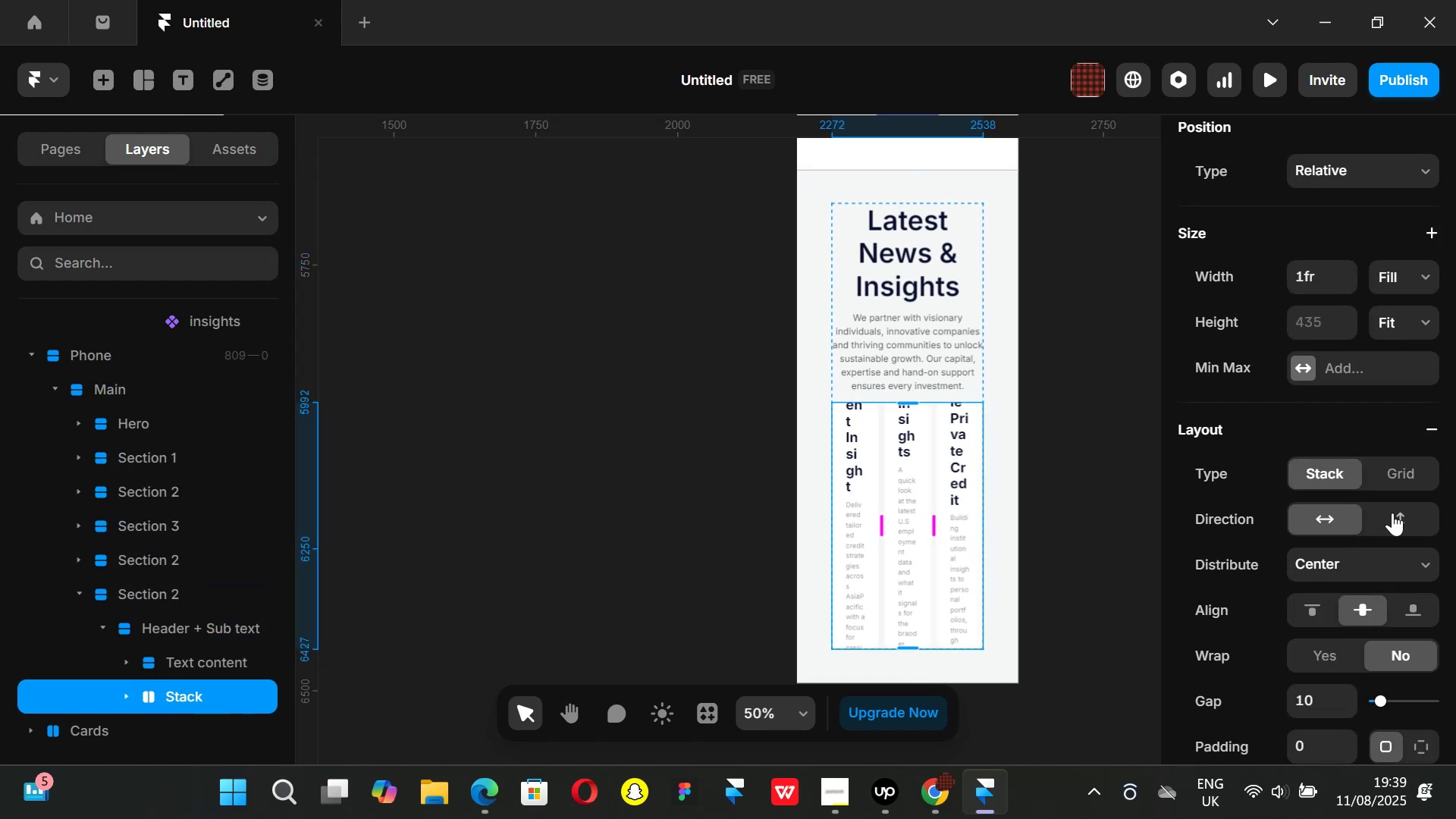 
left_click([1398, 513])
 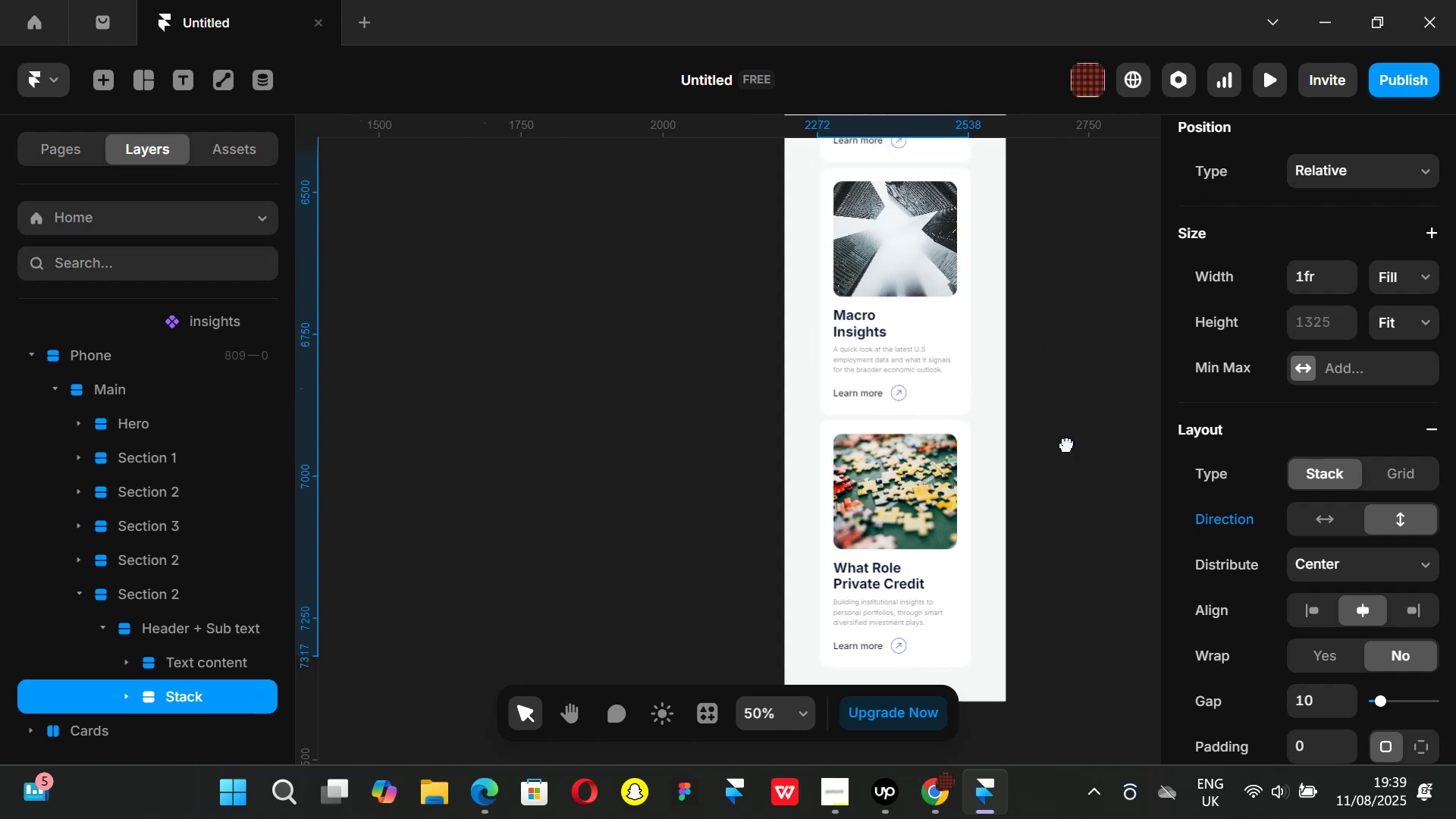 
wait(6.23)
 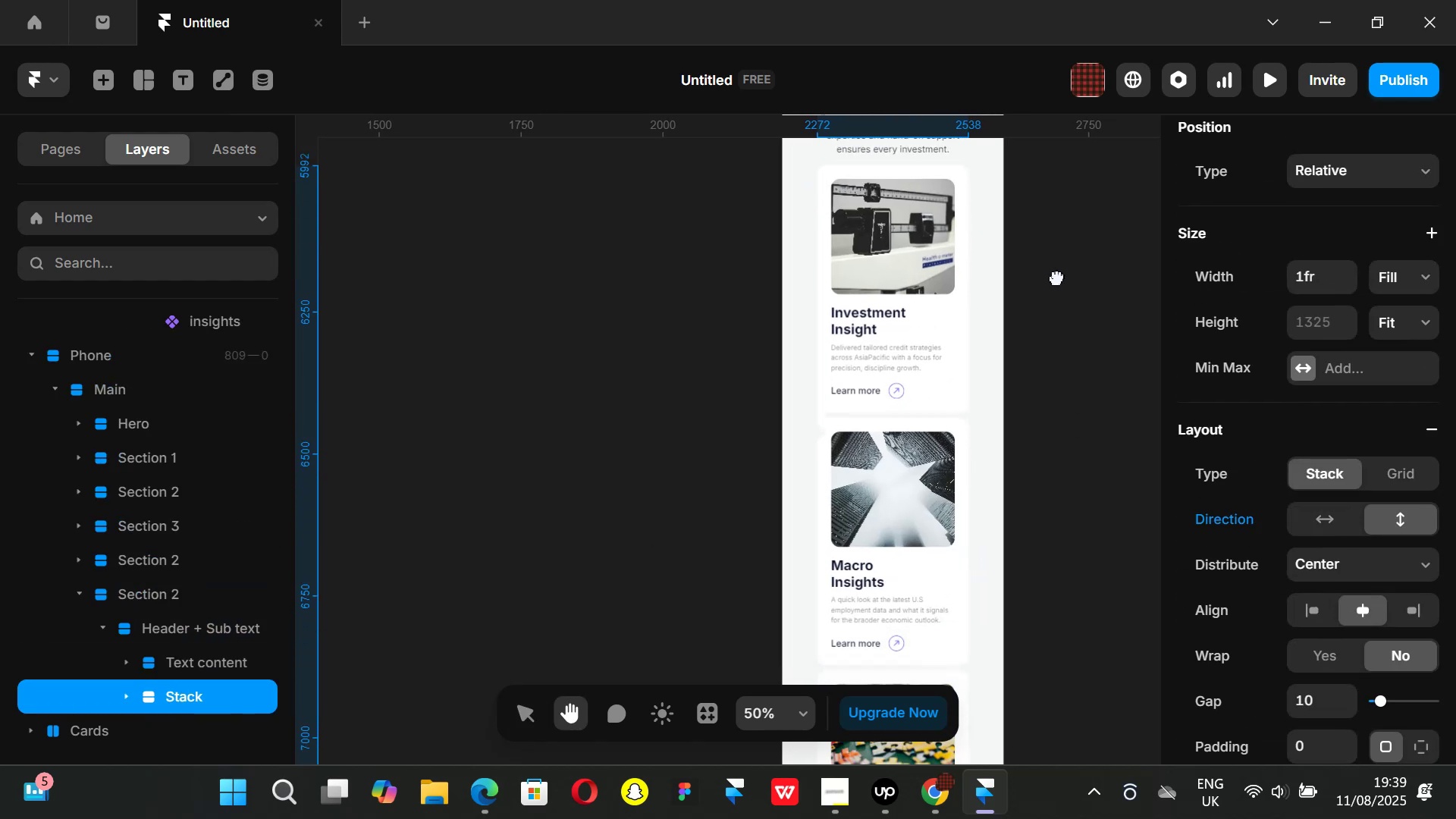 
scroll: coordinate [1341, 570], scroll_direction: down, amount: 1.0
 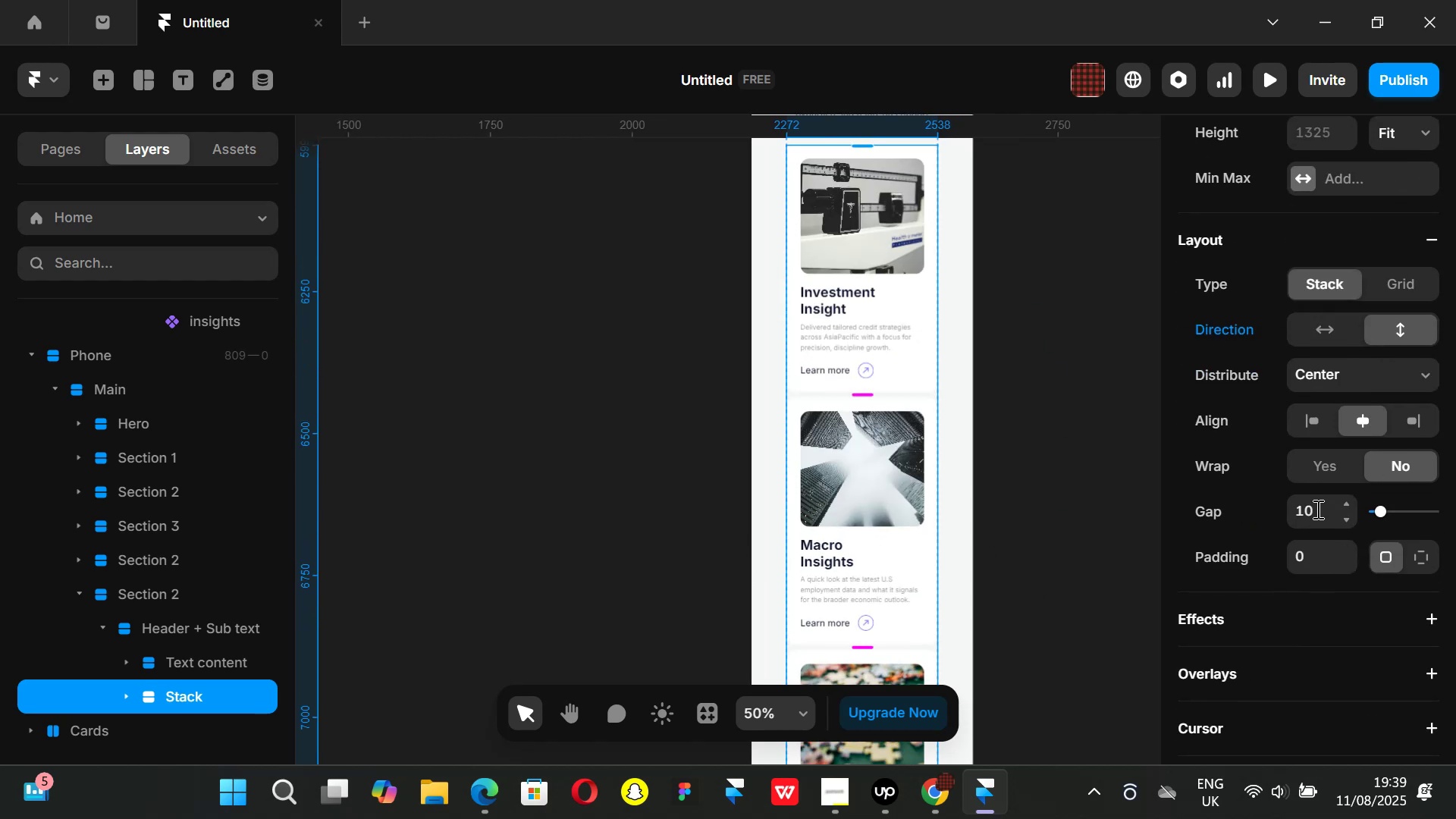 
left_click([1316, 509])
 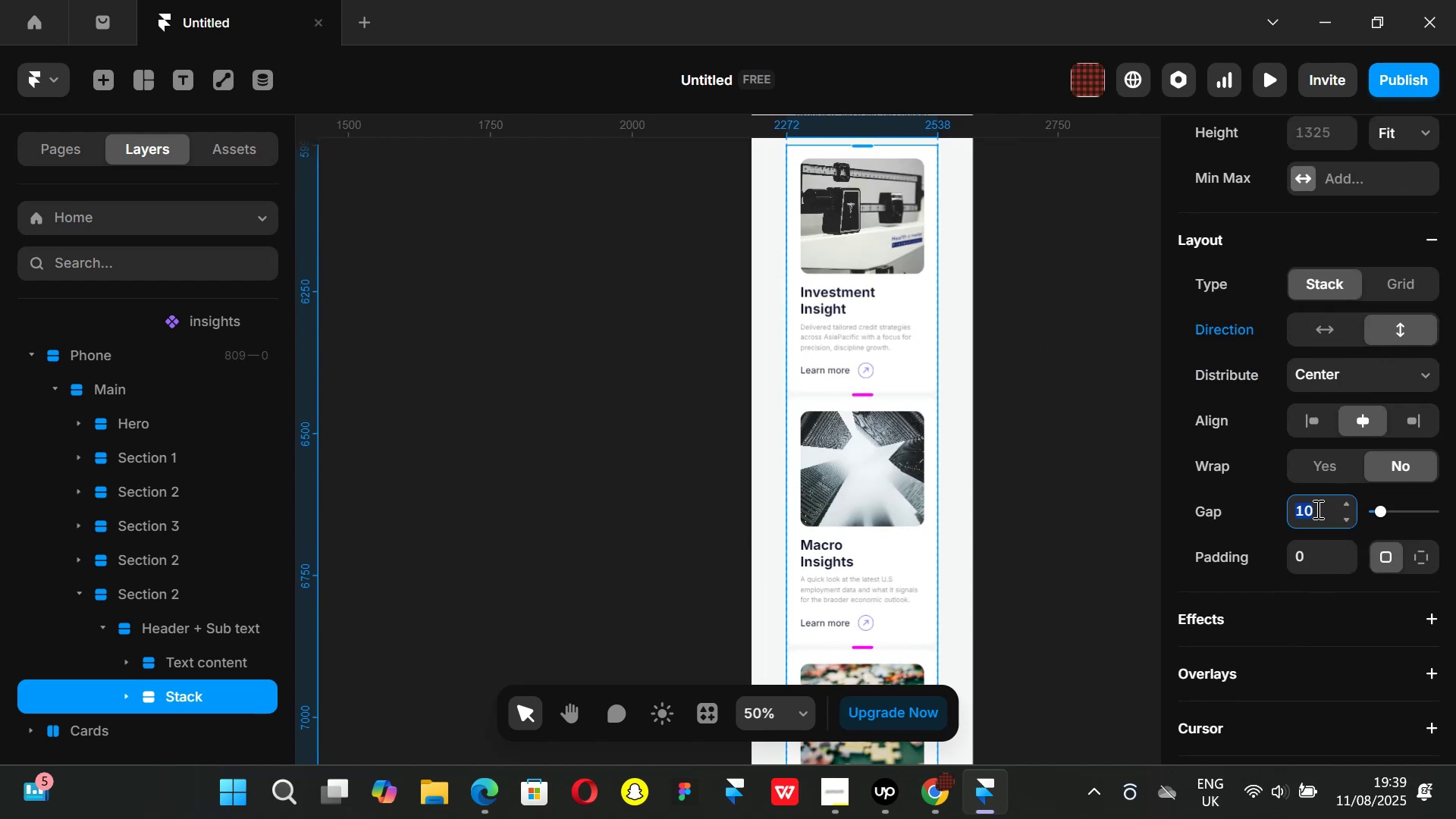 
type(16)
 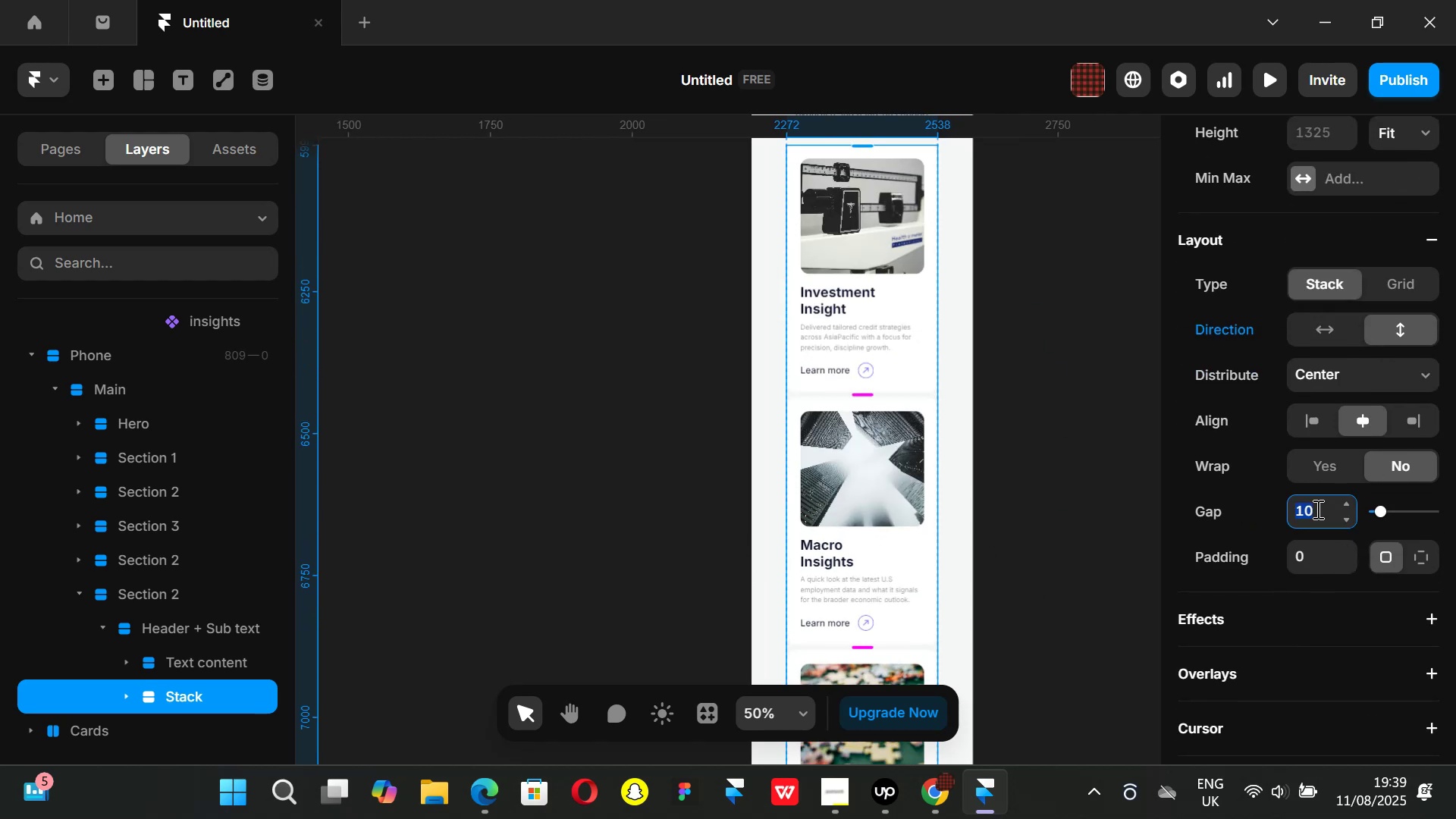 
key(Enter)
 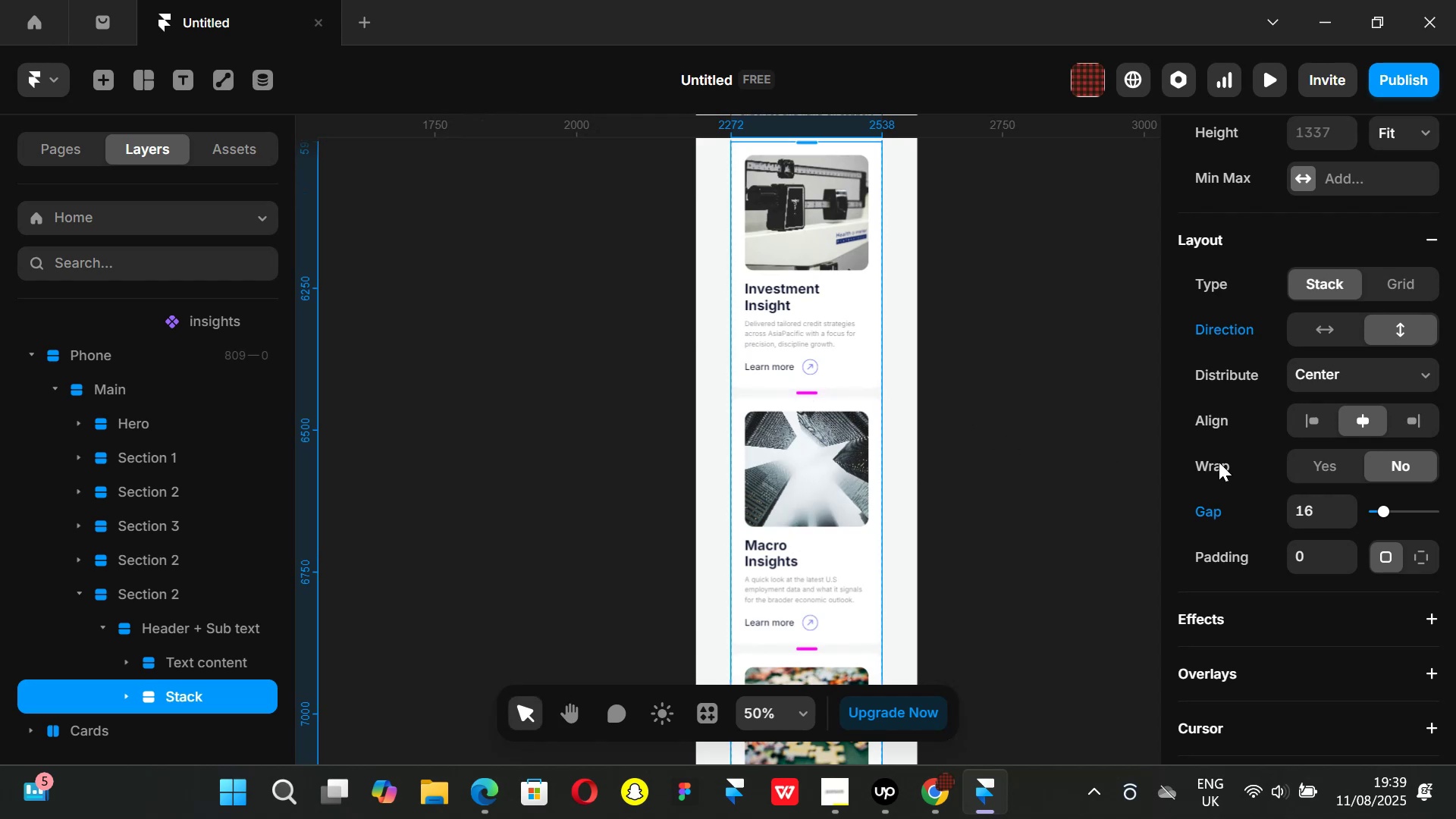 
wait(12.09)
 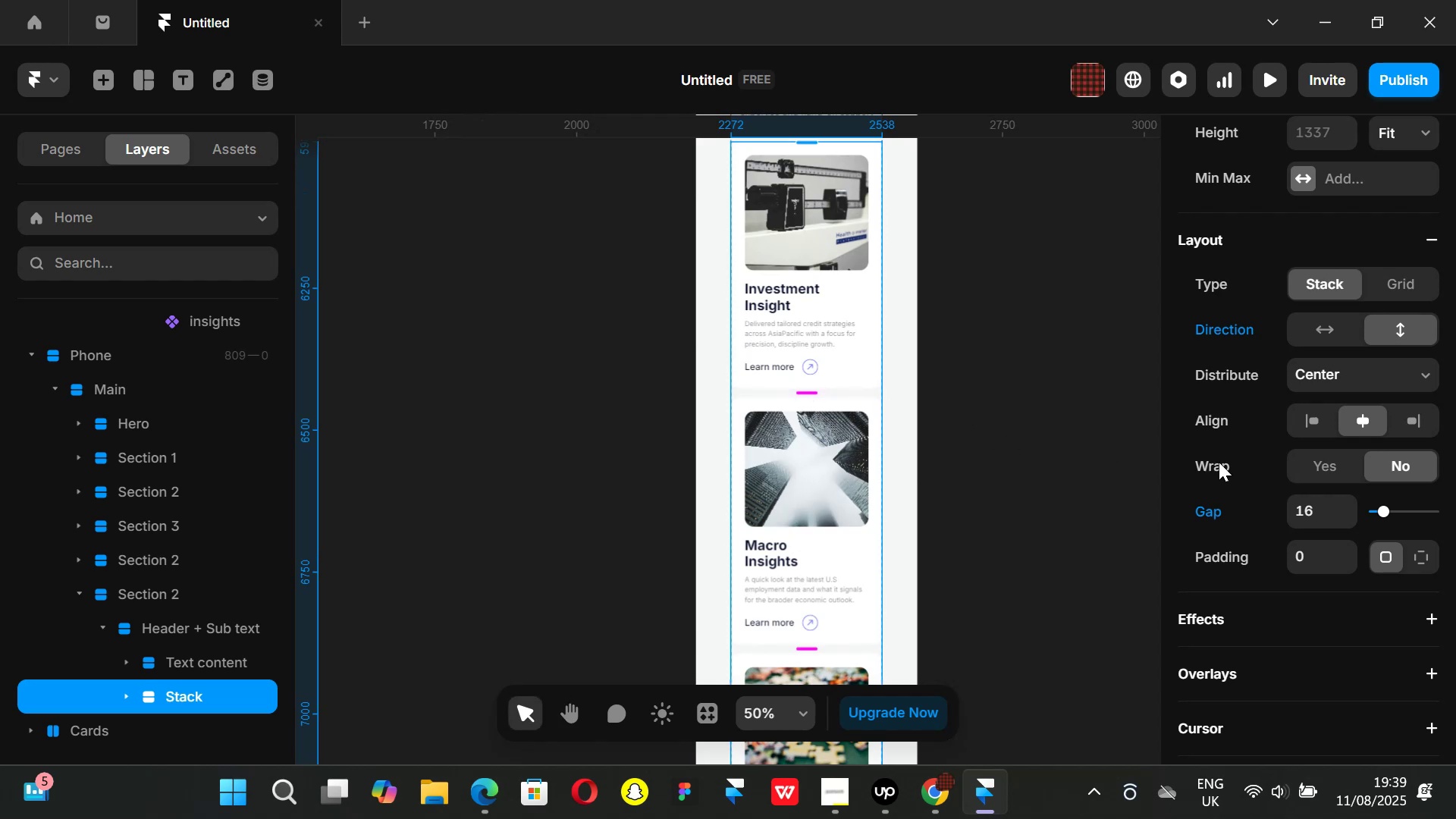 
left_click([1080, 399])
 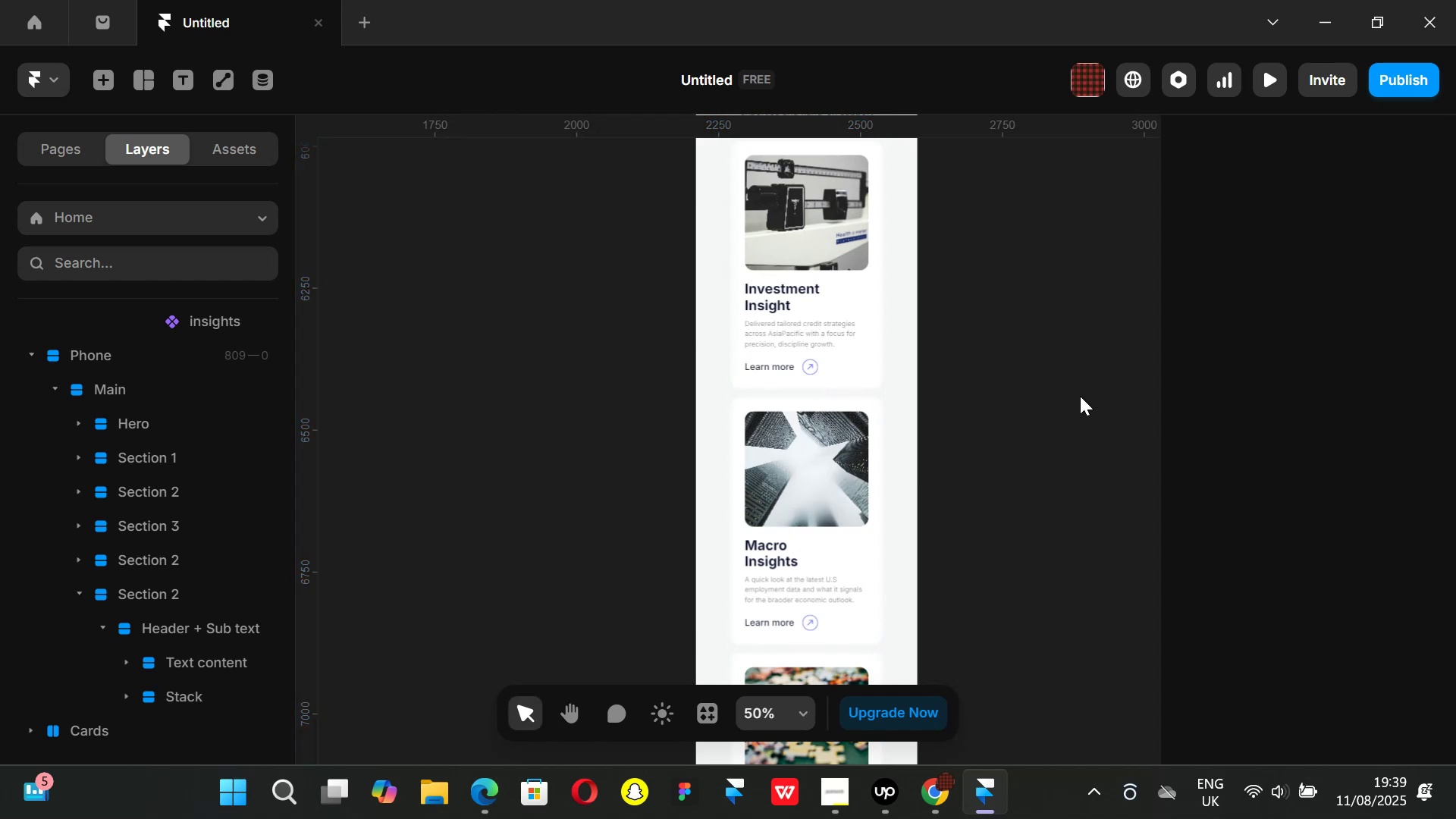 
hold_key(key=ControlLeft, duration=0.98)
scroll: coordinate [1080, 394], scroll_direction: down, amount: 3.0
 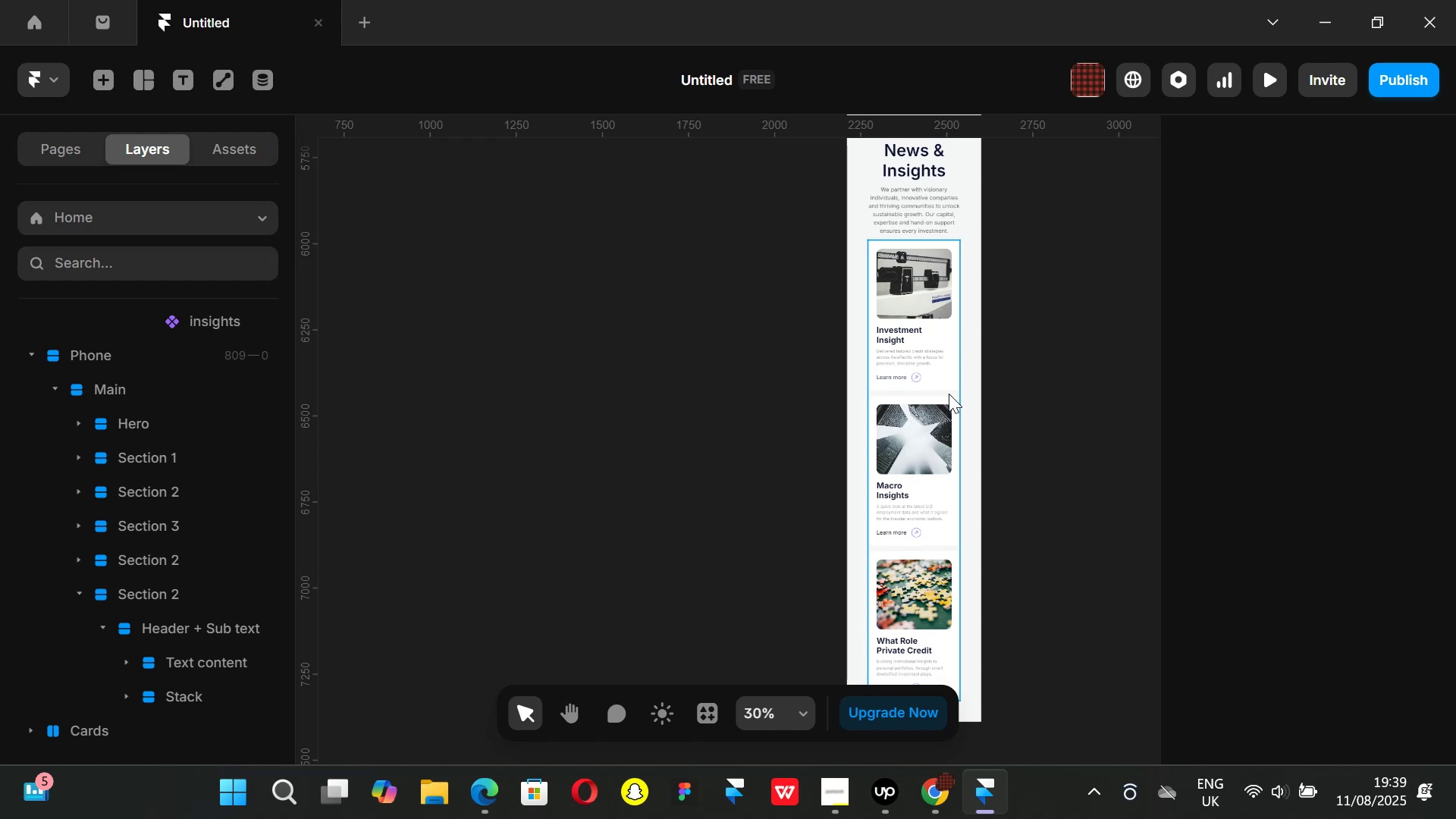 
wait(19.92)
 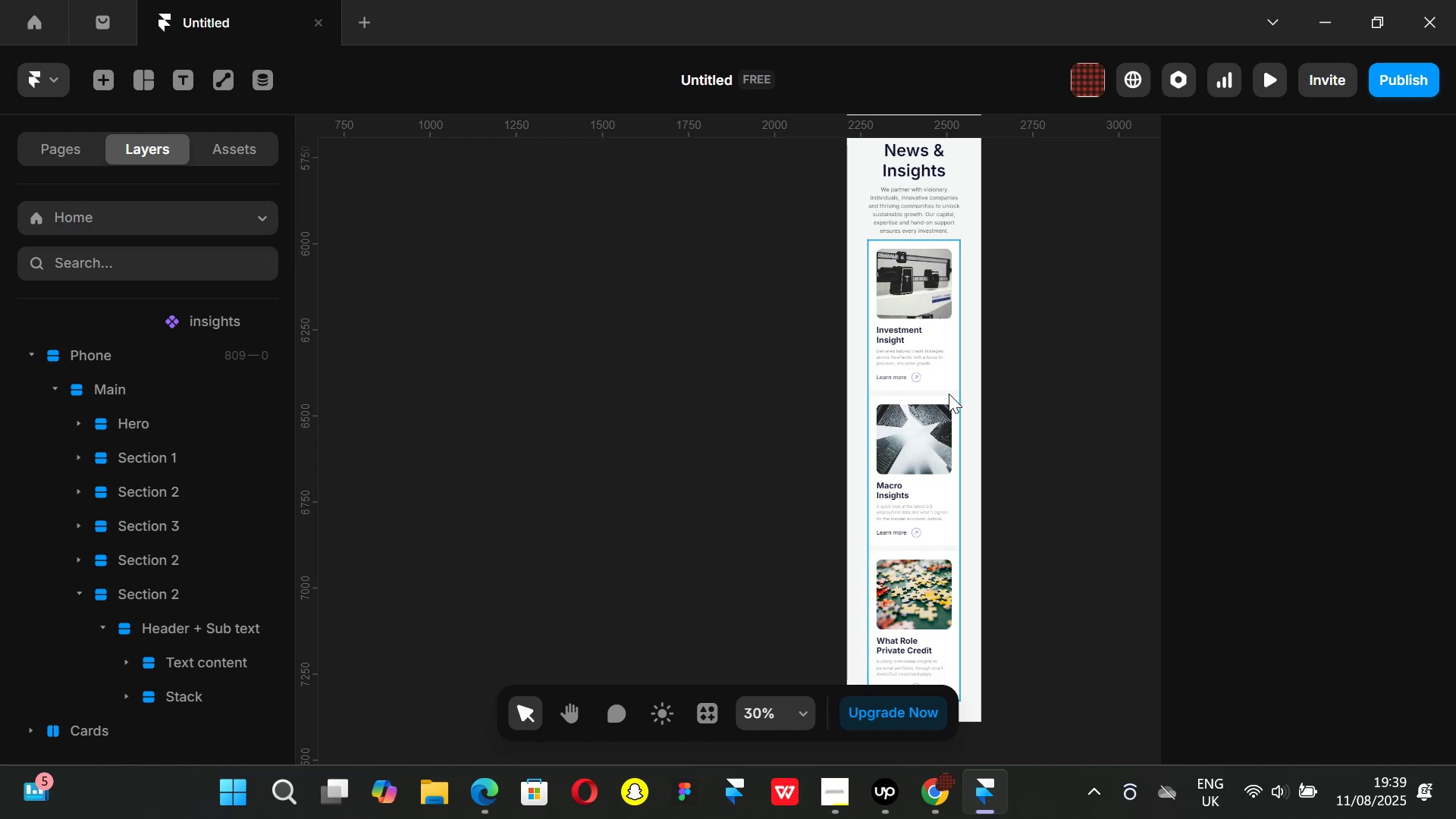 
left_click([949, 394])
 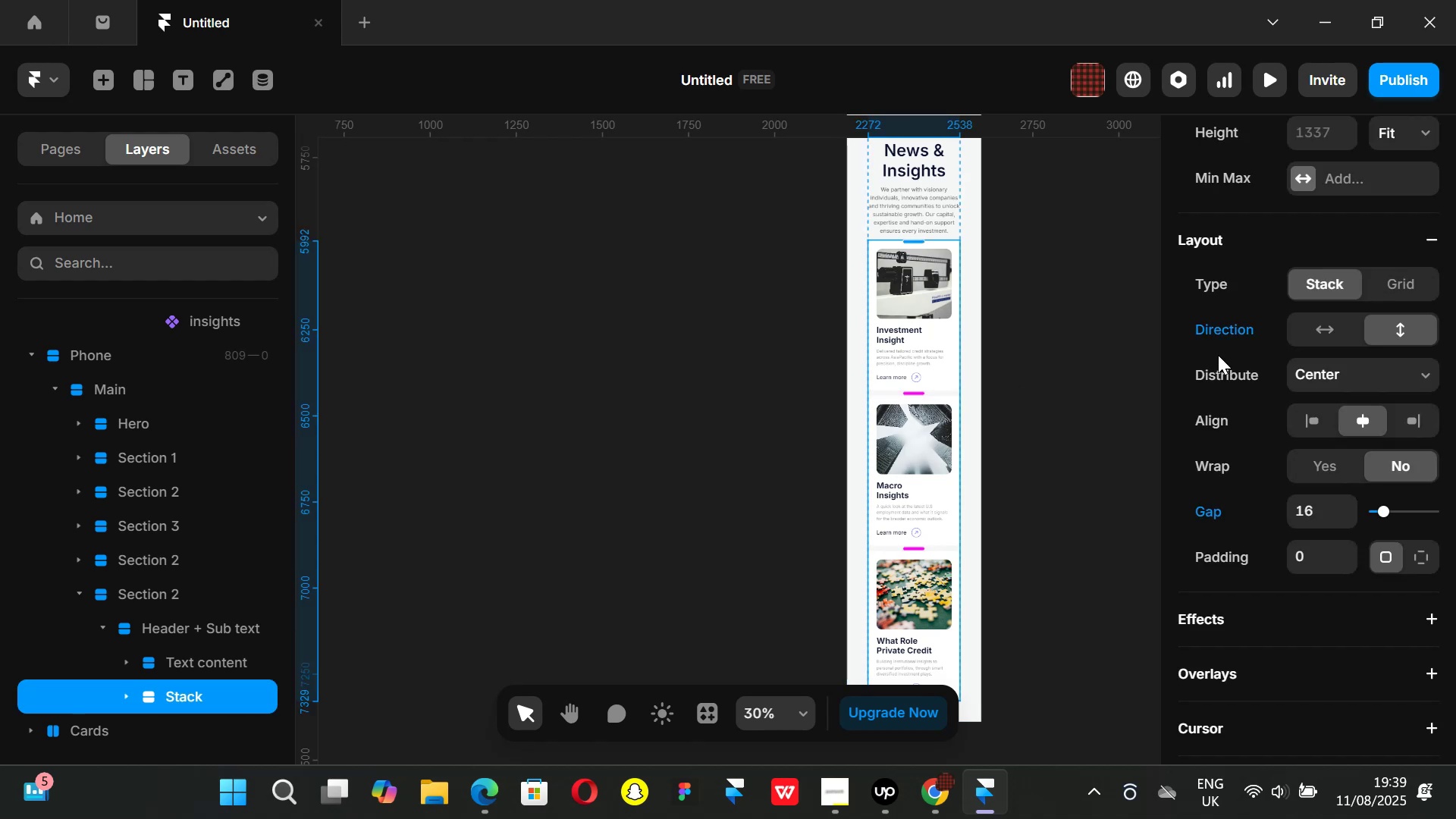 
scroll: coordinate [1372, 378], scroll_direction: up, amount: 2.0
 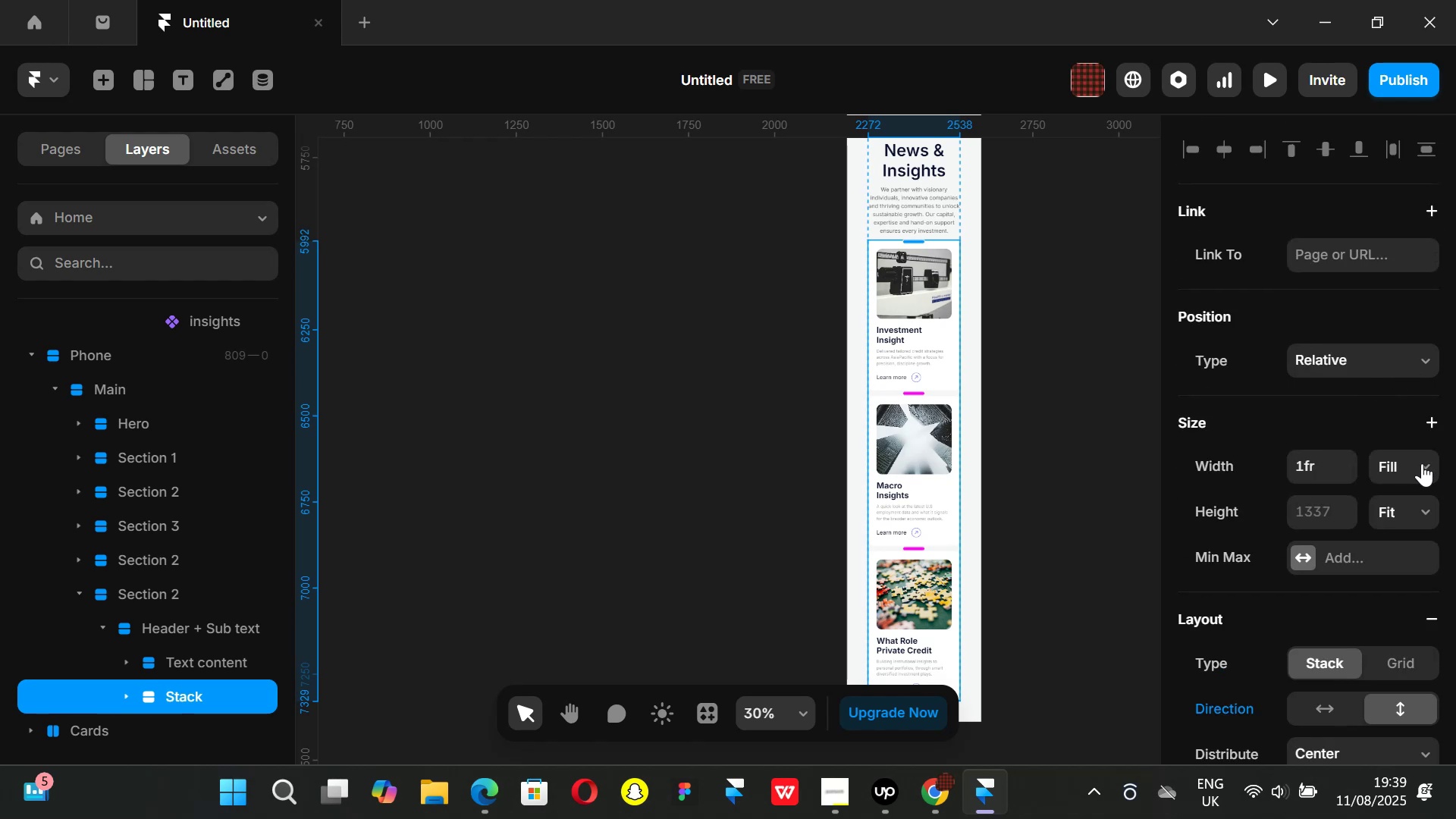 
left_click([1422, 463])
 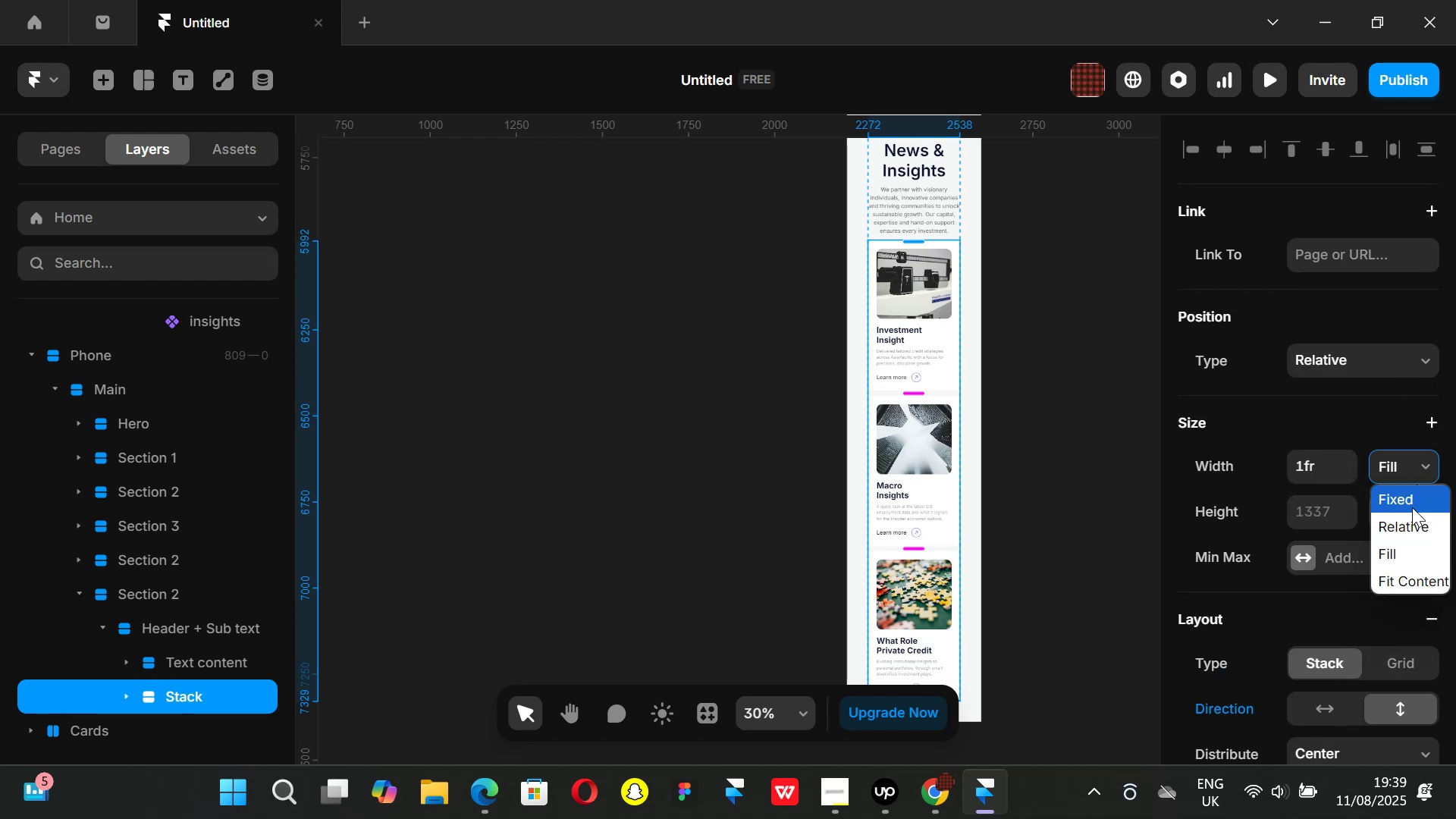 
left_click([1410, 504])
 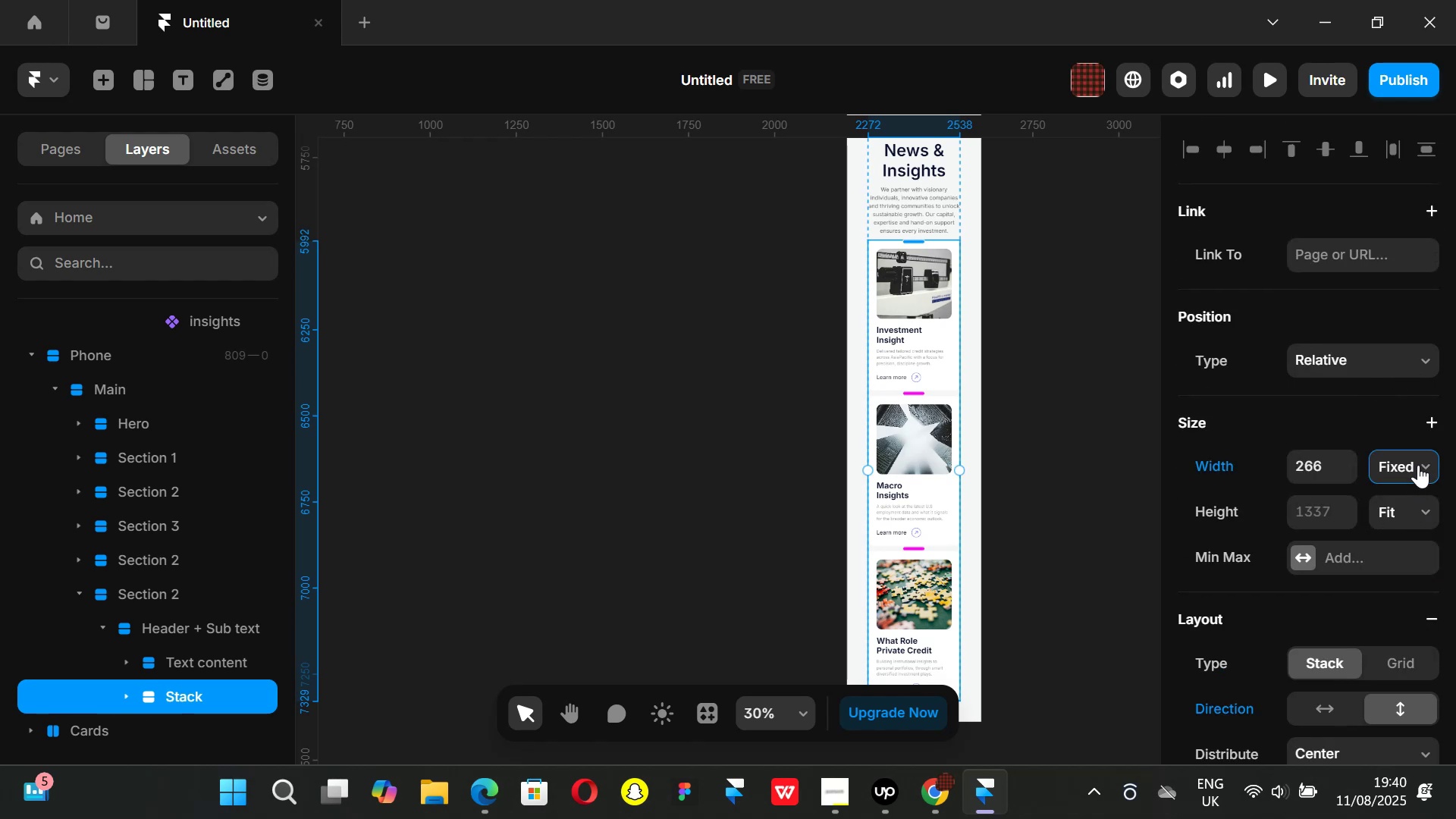 
left_click([1420, 463])
 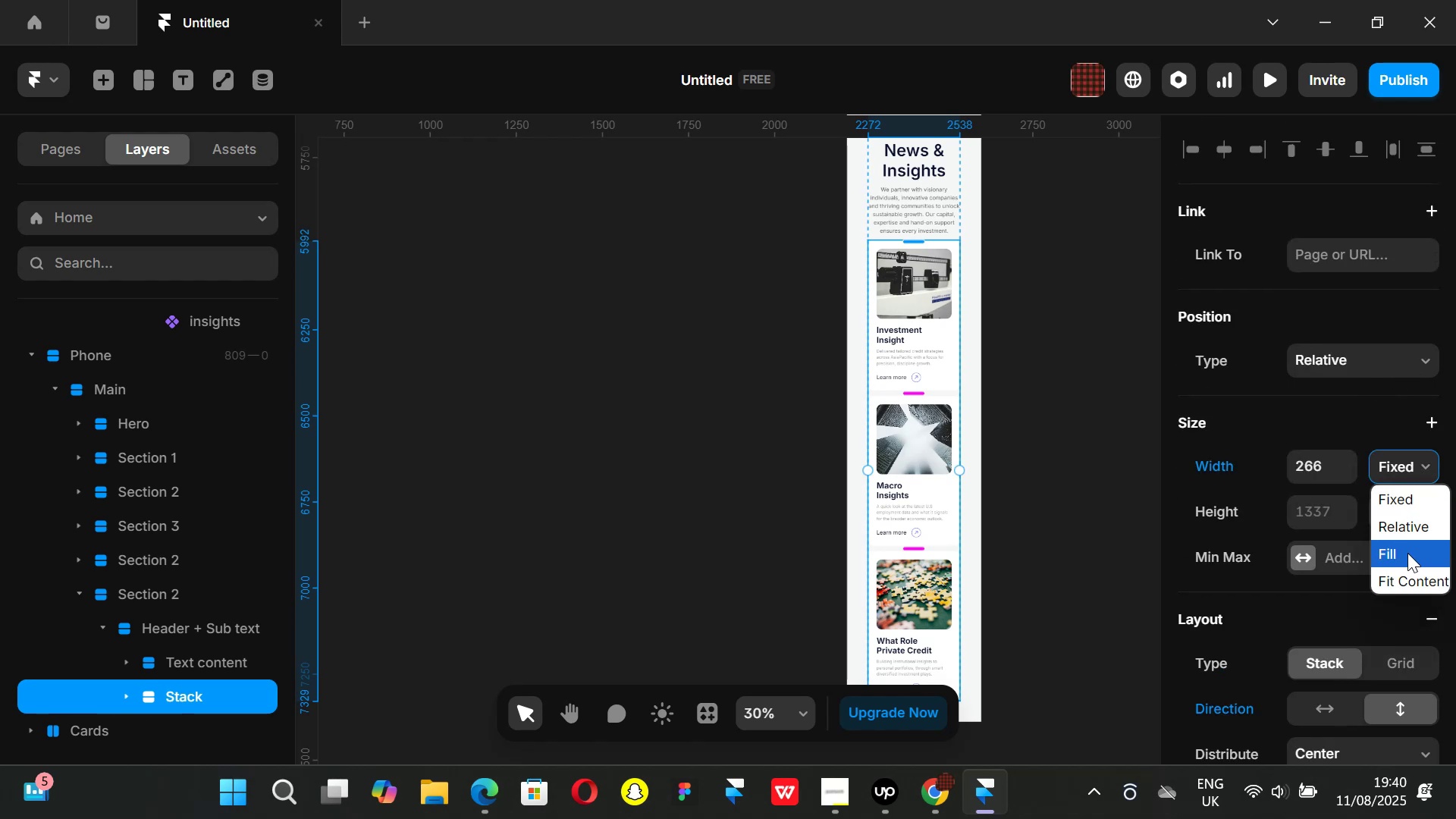 
left_click([1407, 553])
 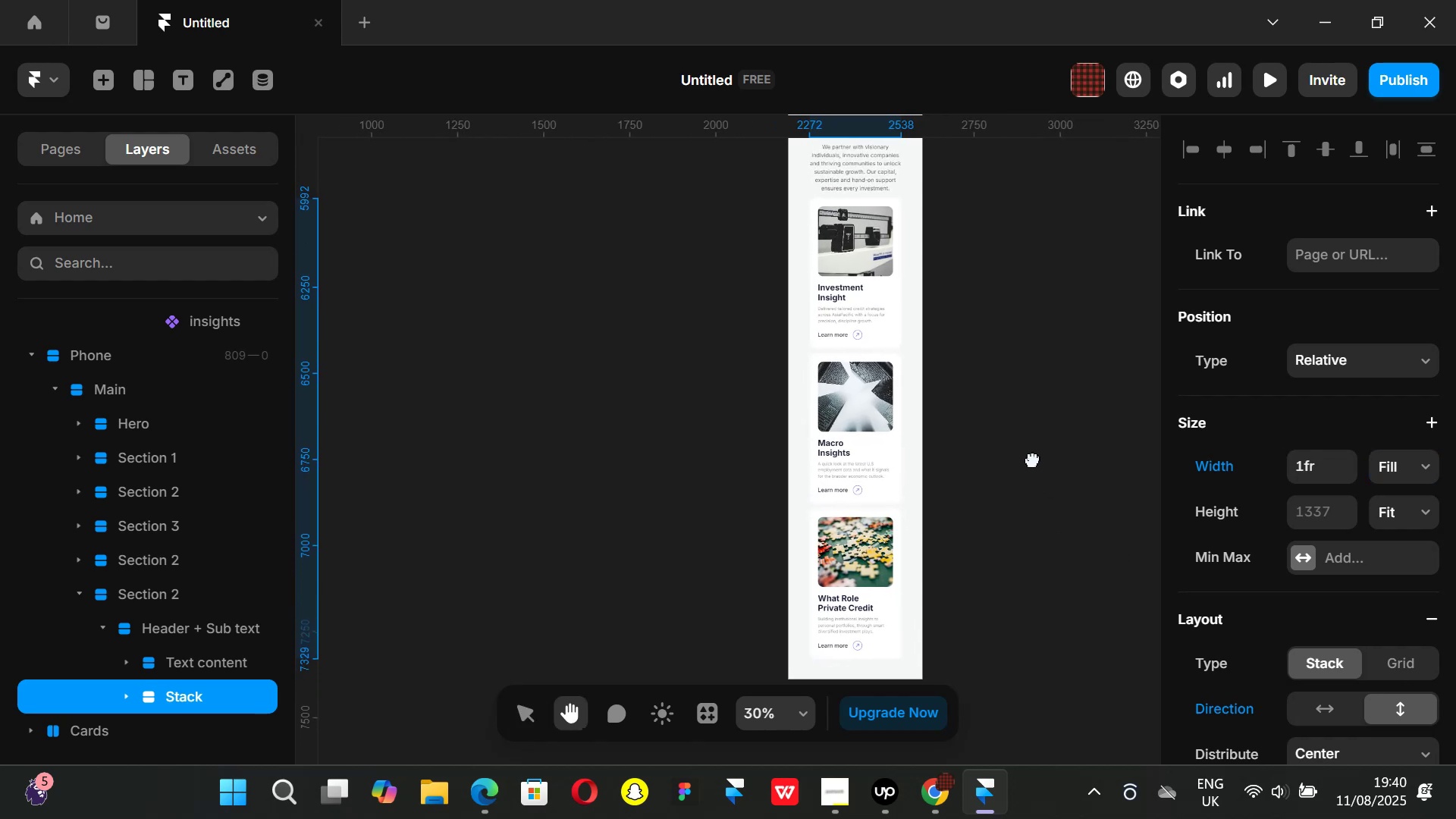 
wait(13.61)
 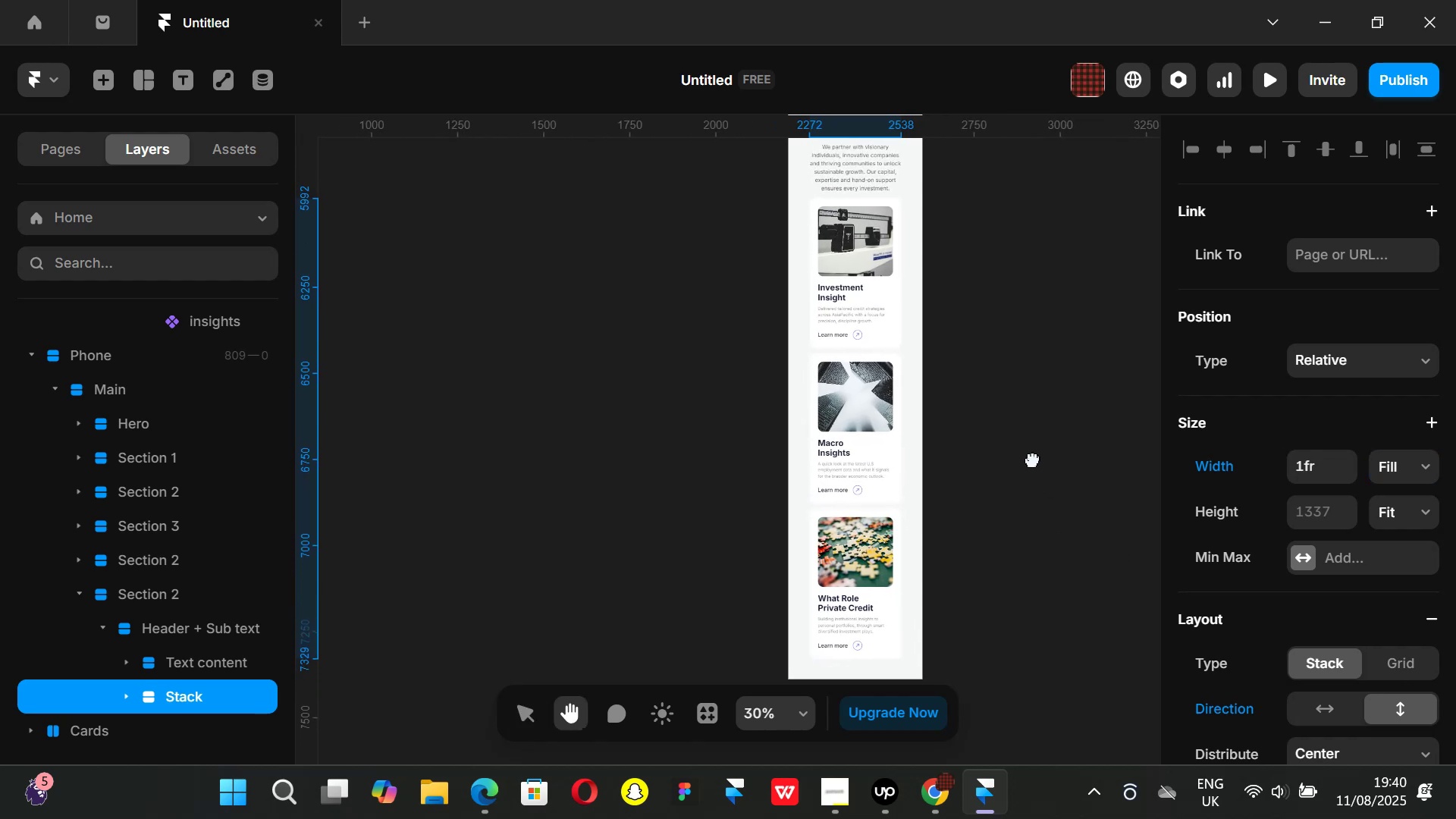 
key(Control+ControlLeft)
 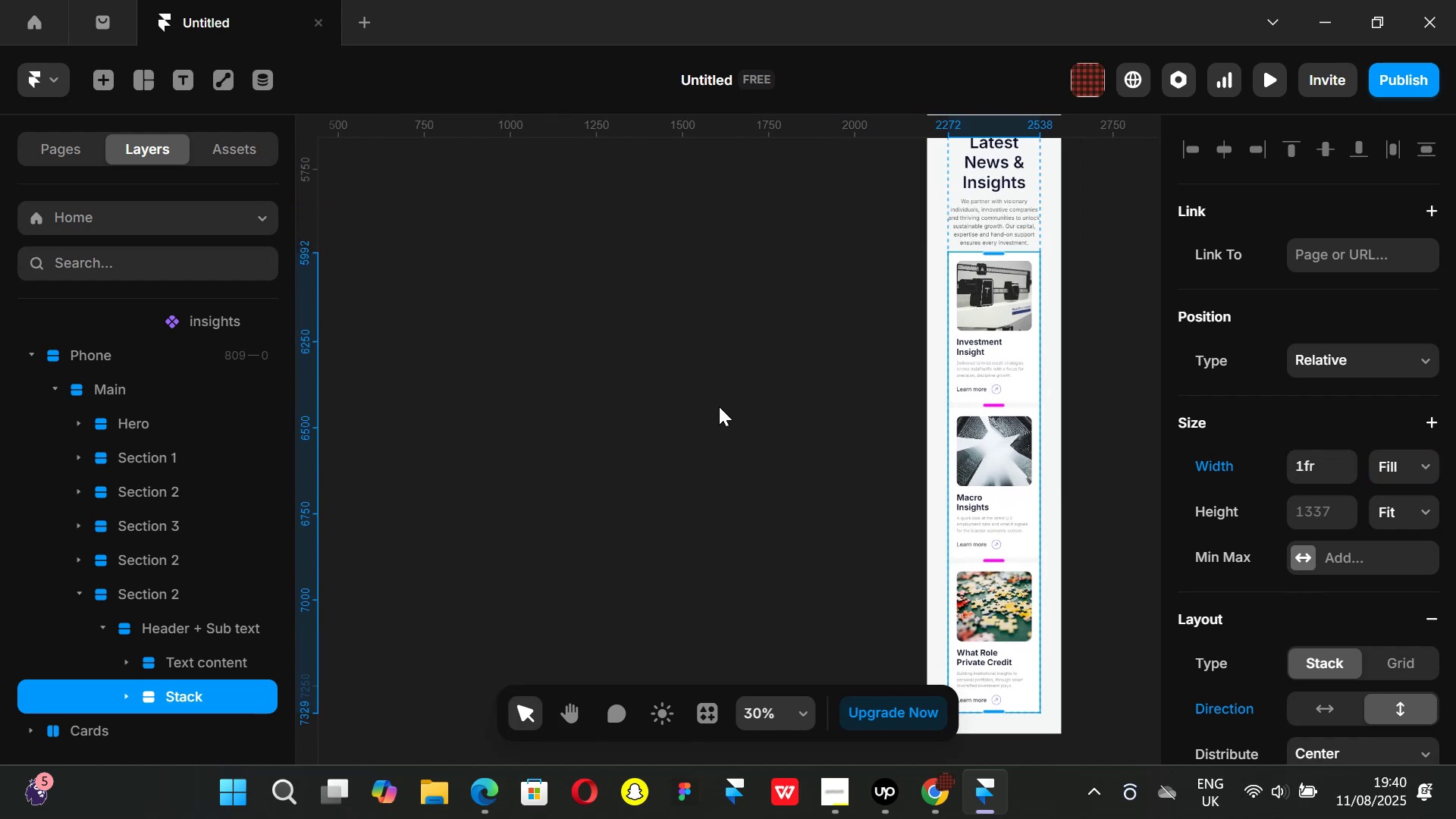 
scroll: coordinate [719, 406], scroll_direction: down, amount: 2.0
 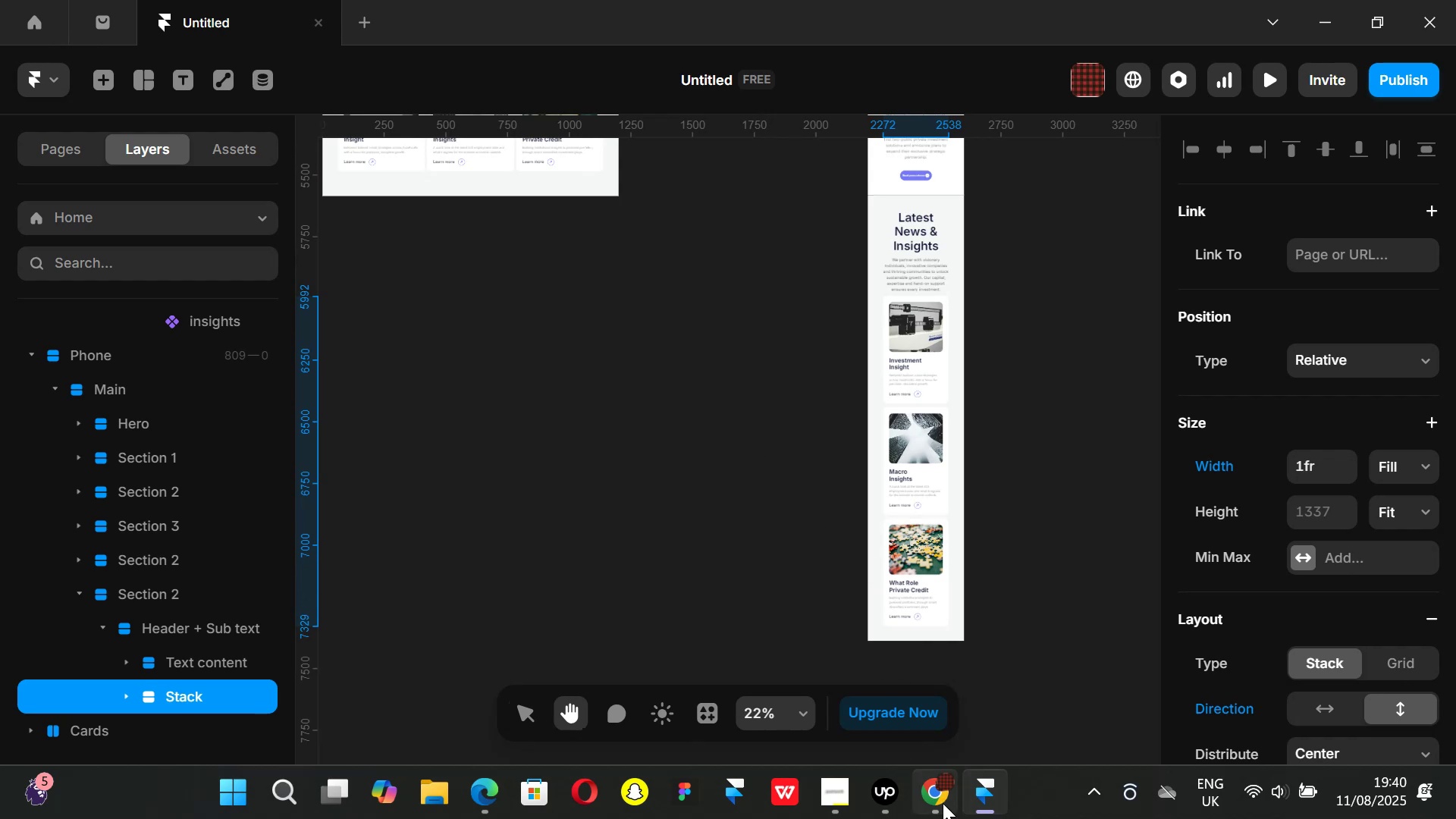 
left_click([943, 803])
 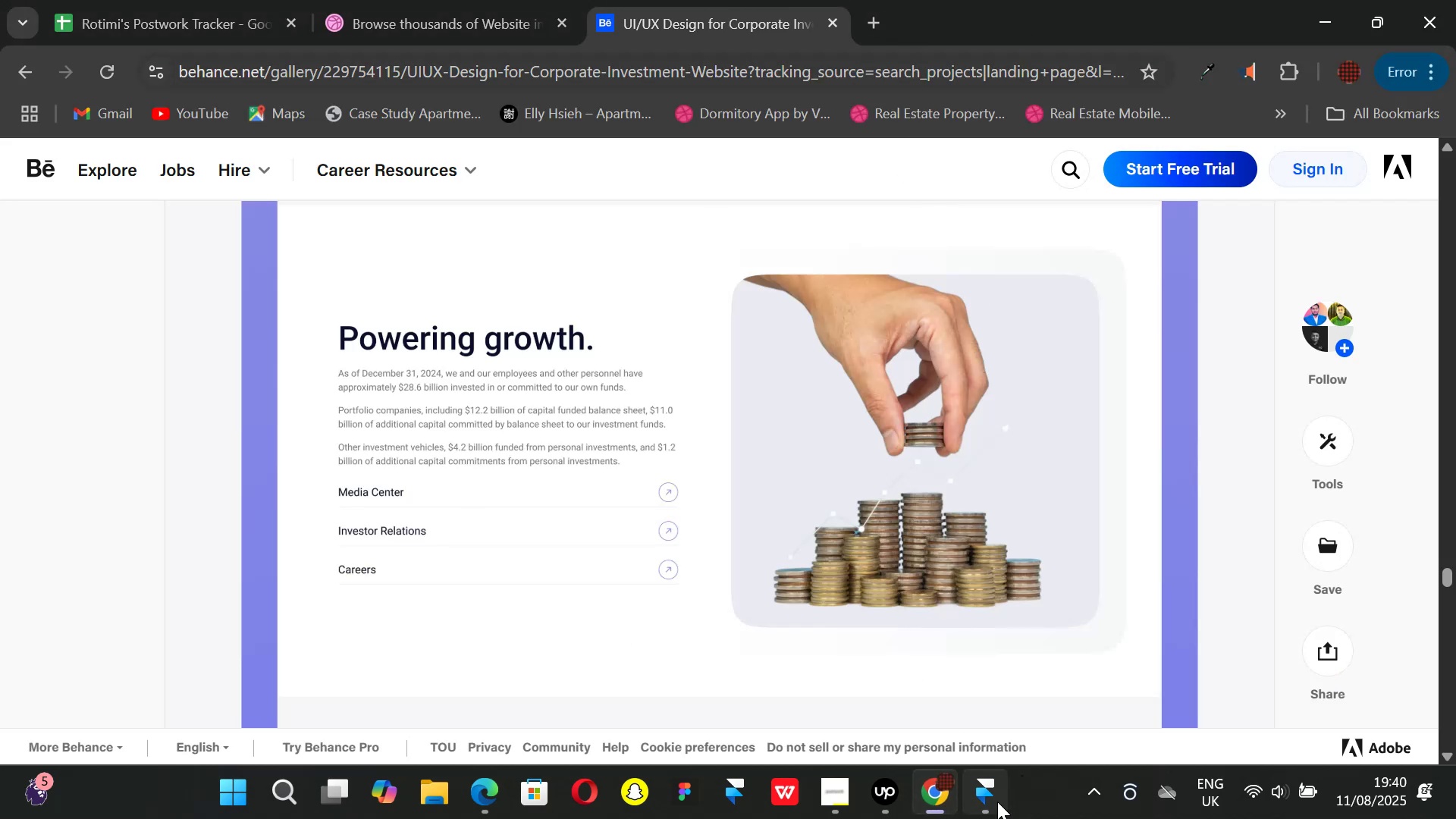 
wait(7.31)
 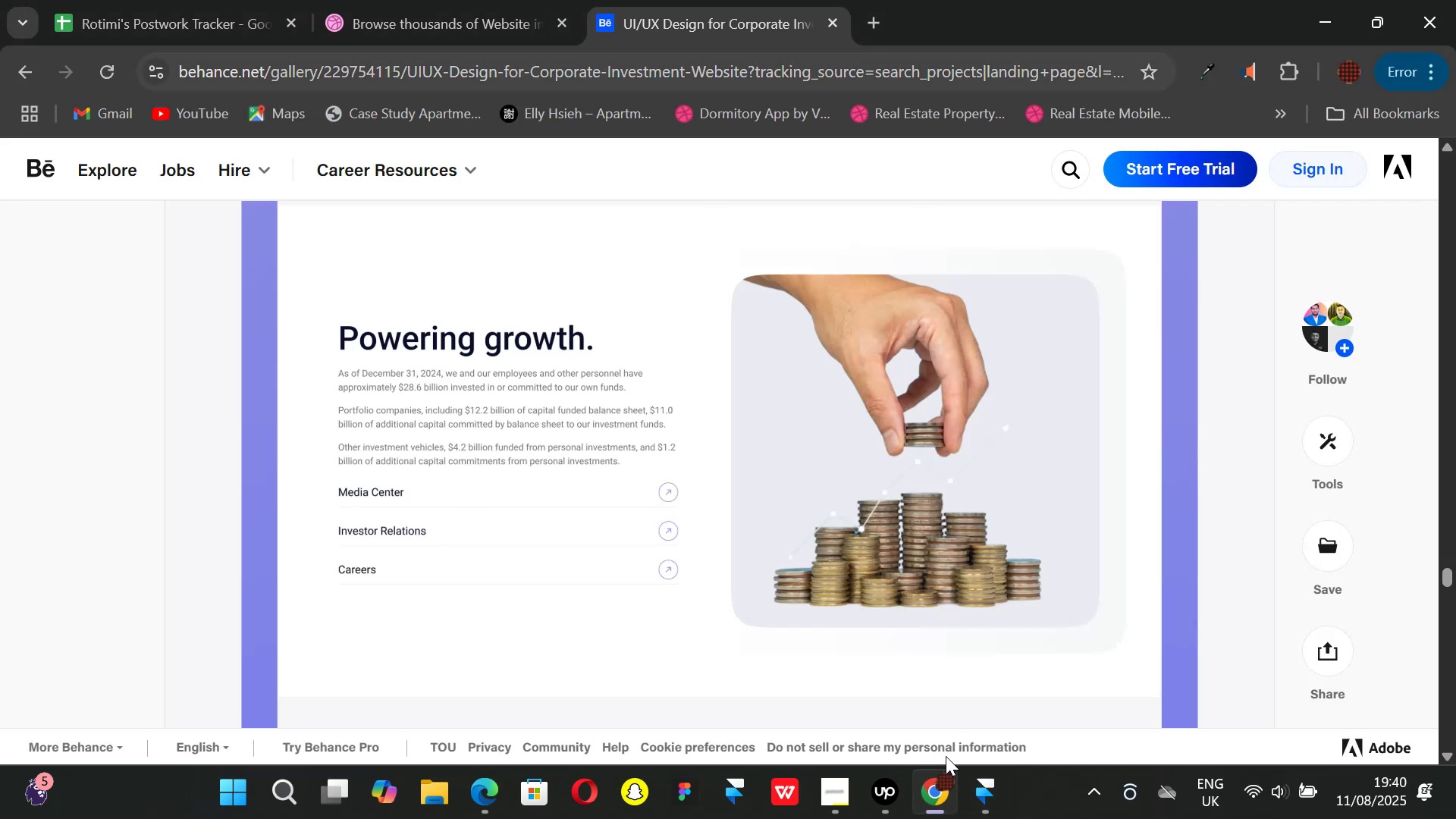 
left_click([872, 24])
 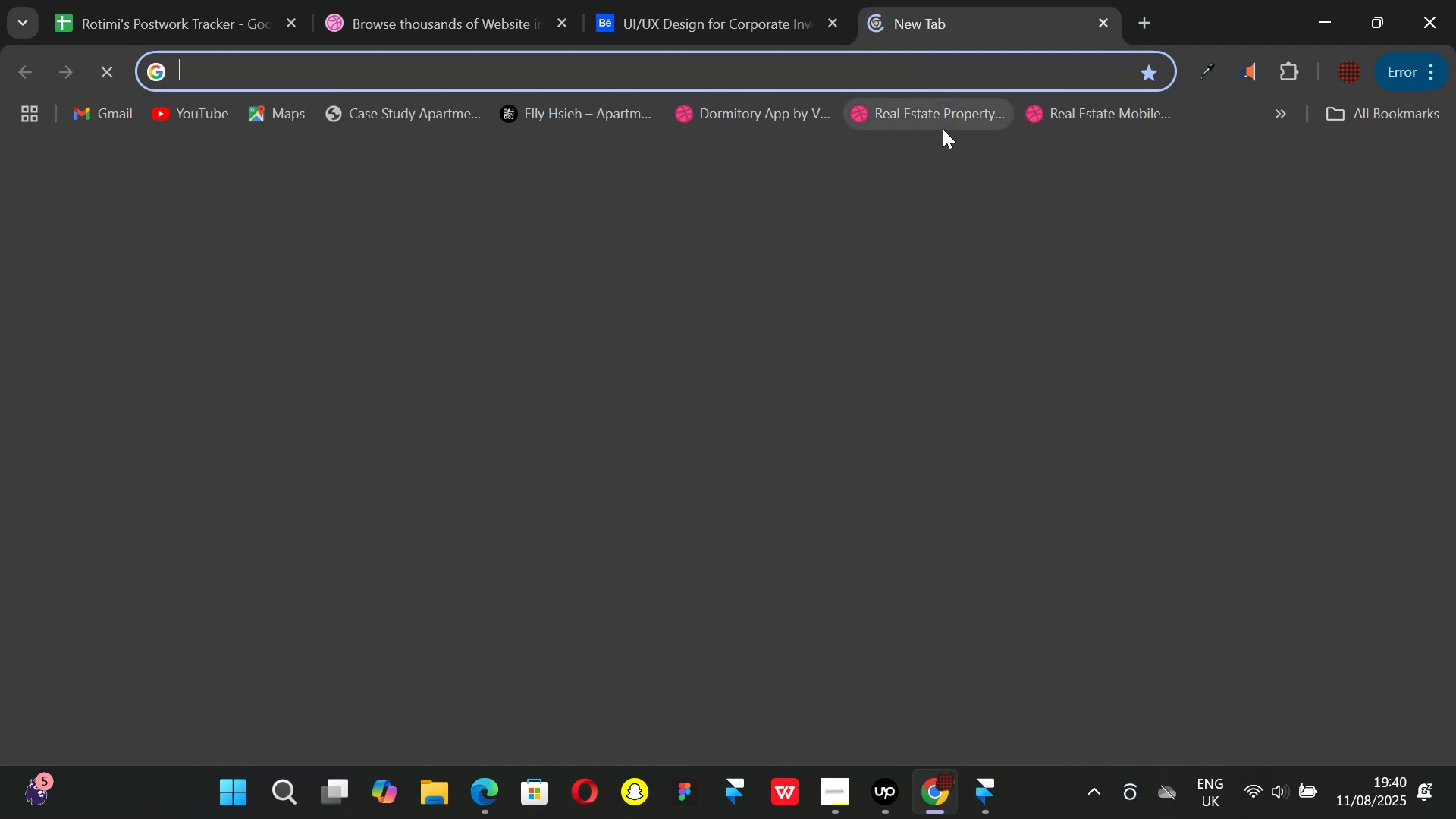 
type(fr)
 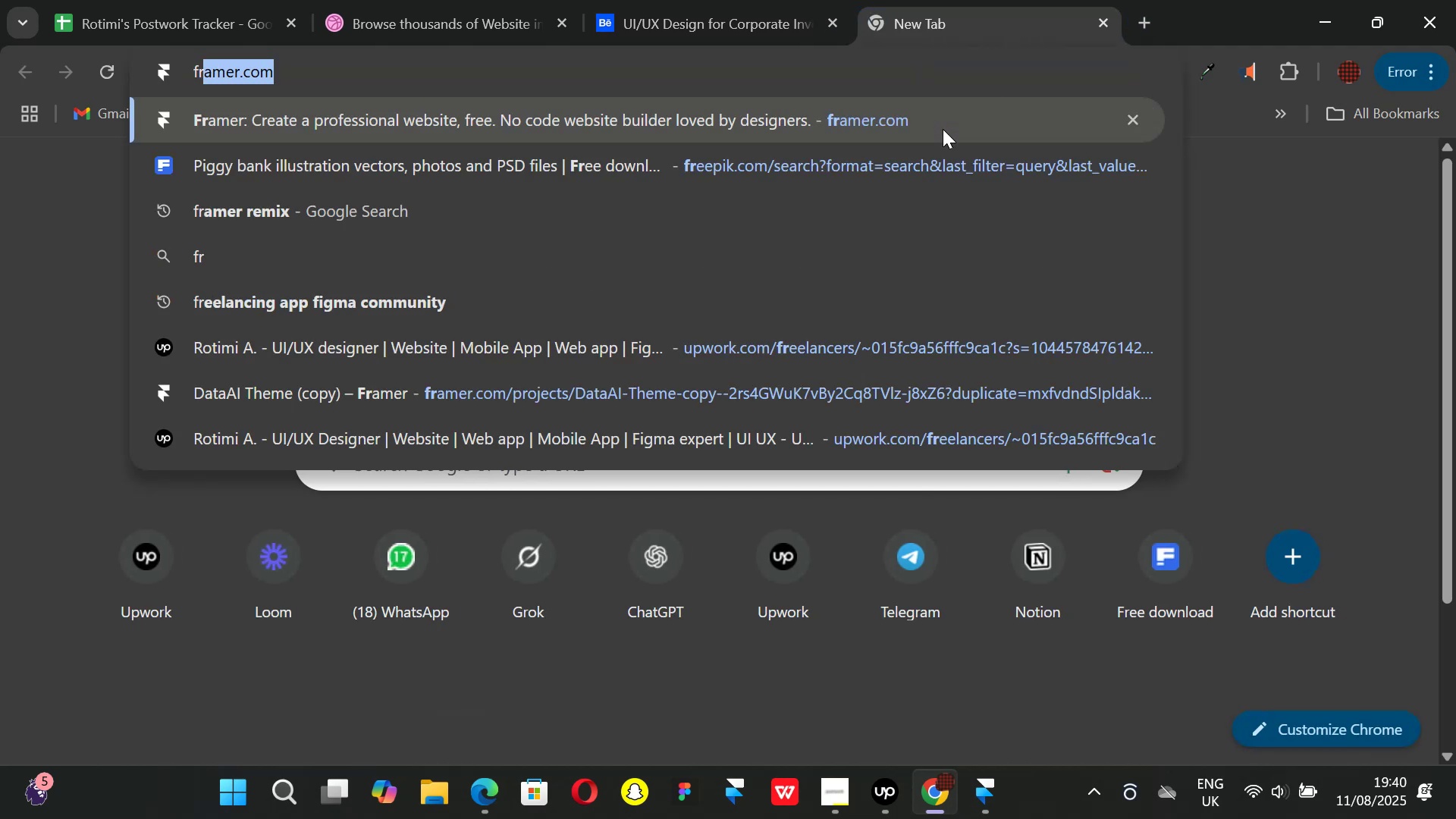 
key(Enter)
 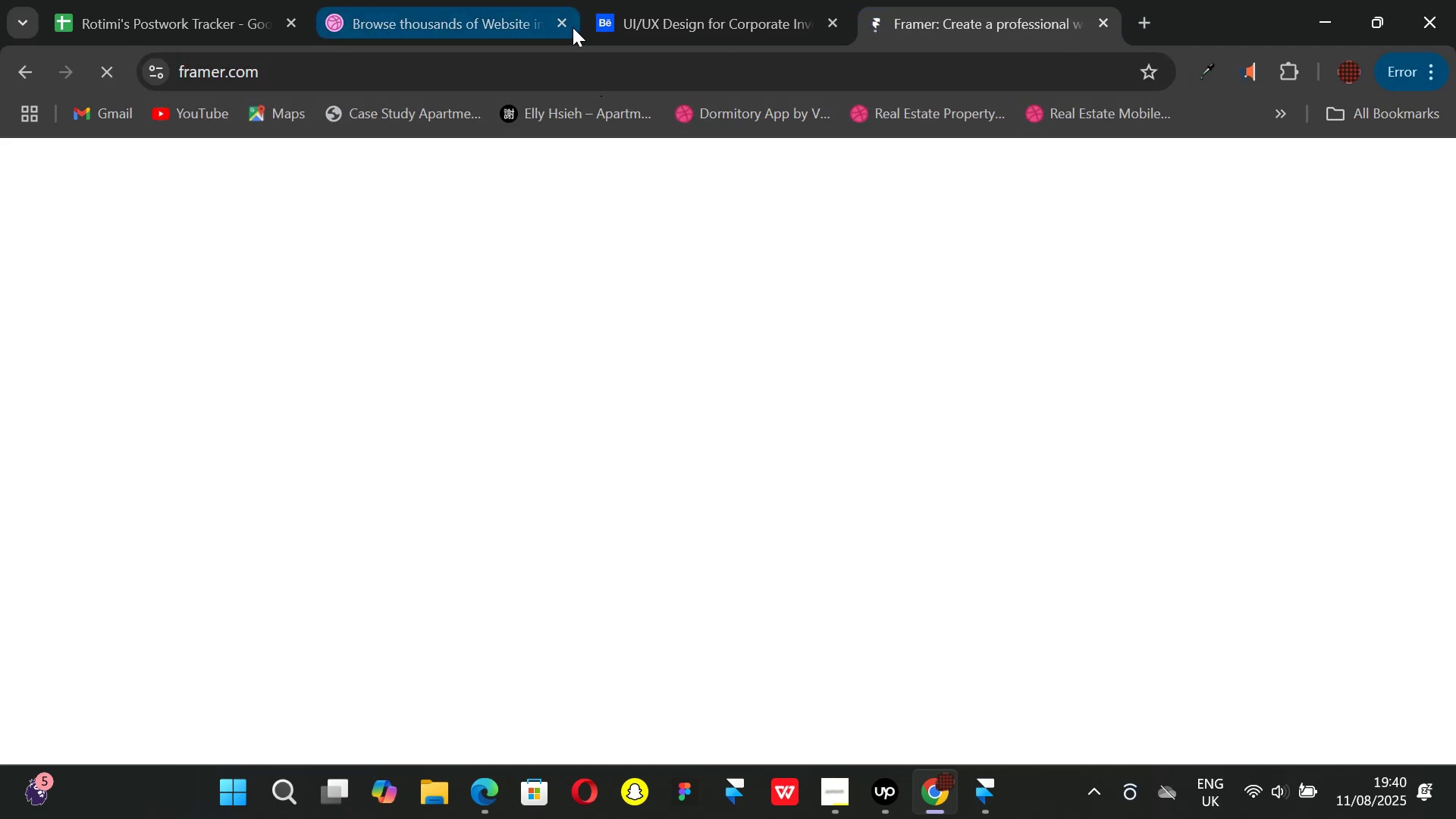 
left_click([559, 17])
 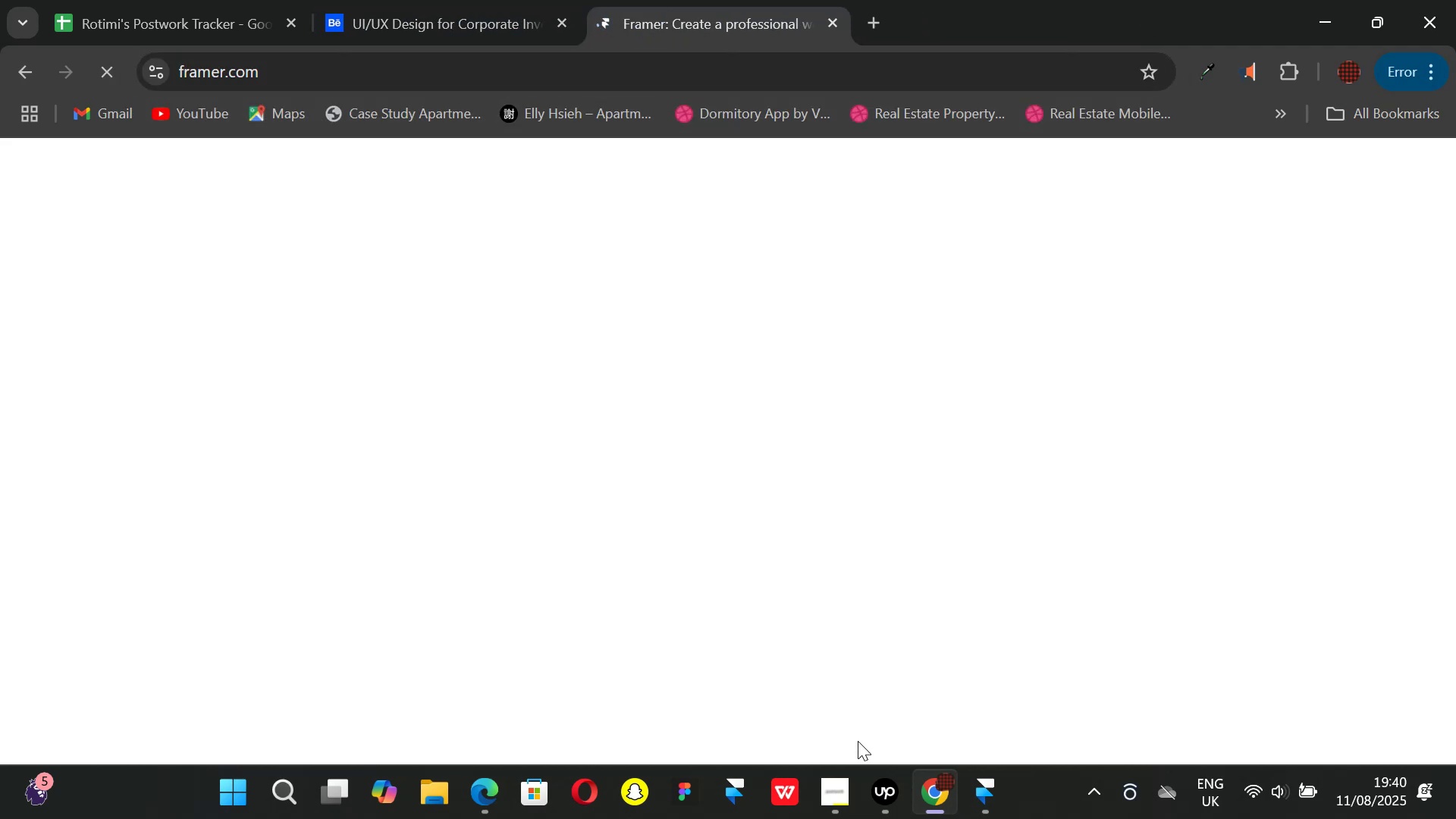 
left_click([824, 793])
 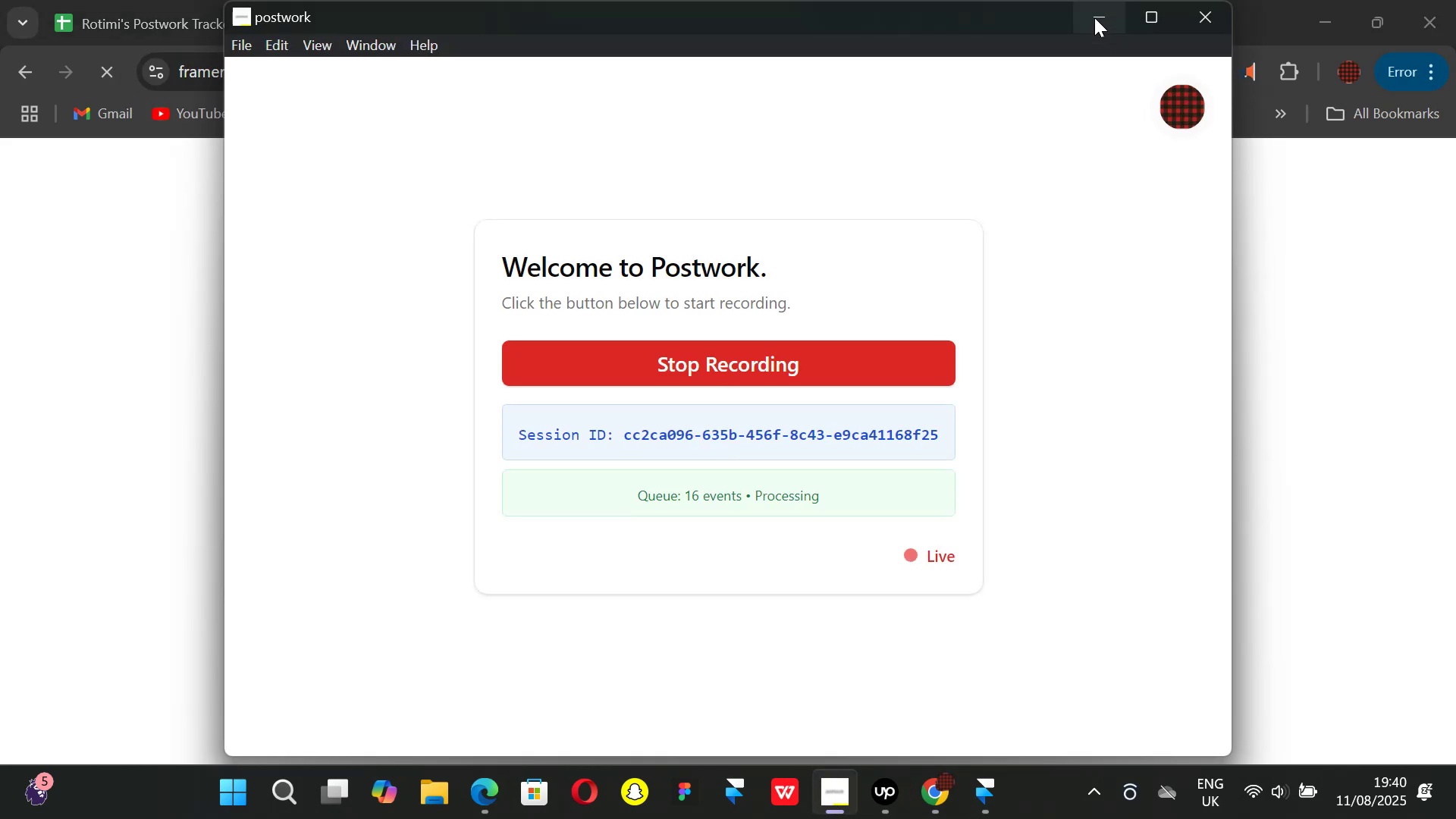 
left_click([1087, 14])
 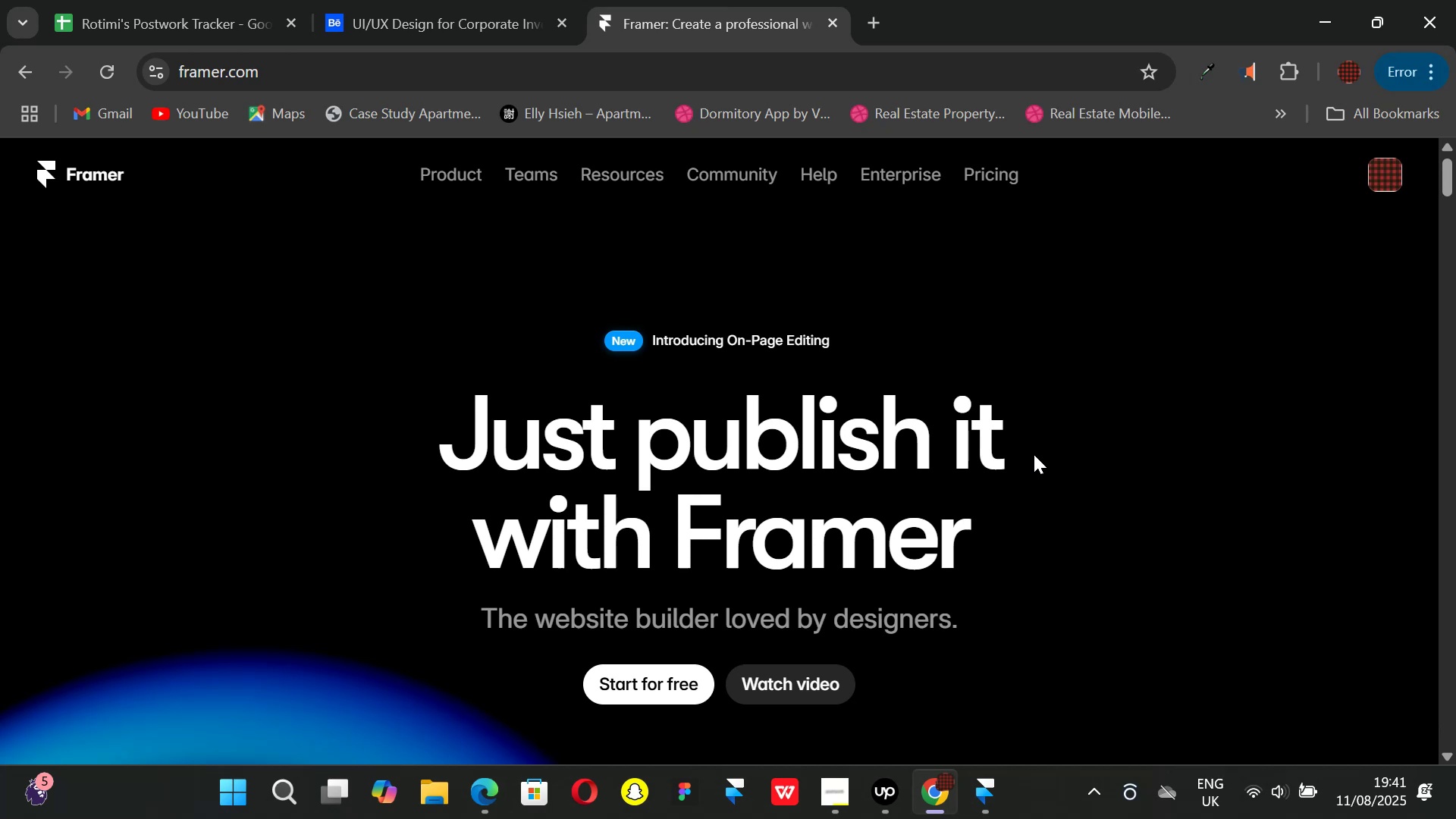 
wait(31.48)
 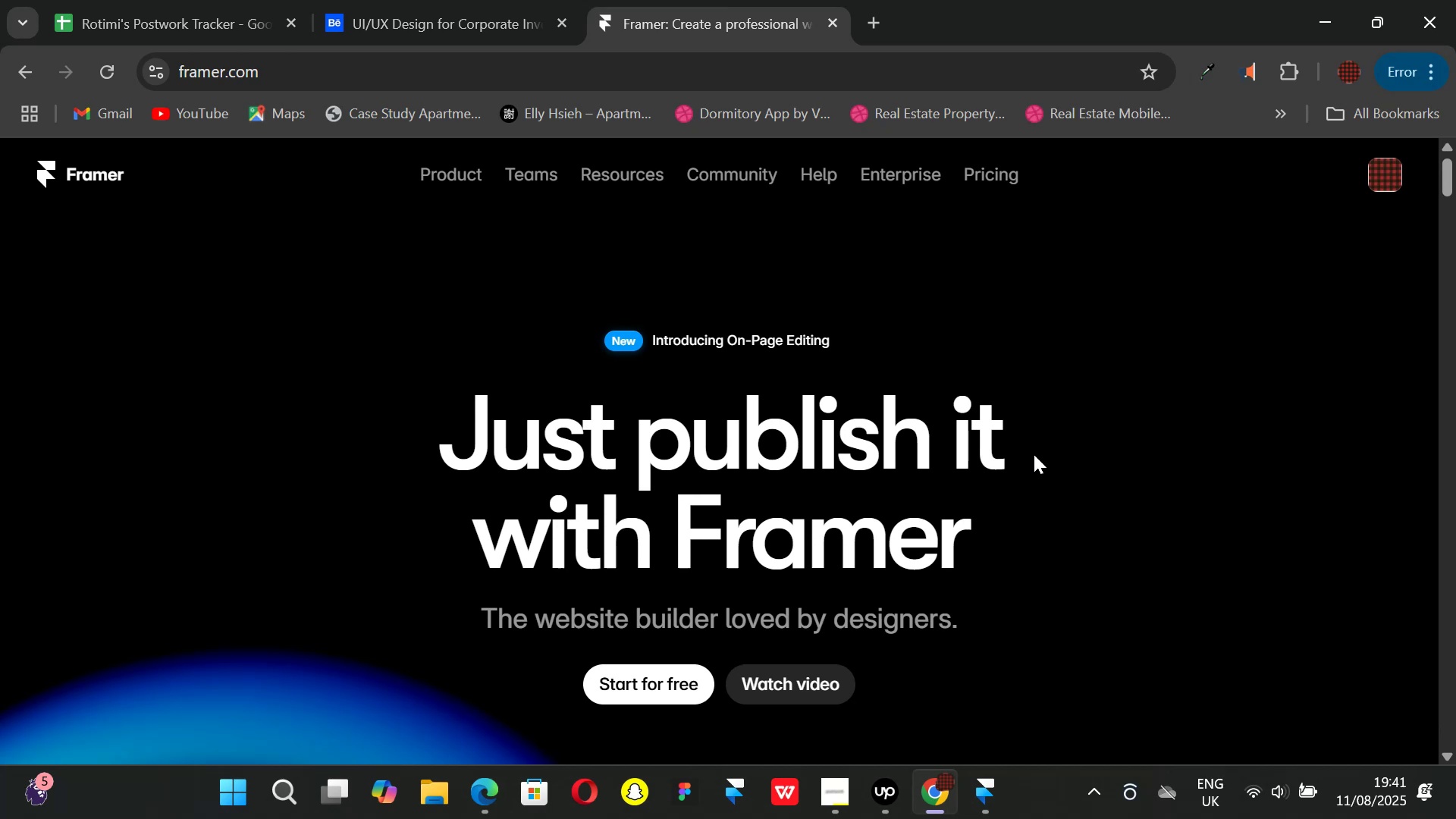 
left_click([626, 685])
 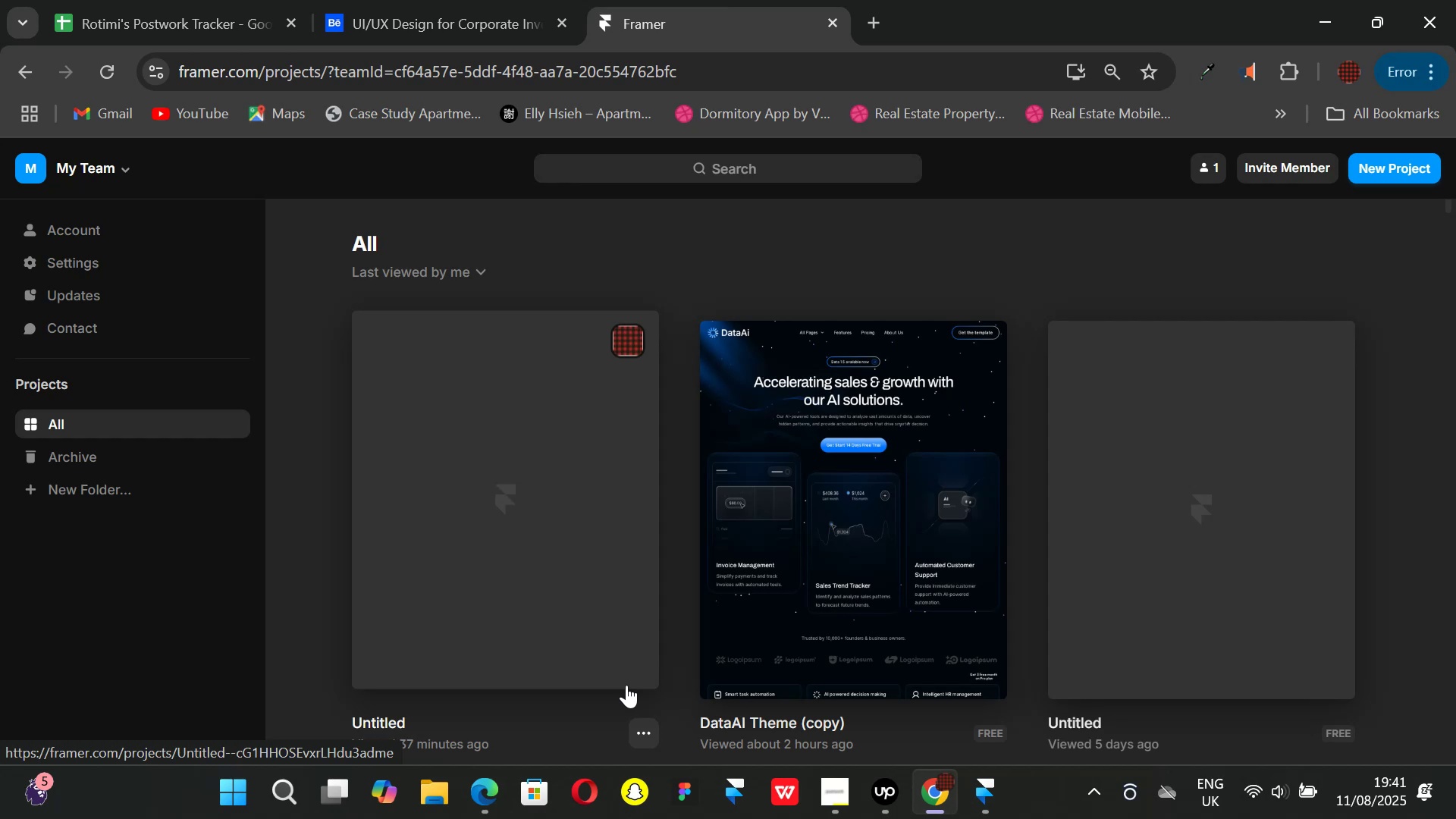 
wait(33.22)
 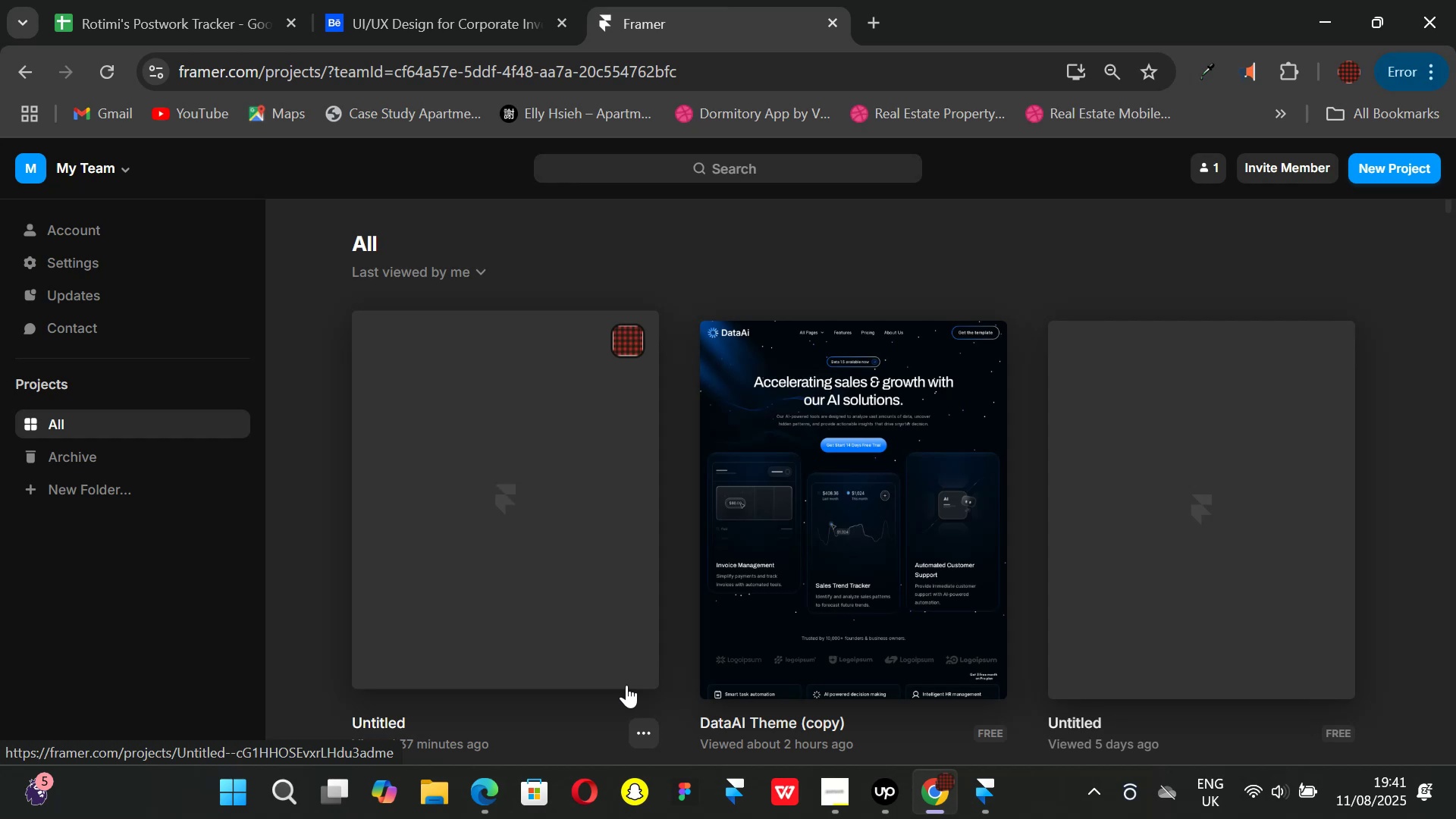 
left_click([516, 501])
 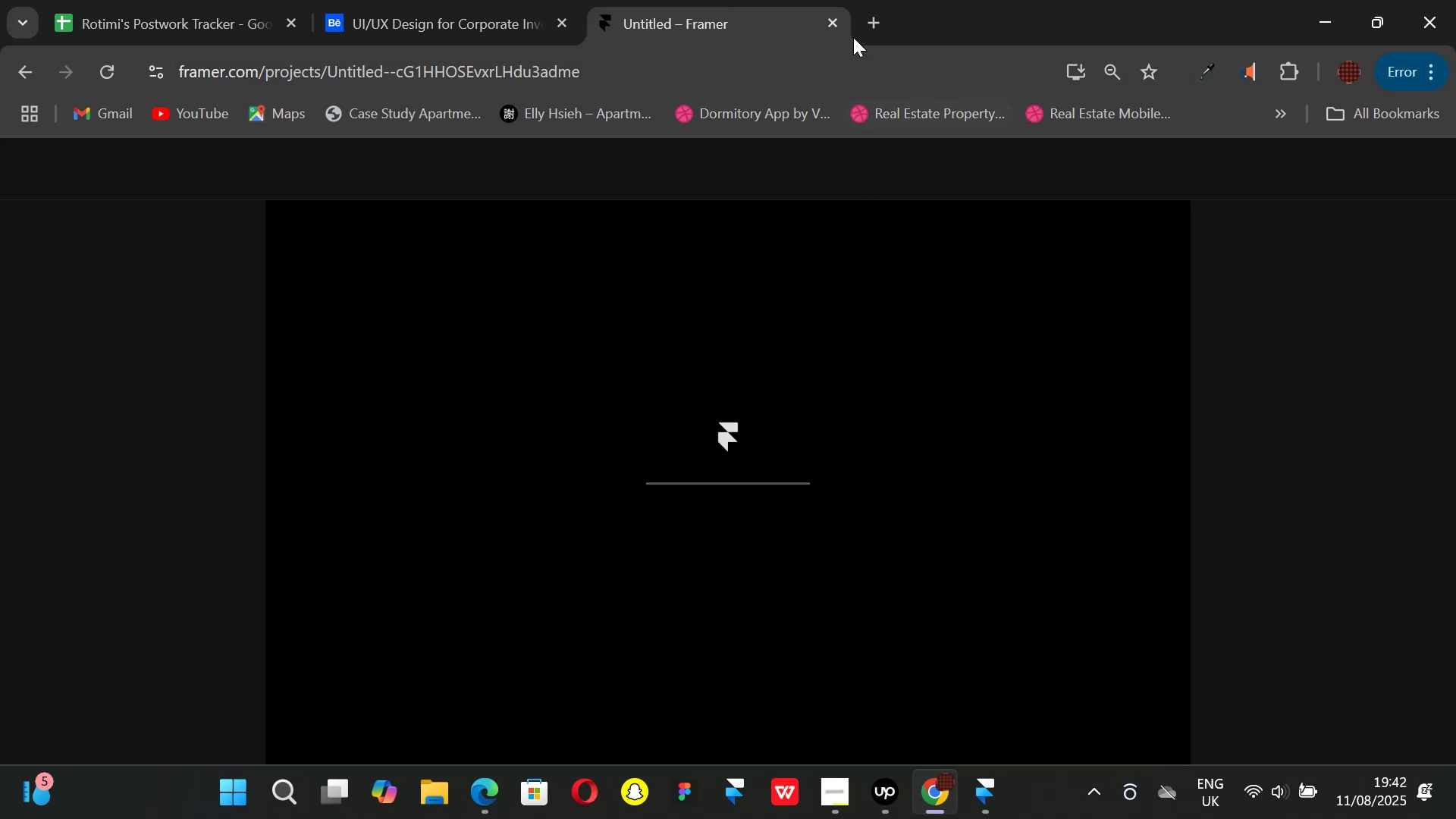 
wait(66.82)
 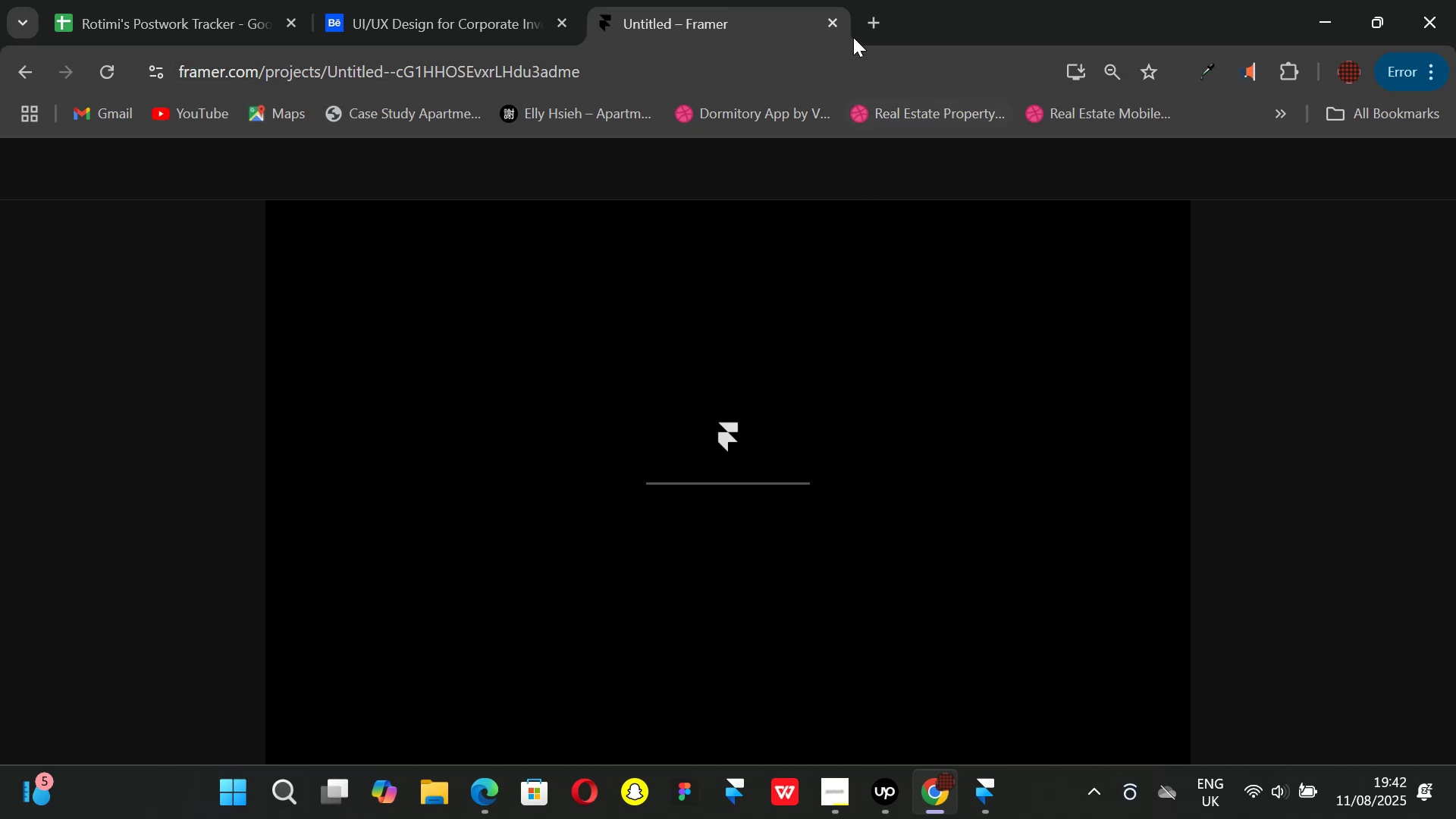 
left_click([984, 795])
 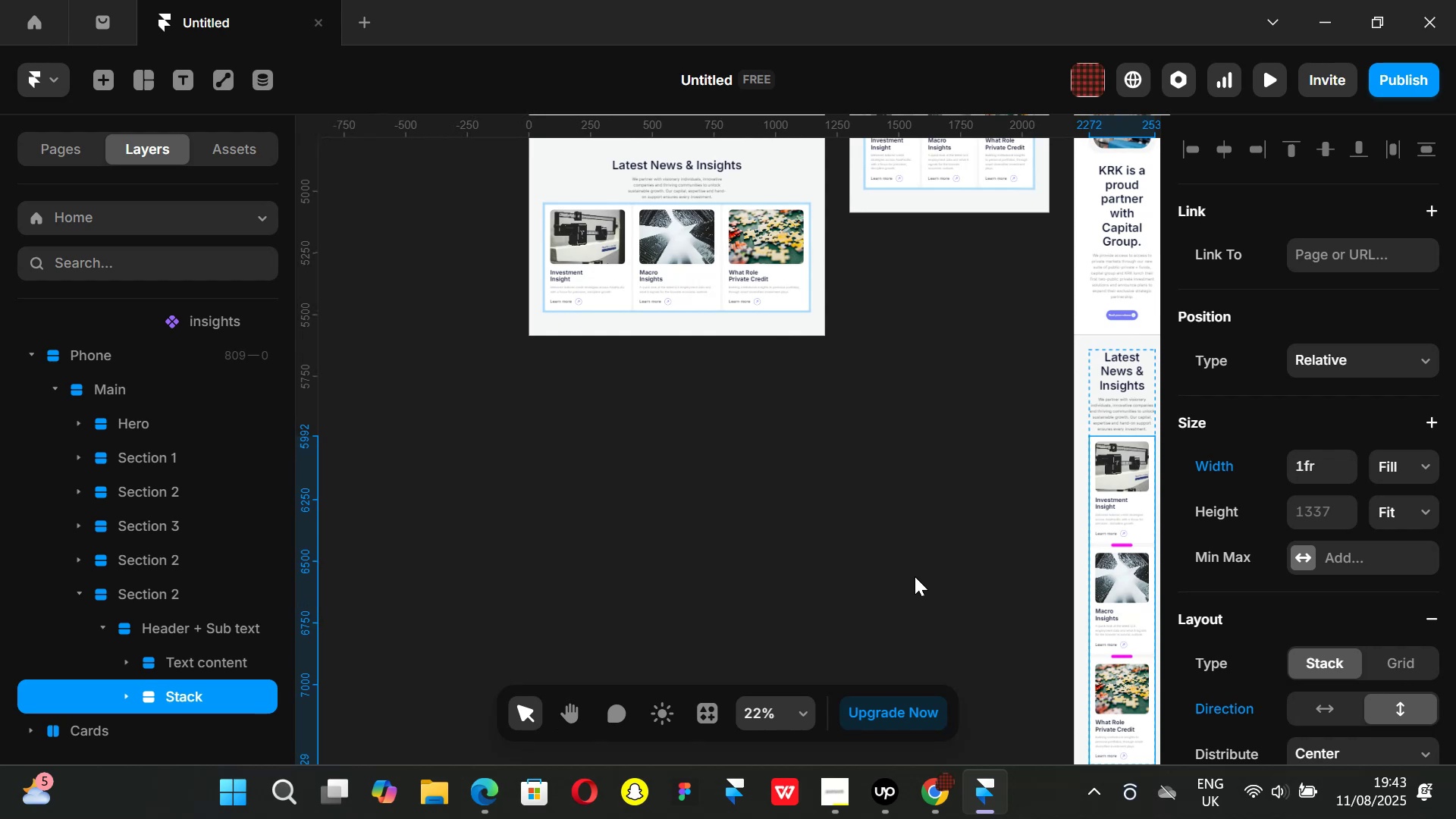 
wait(38.42)
 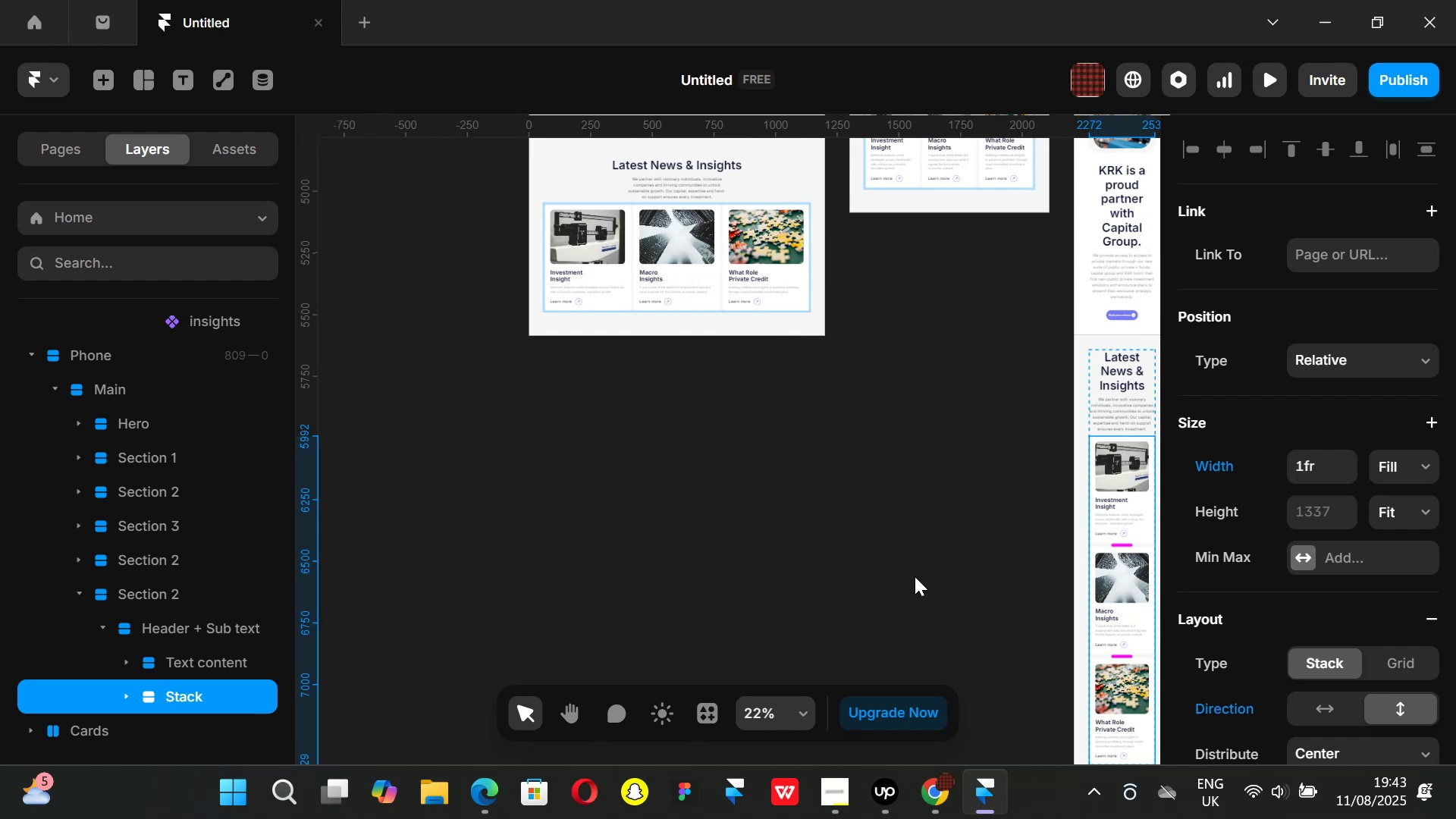 
left_click([931, 792])
 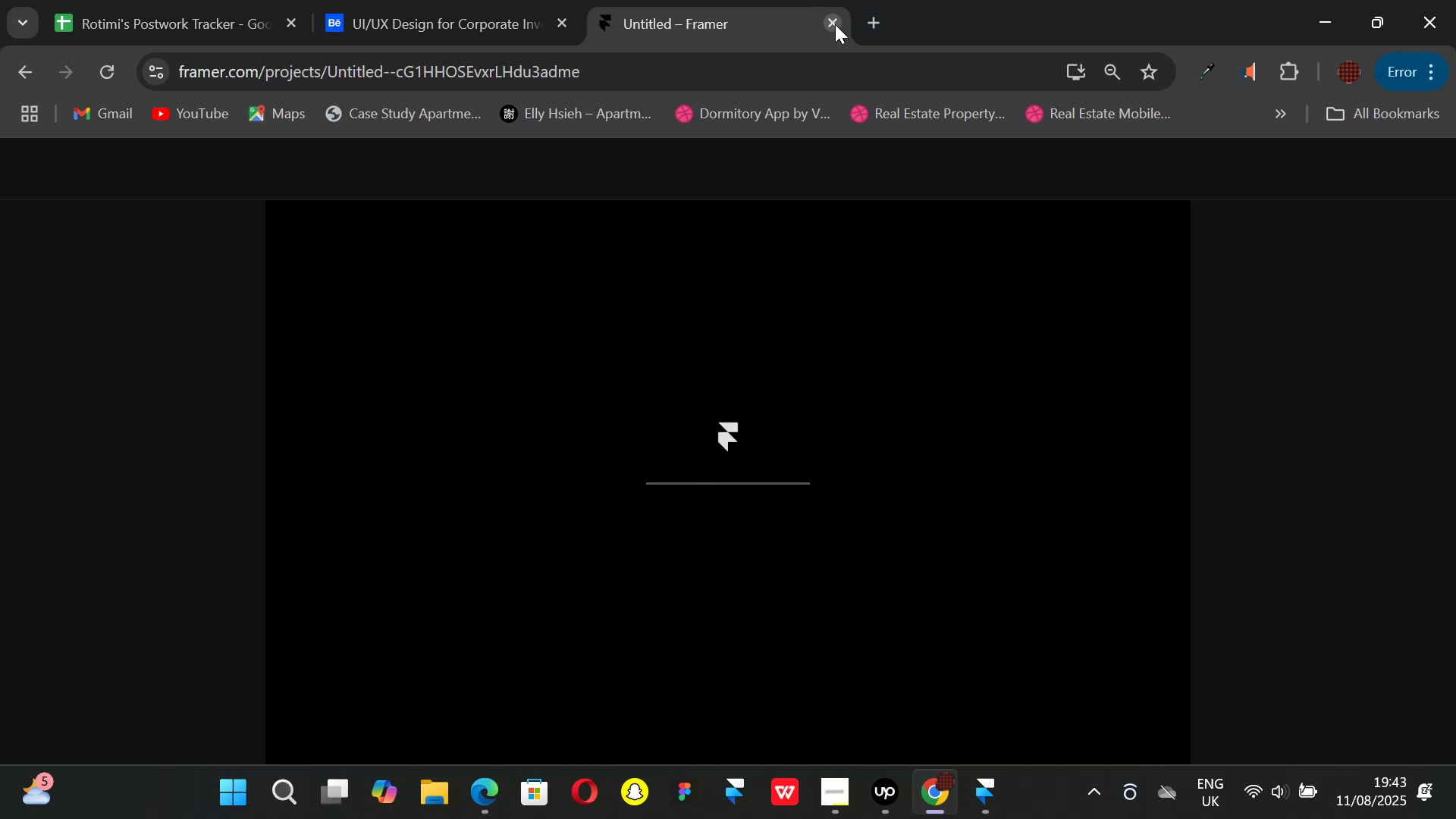 
wait(5.98)
 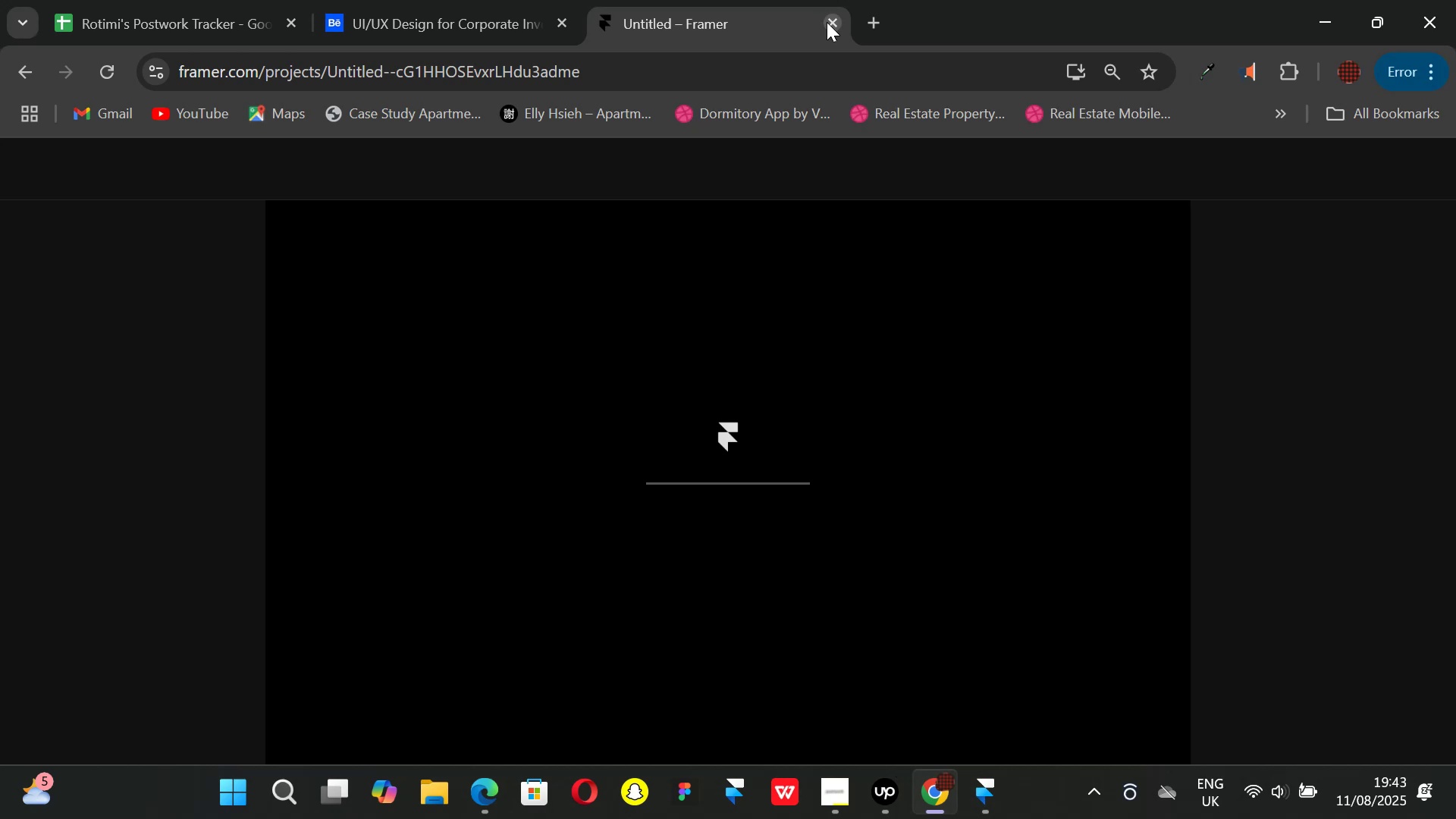 
left_click([833, 23])
 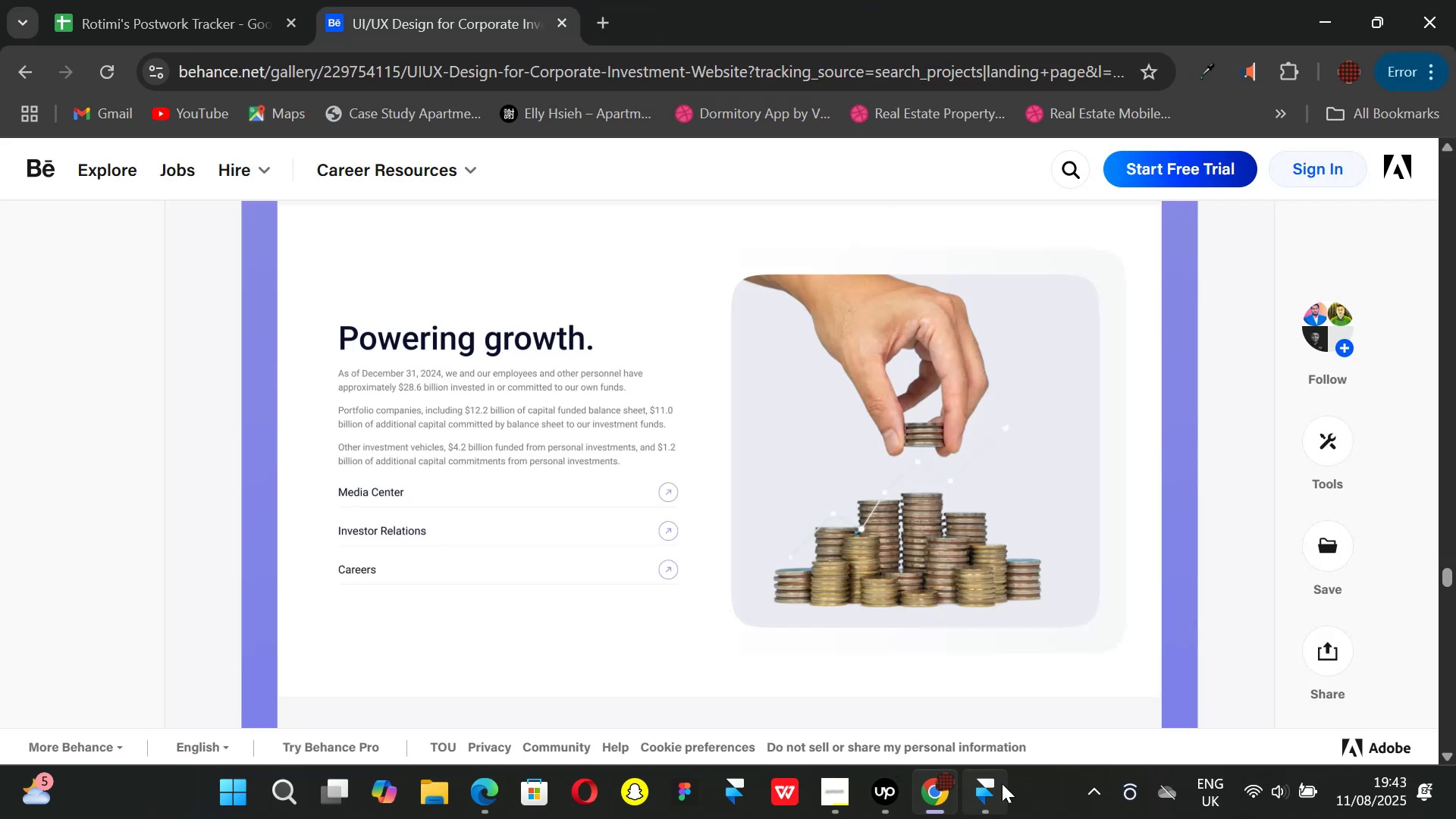 
left_click([996, 802])
 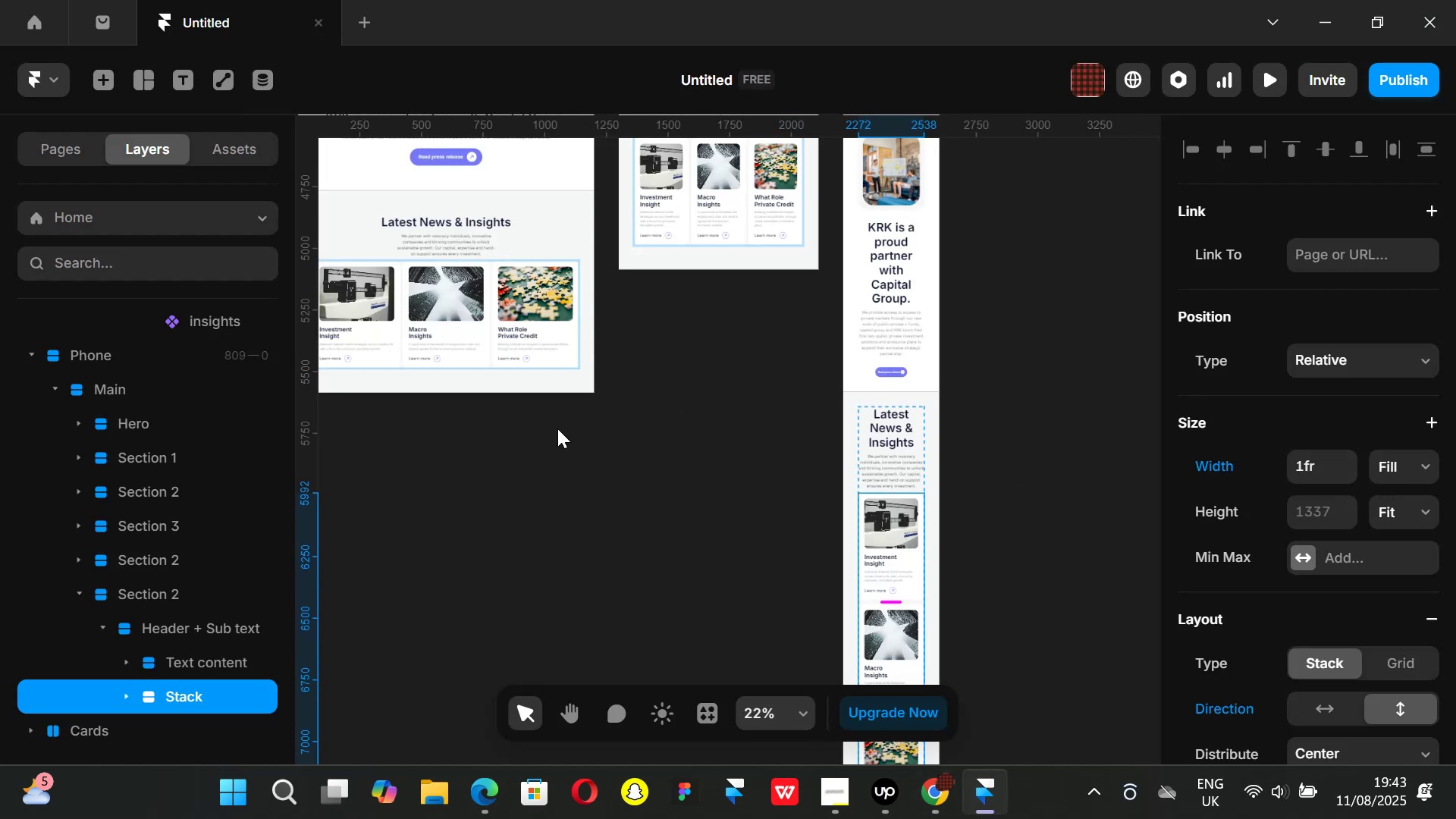 
key(Control+ControlLeft)
 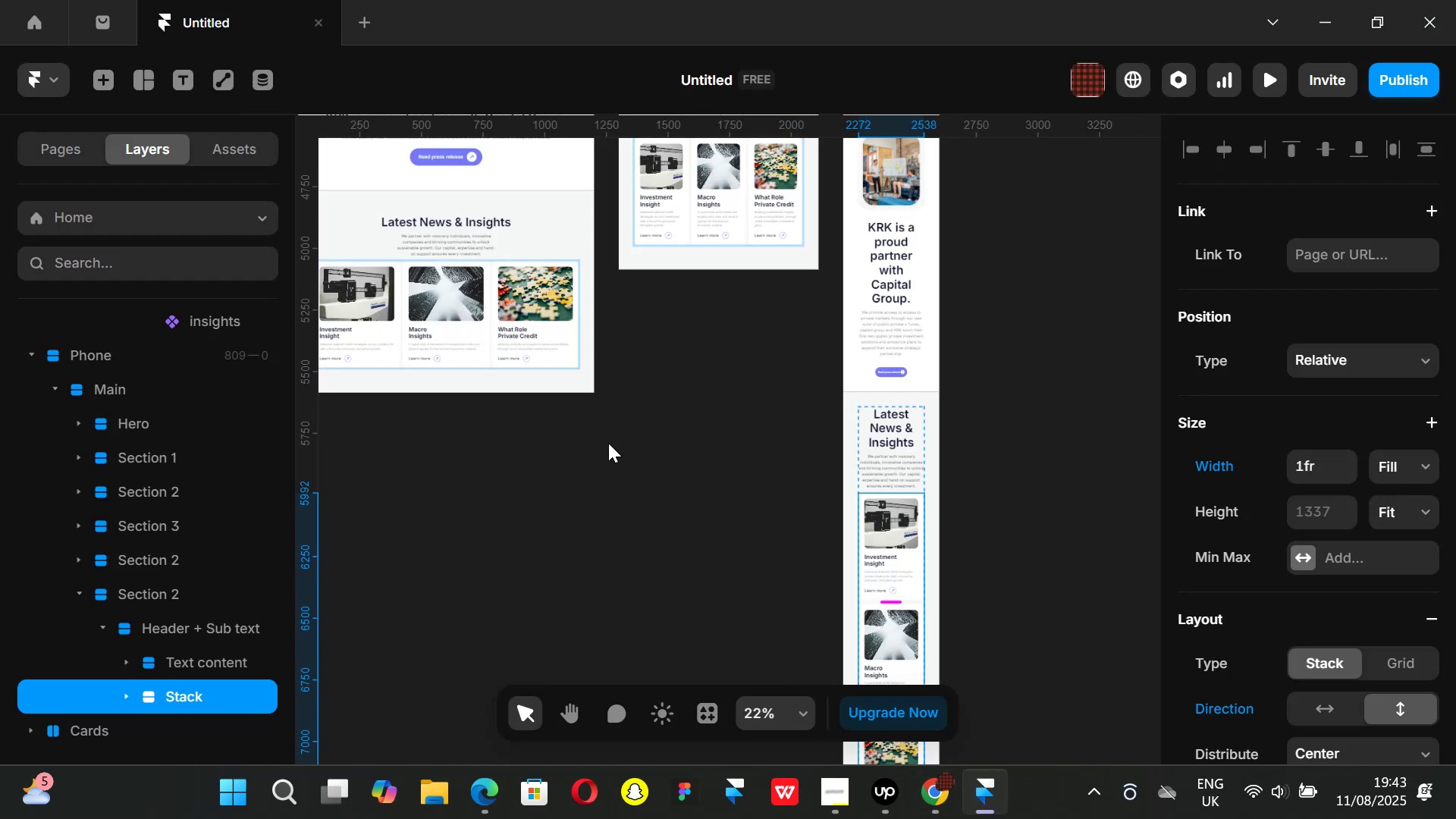 
key(Control+P)
 